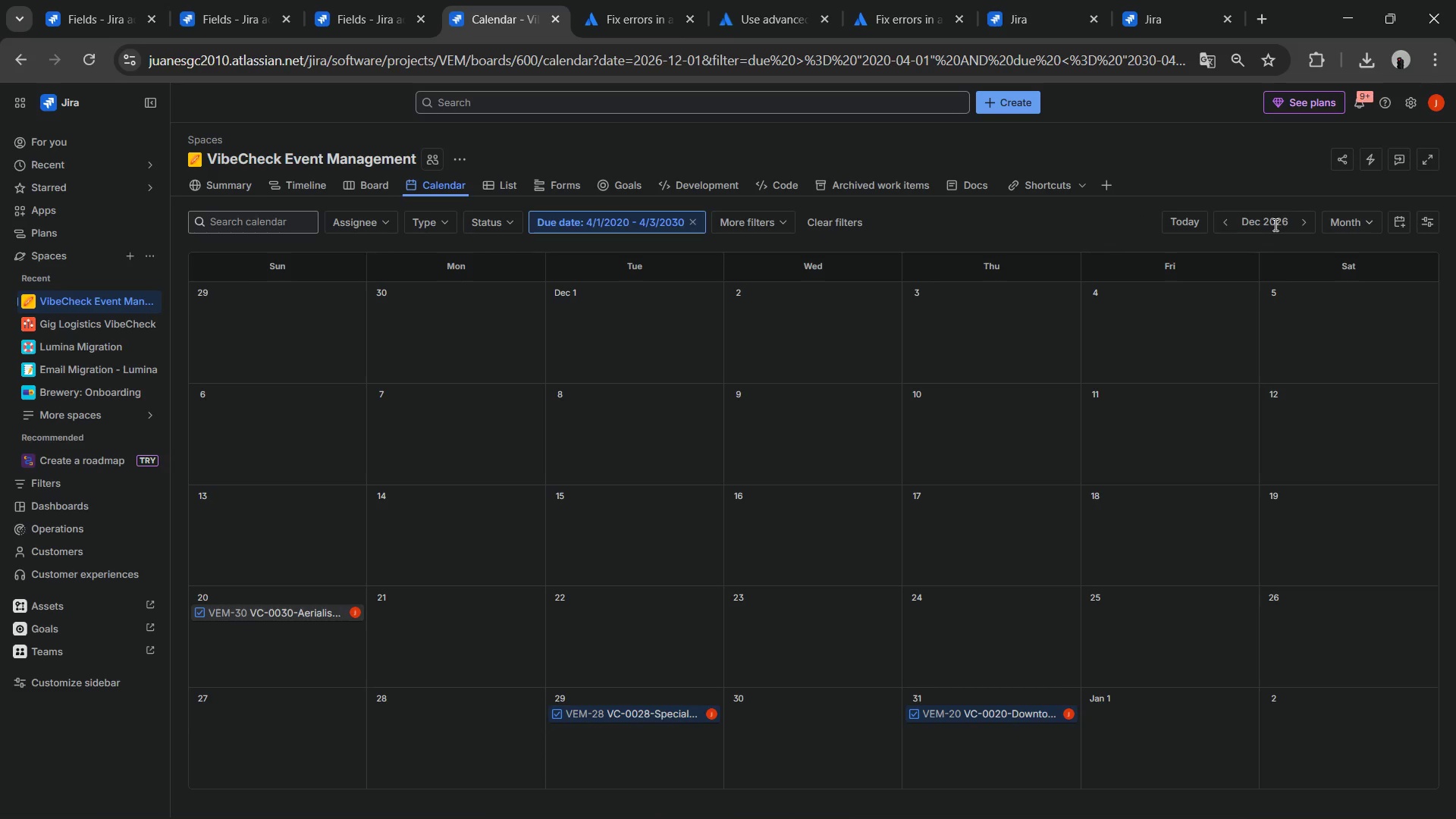 
left_click([1274, 224])
 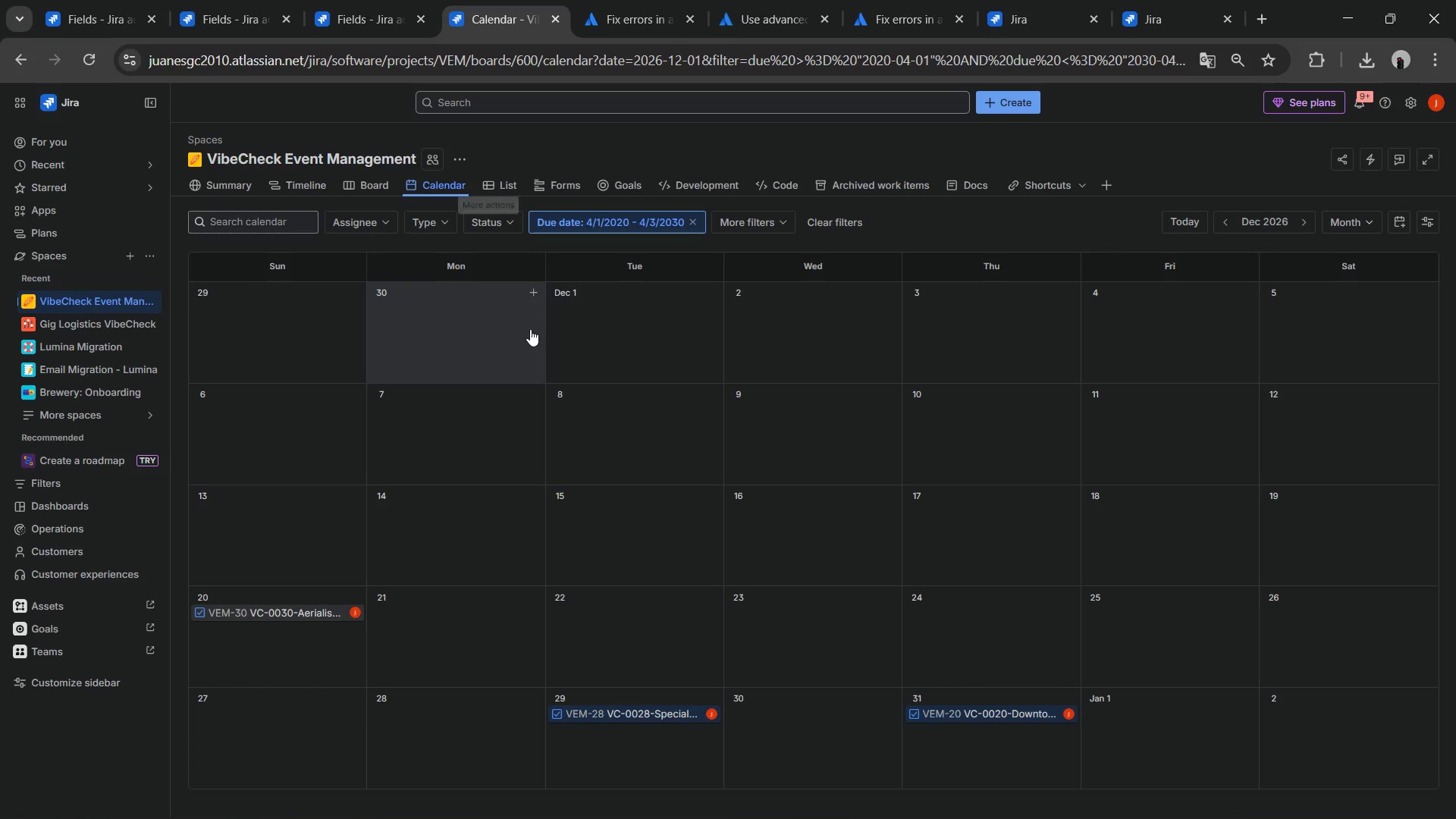 
wait(34.09)
 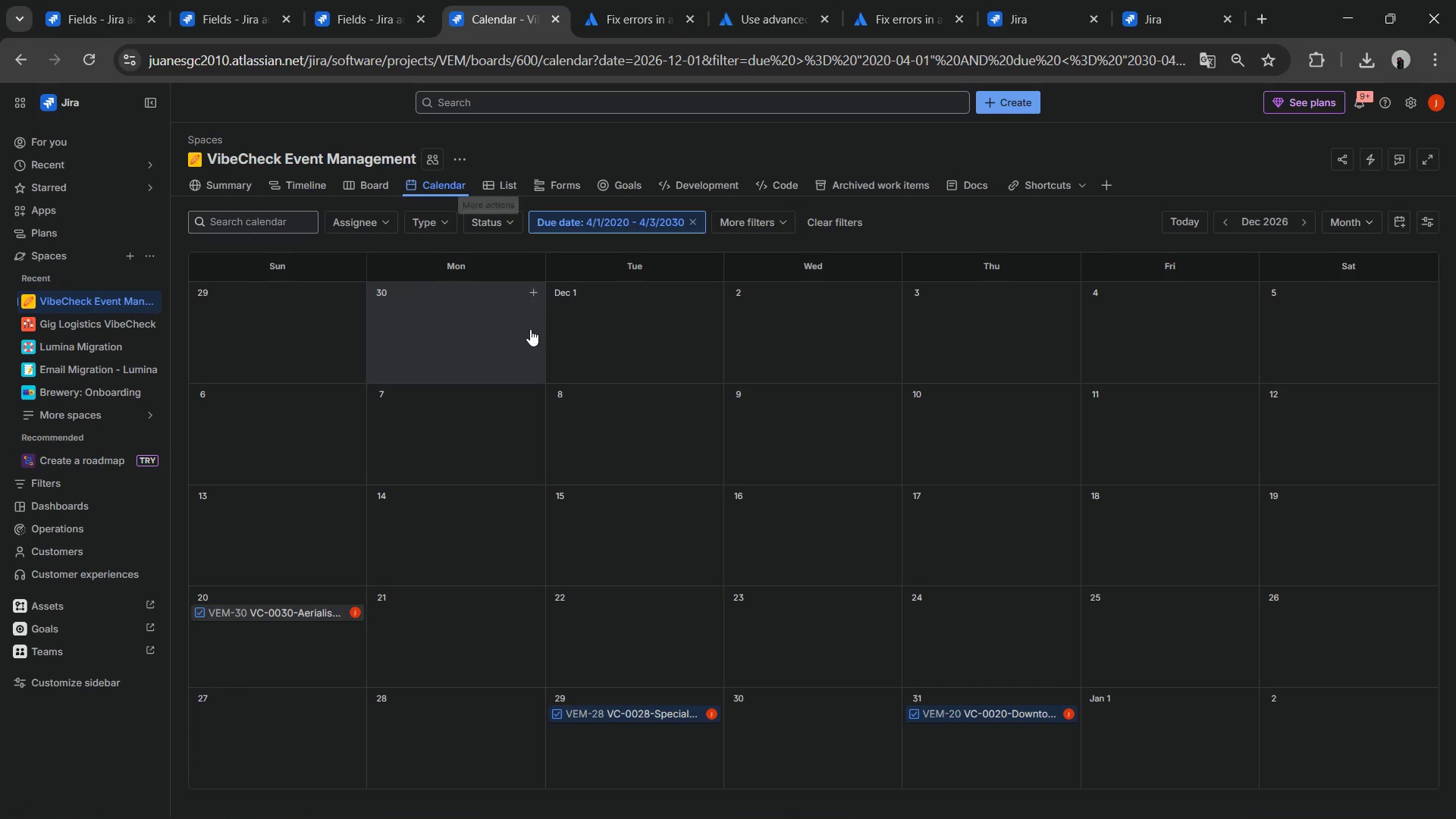 
left_click([824, 226])
 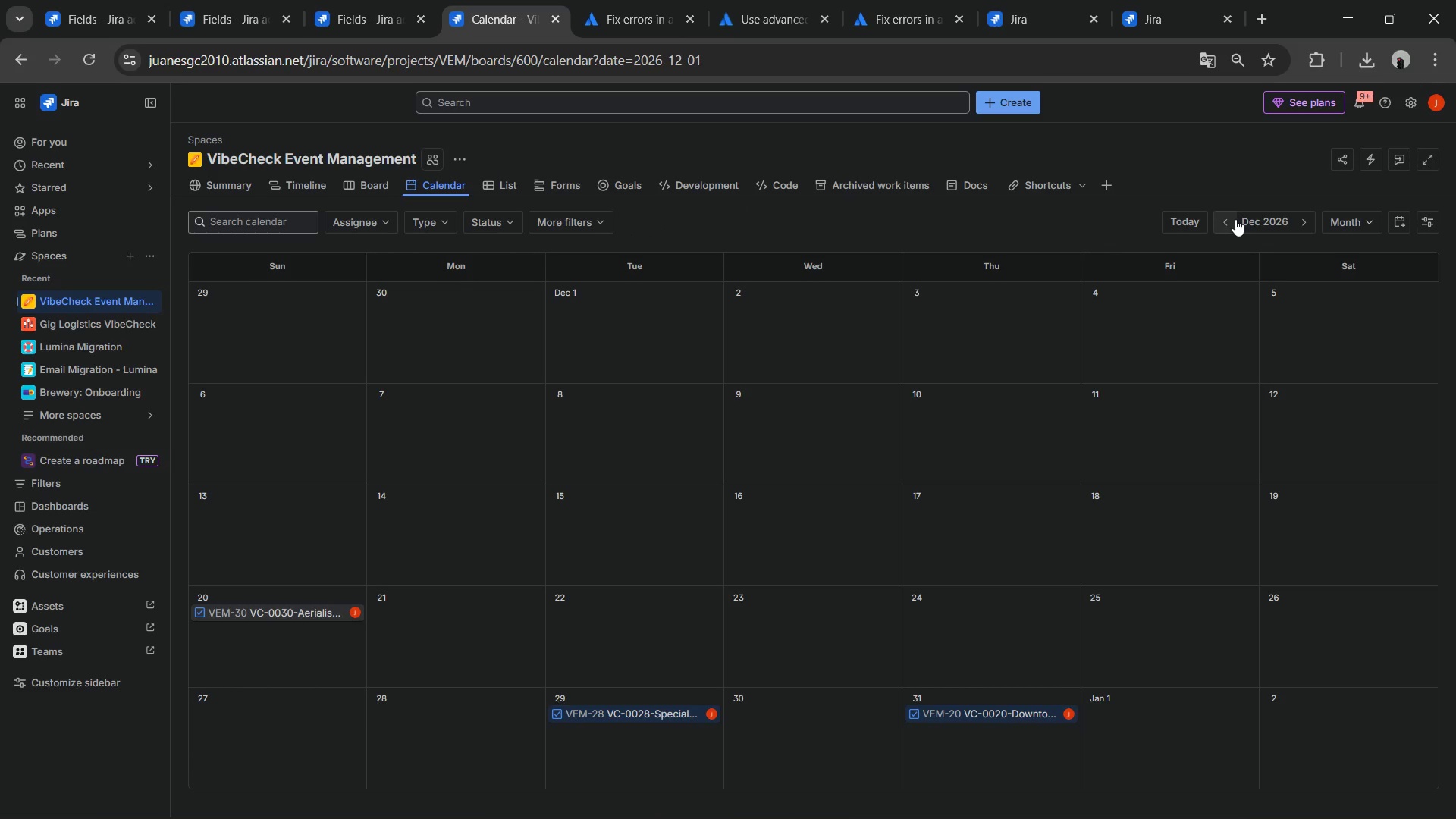 
wait(5.8)
 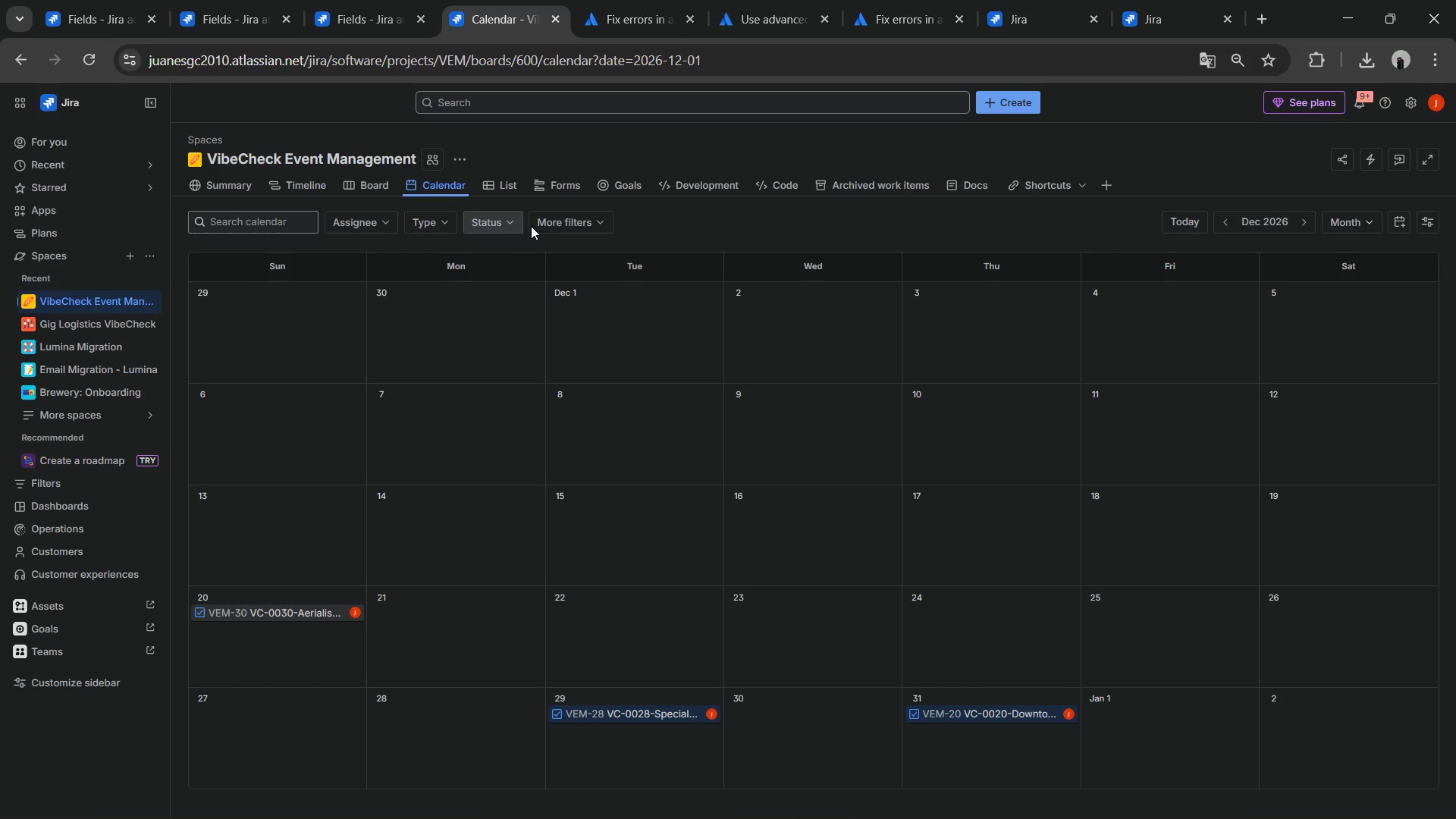 
left_click([1269, 223])
 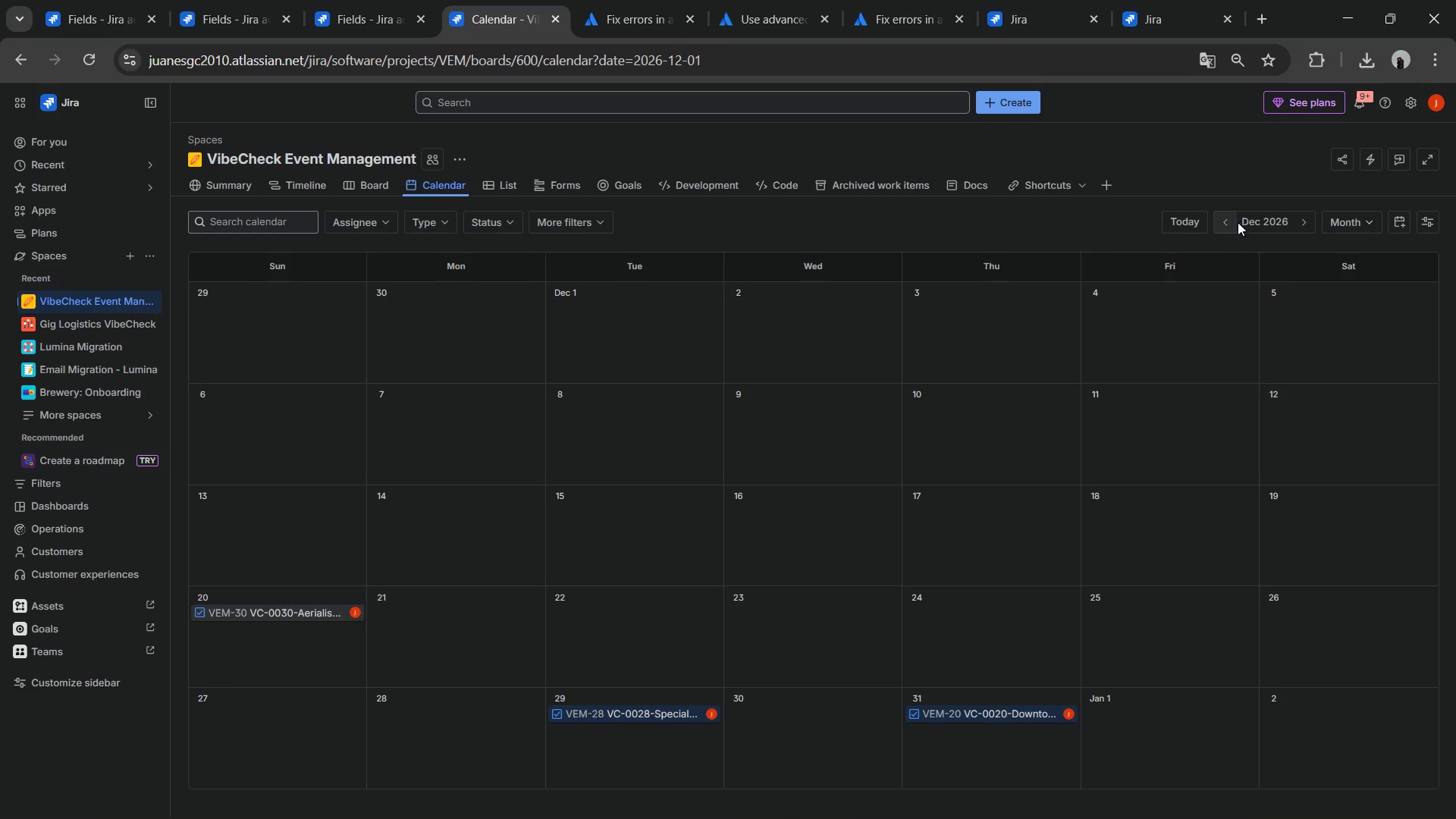 
double_click([1238, 222])
 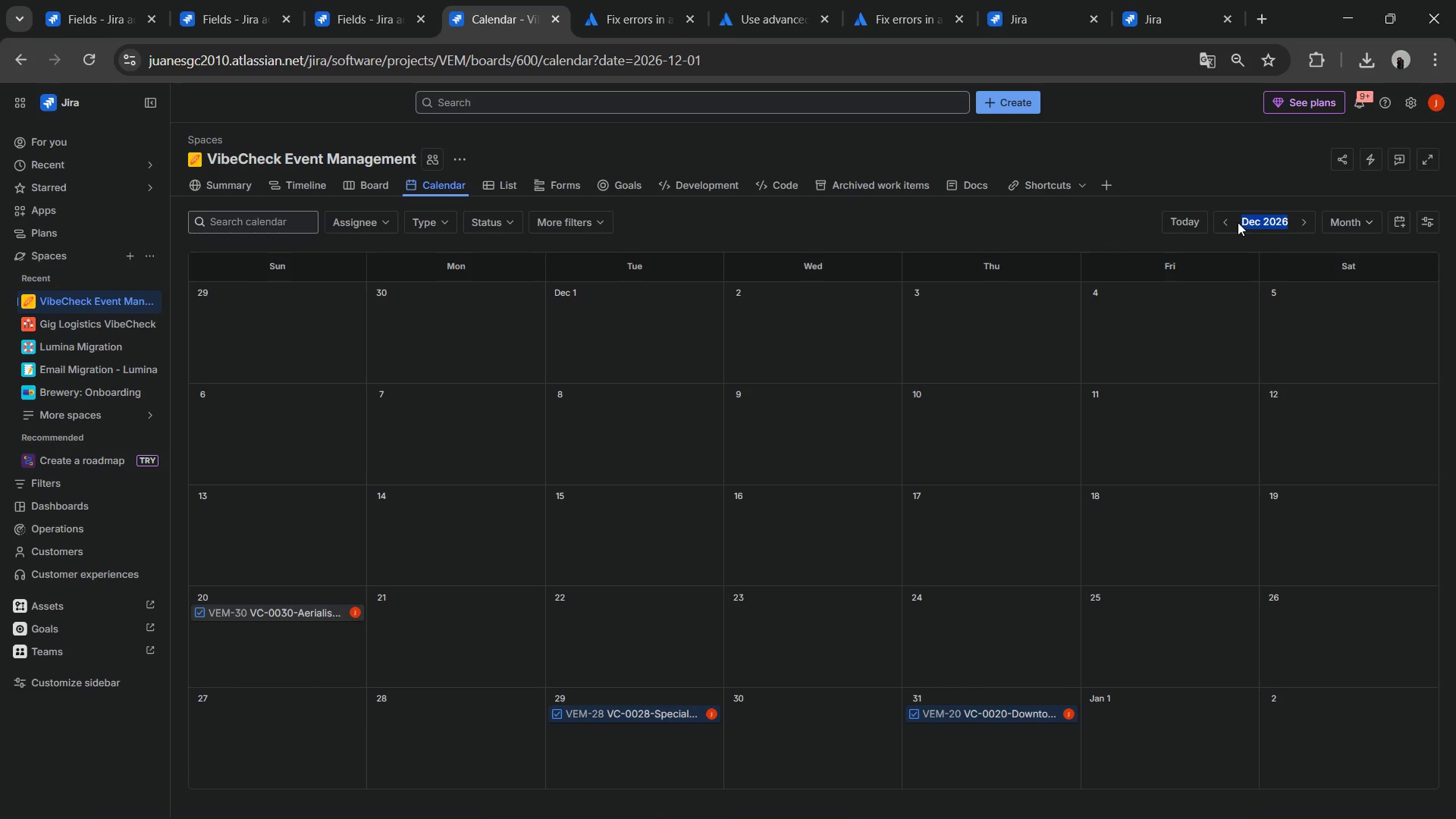 
triple_click([1238, 222])
 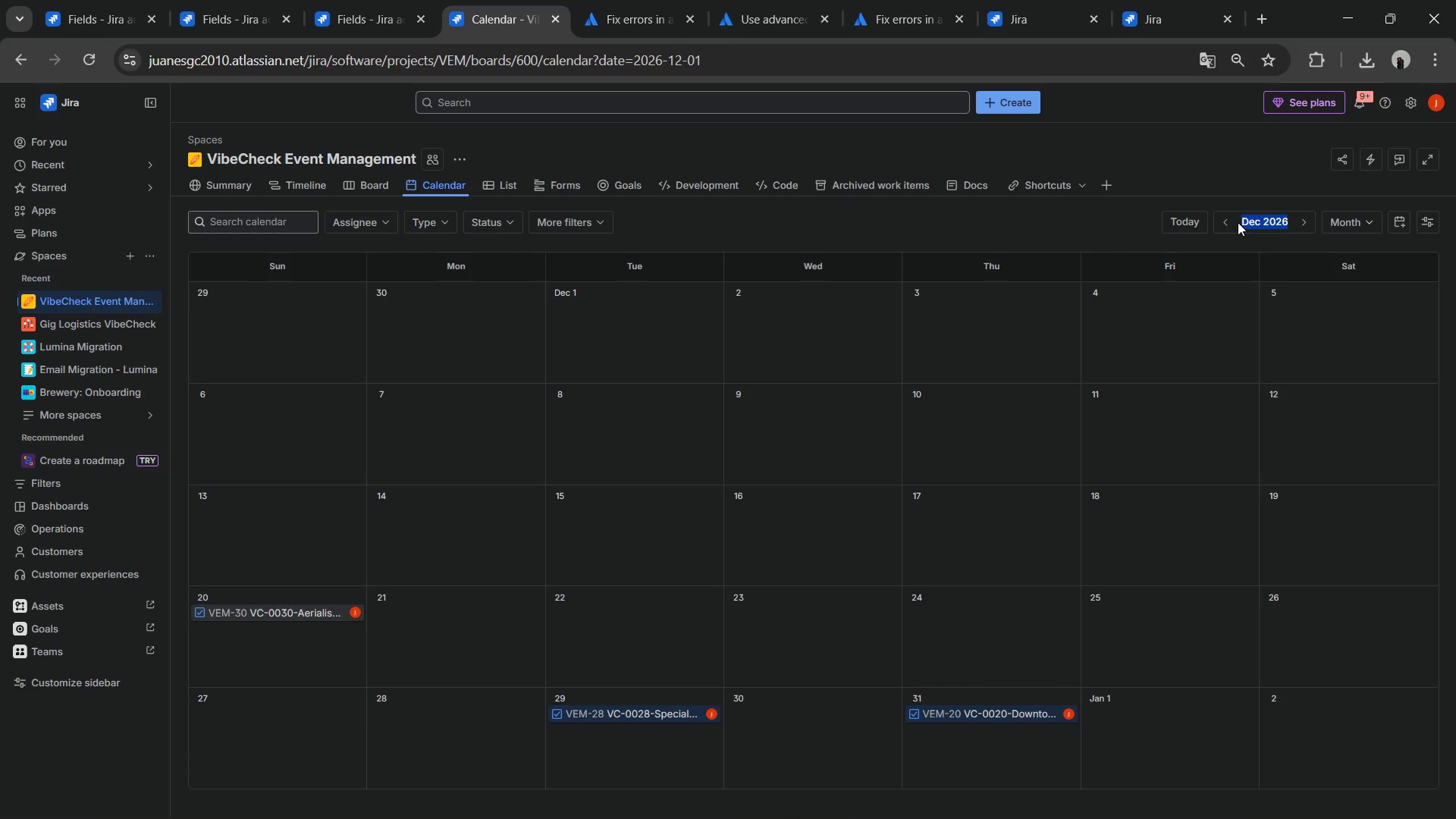 
triple_click([1238, 222])
 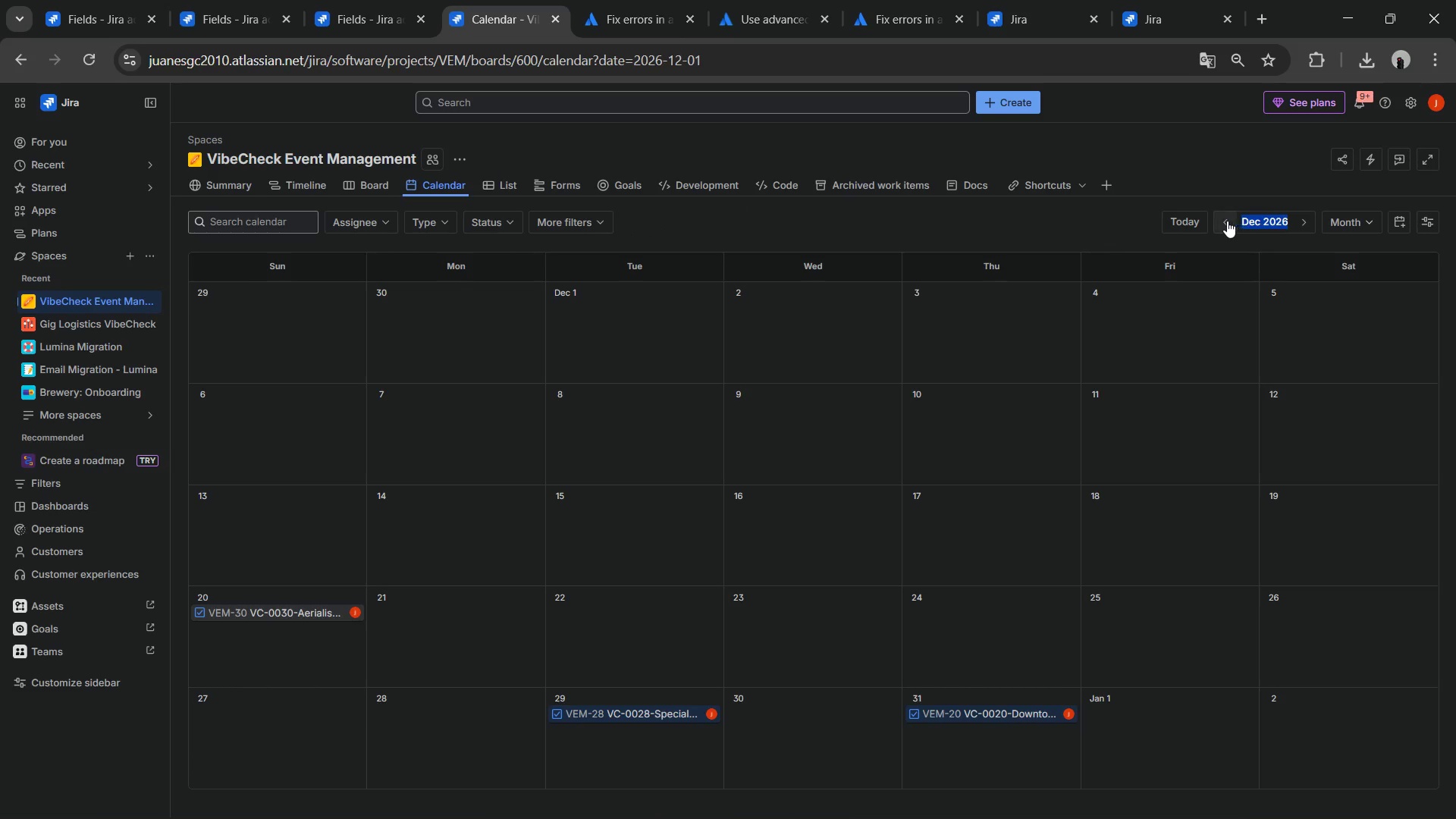 
double_click([1227, 221])
 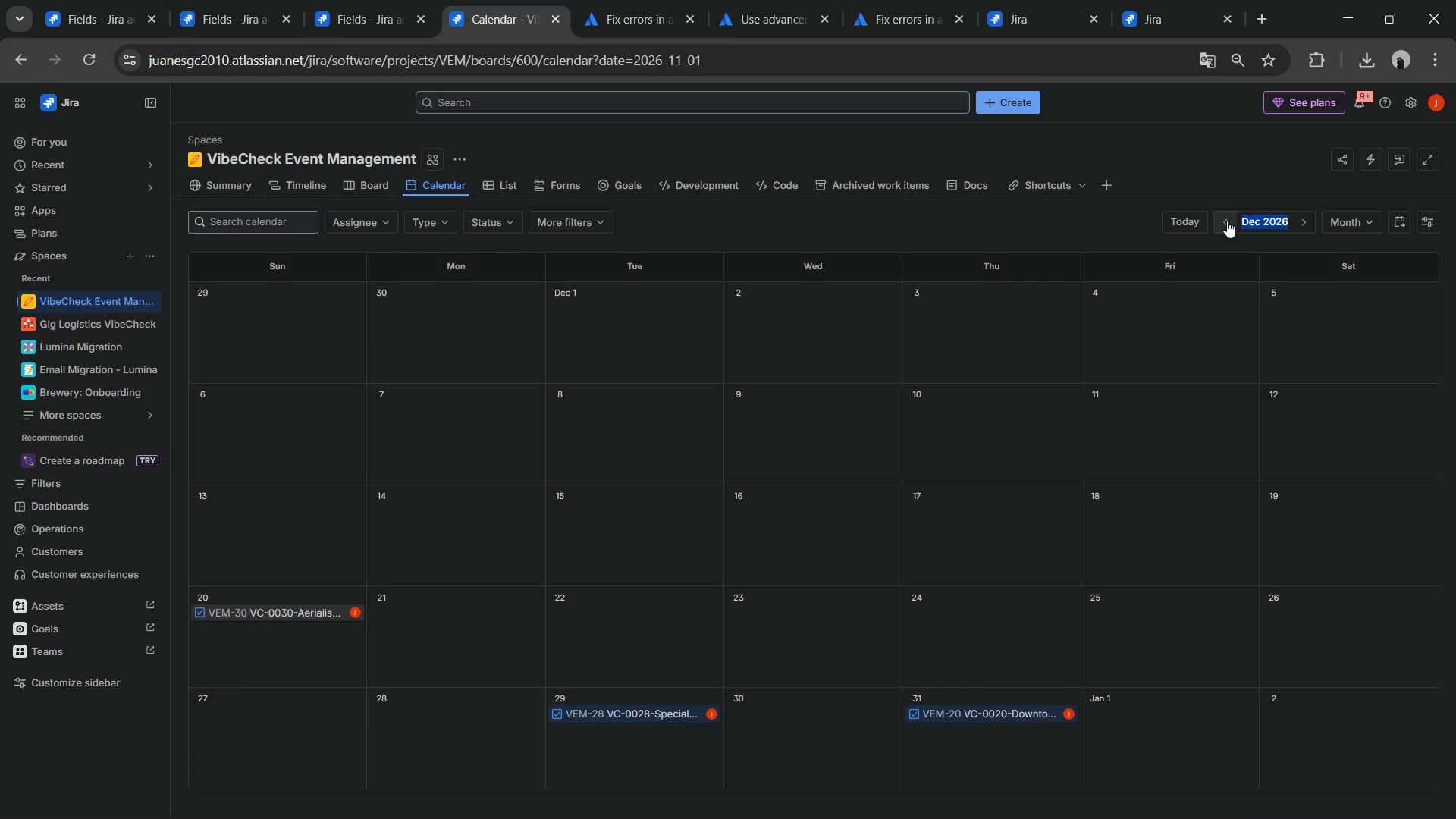 
triple_click([1227, 221])
 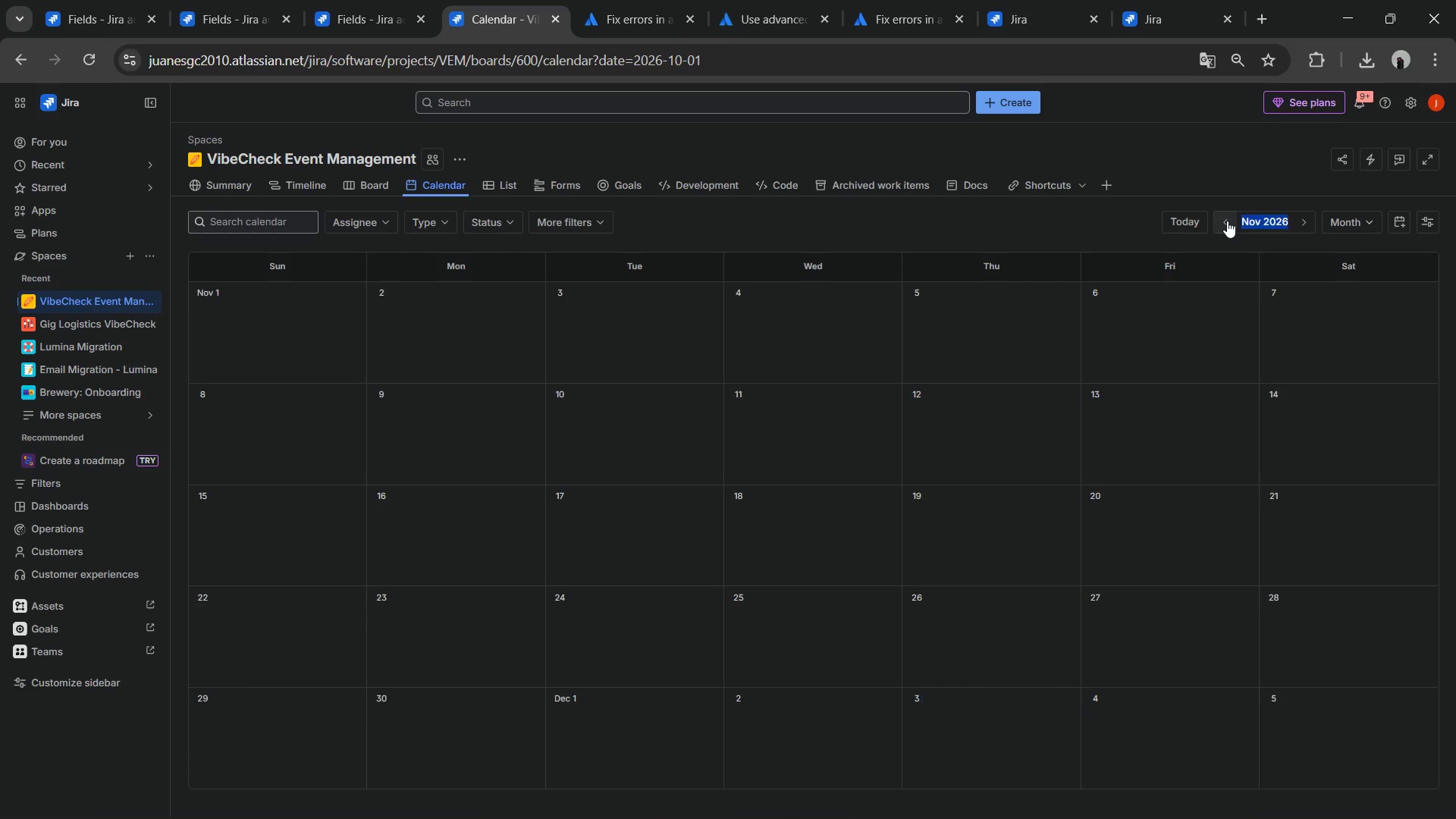 
triple_click([1227, 221])
 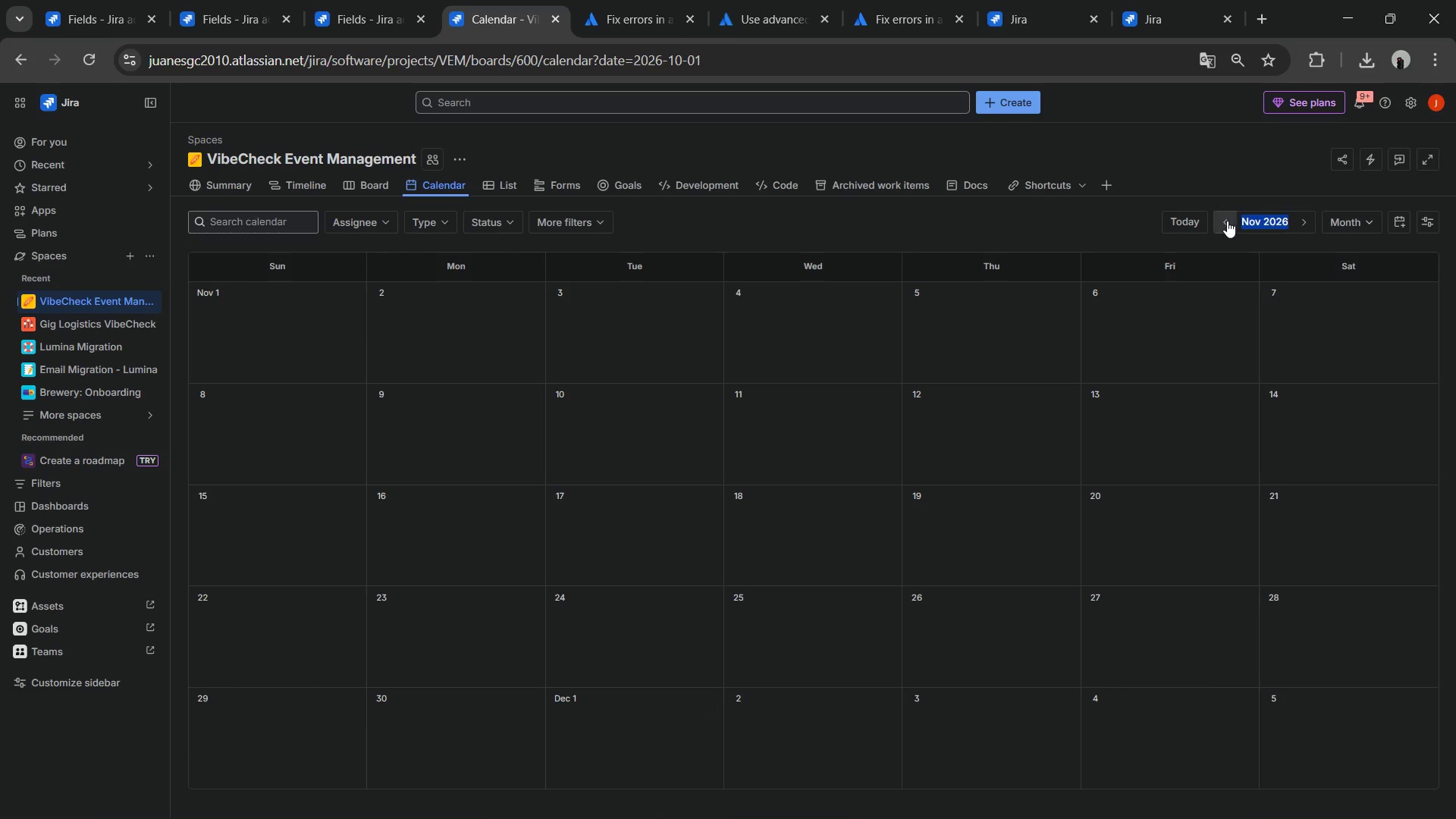 
triple_click([1227, 221])
 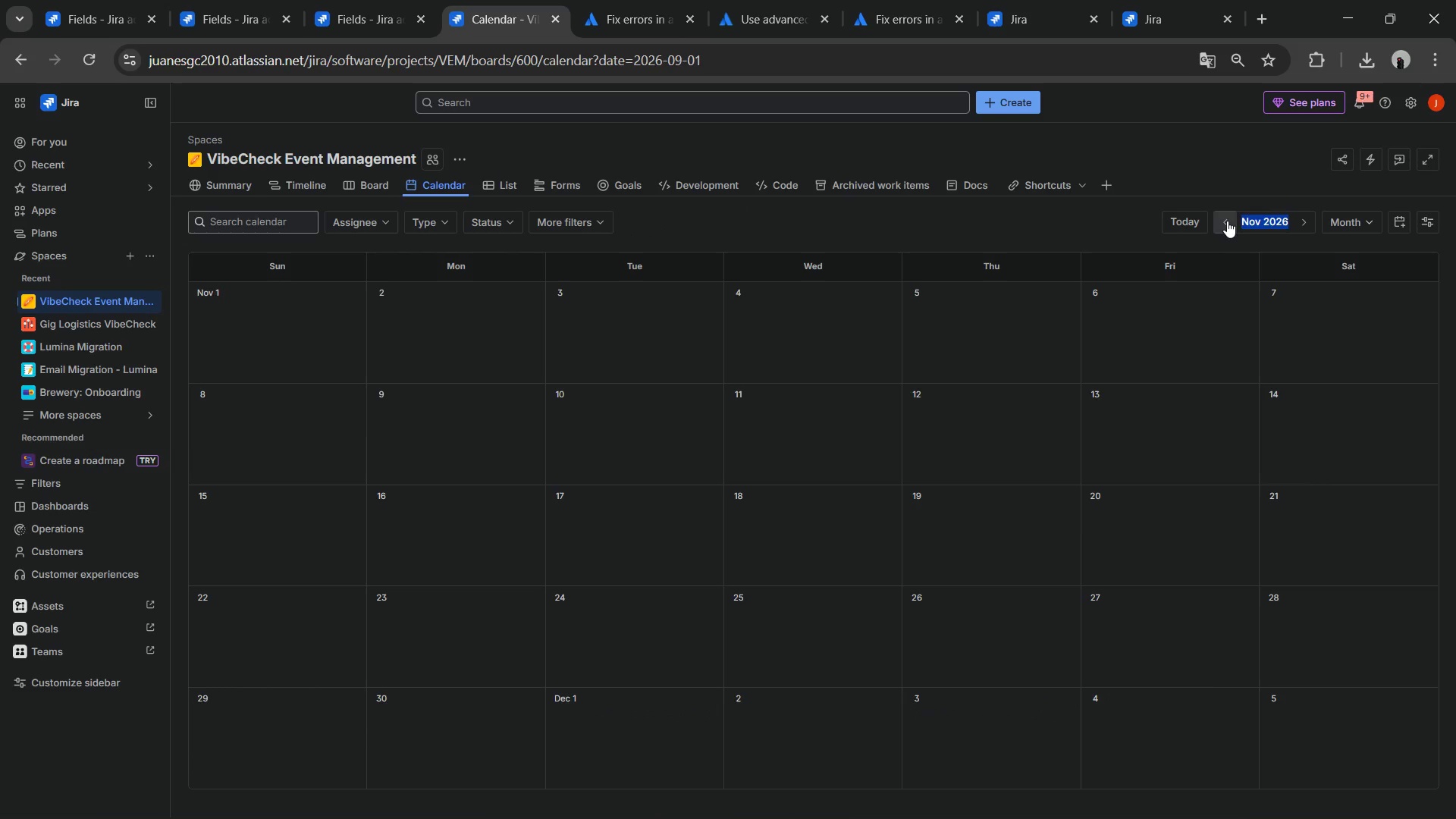 
triple_click([1227, 221])
 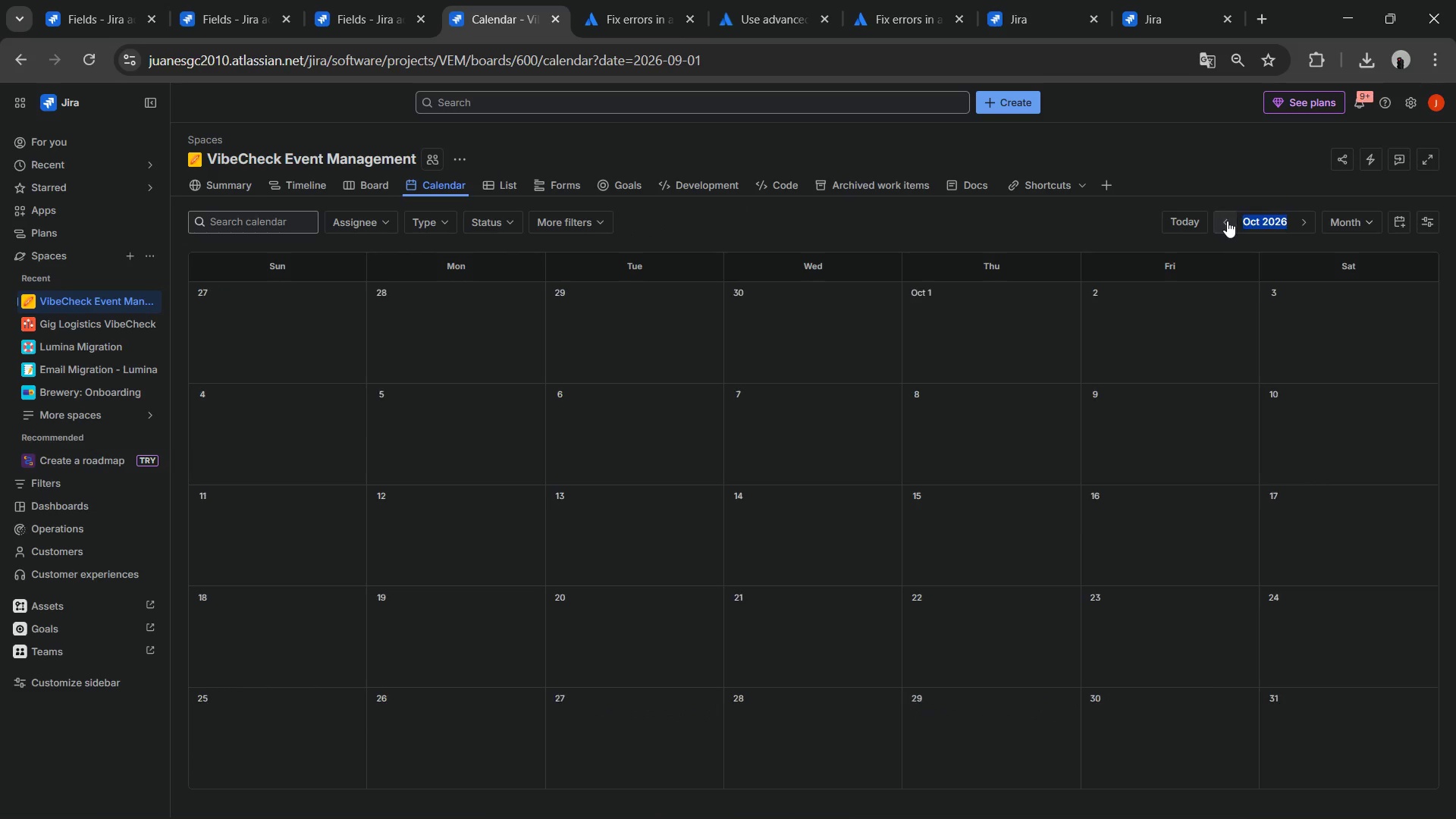 
triple_click([1227, 221])
 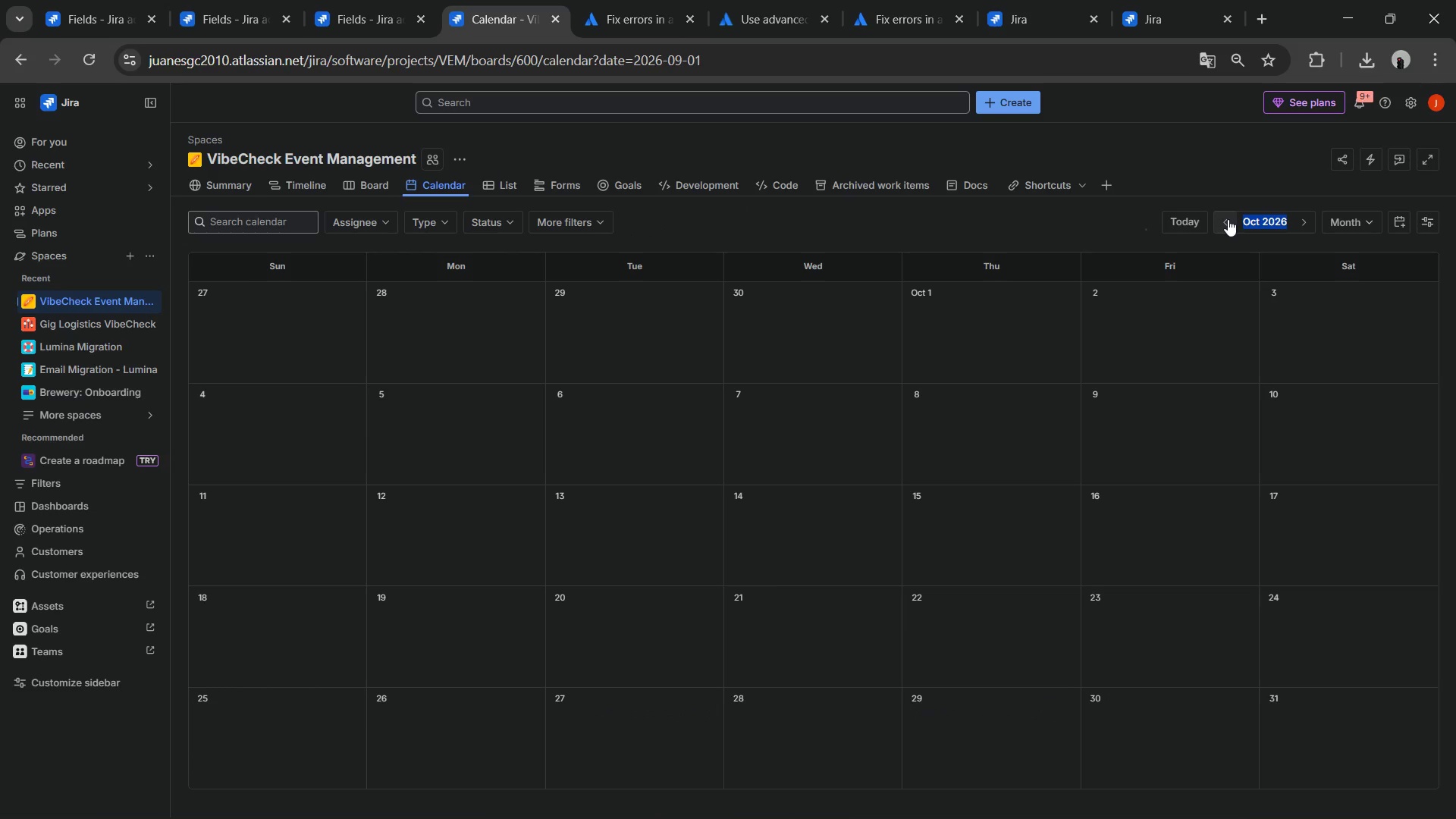 
triple_click([1228, 219])
 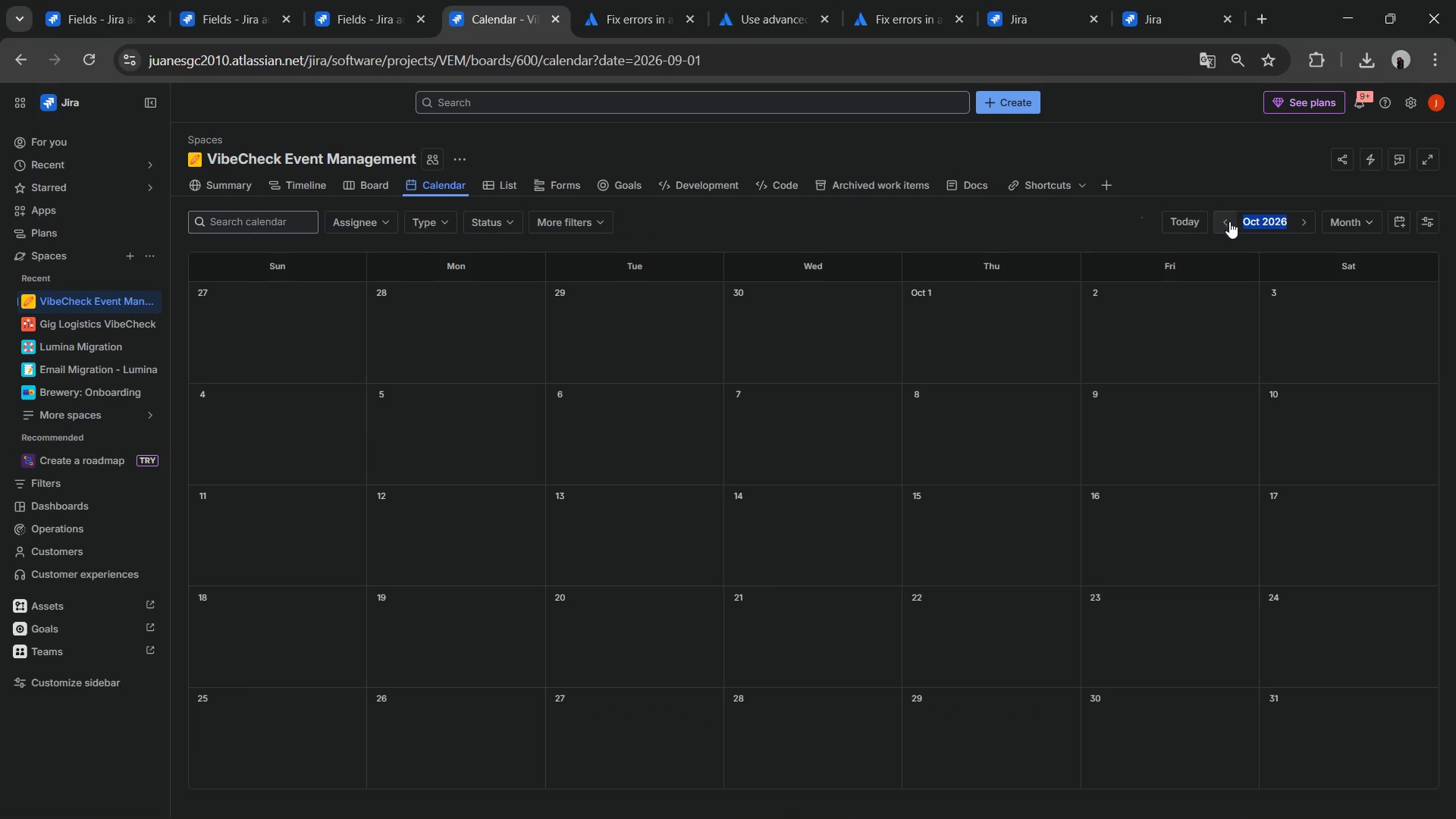 
triple_click([1229, 221])
 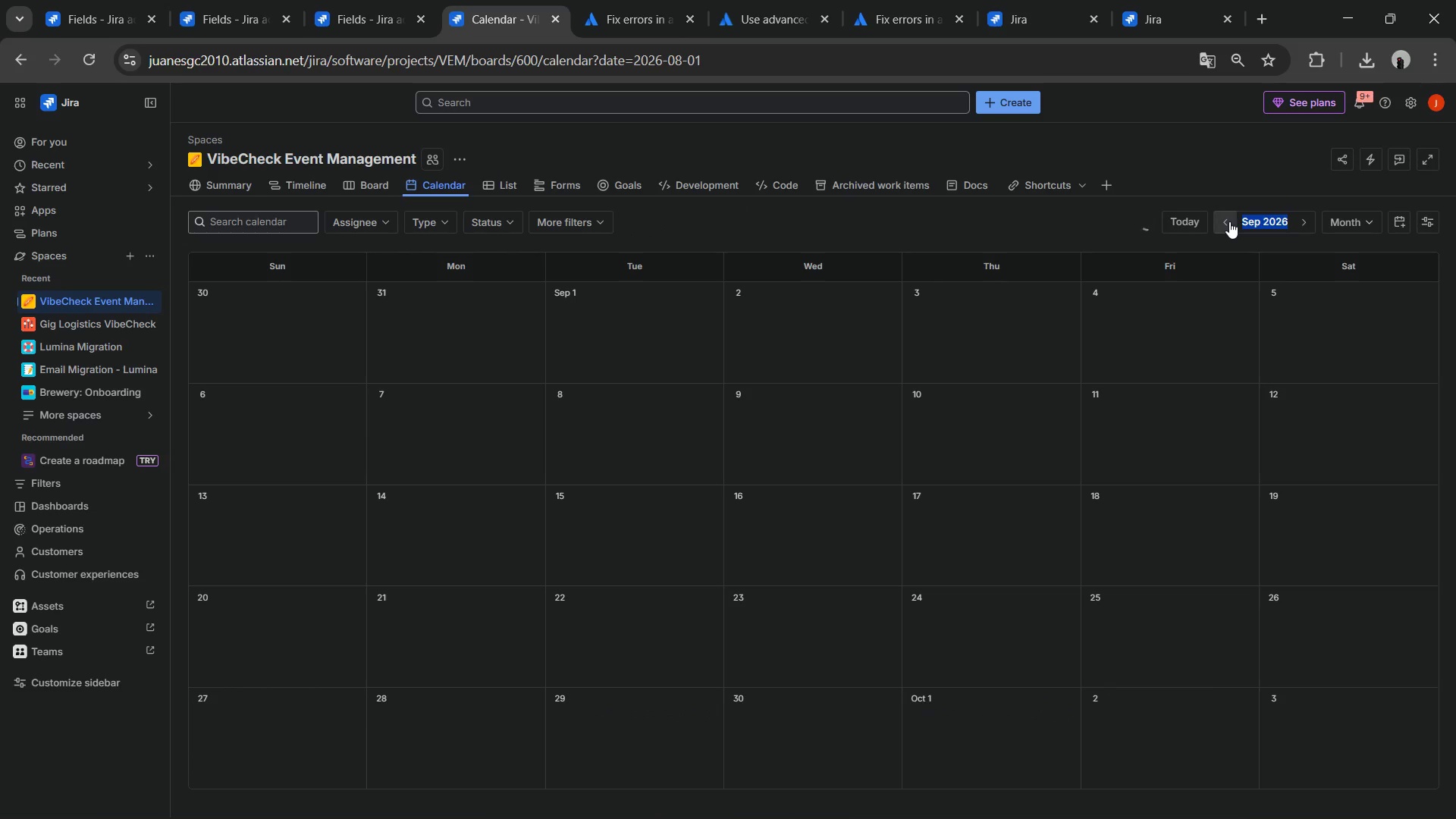 
triple_click([1229, 221])
 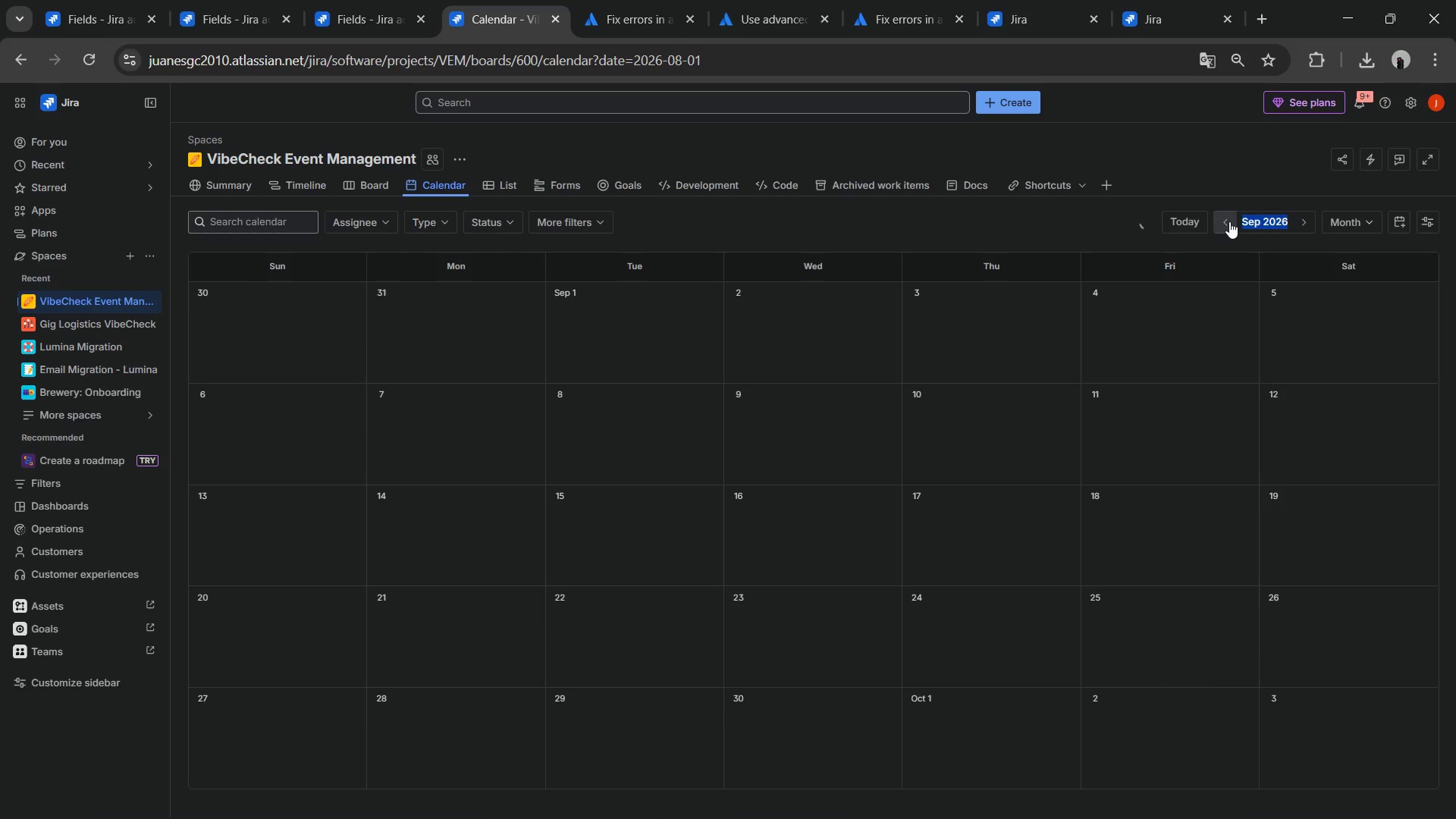 
triple_click([1229, 221])
 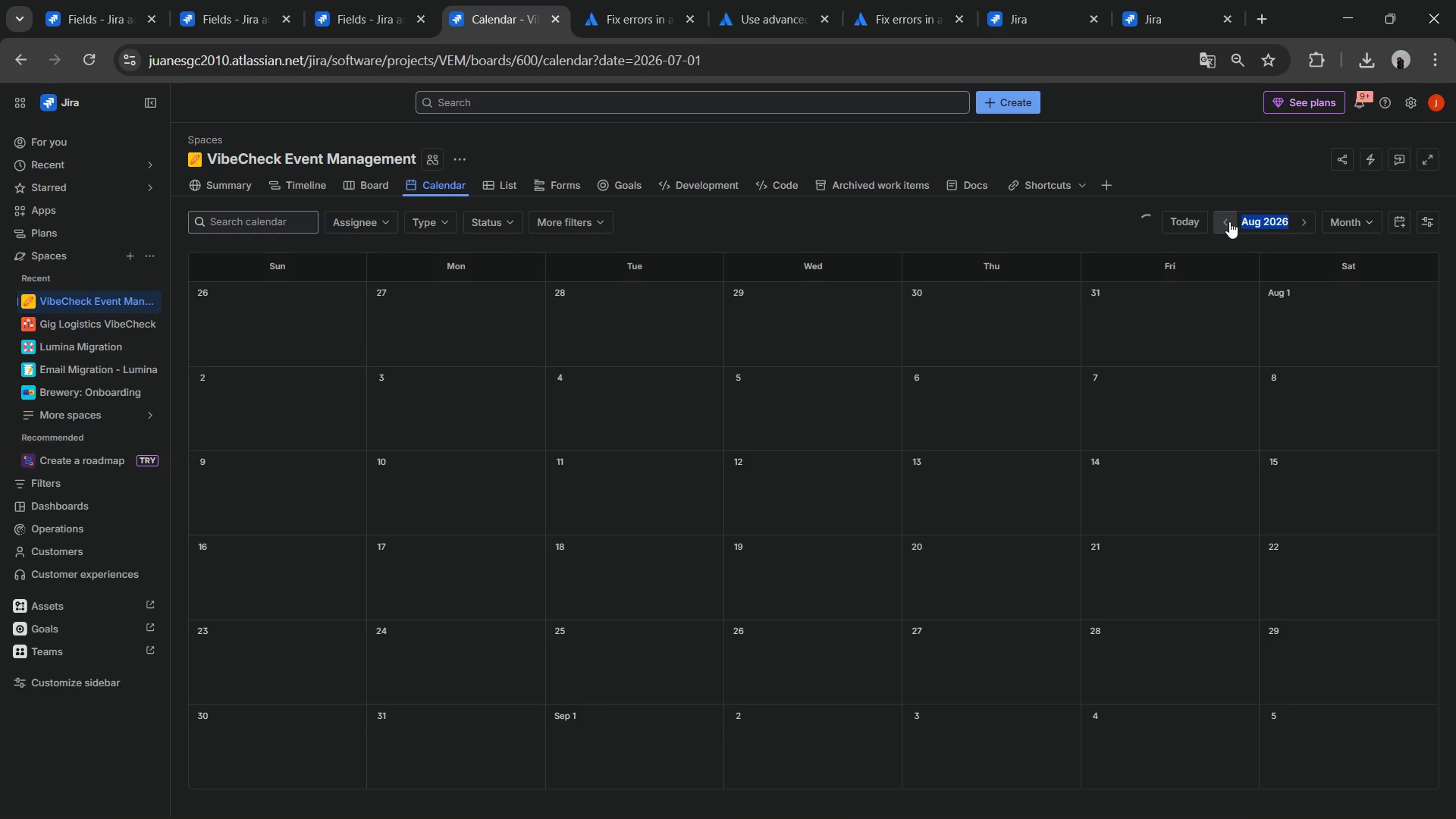 
triple_click([1229, 221])
 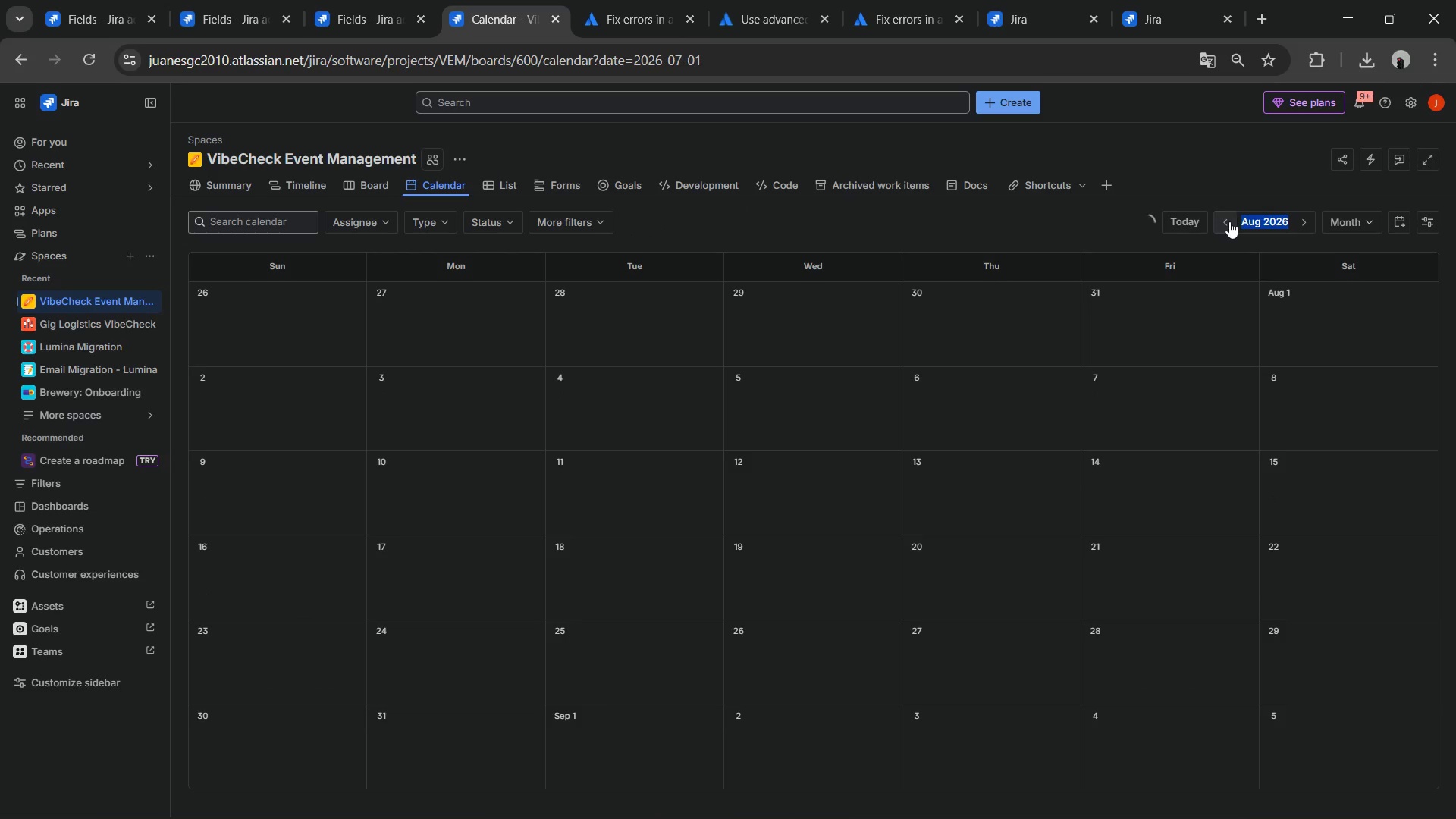 
triple_click([1229, 221])
 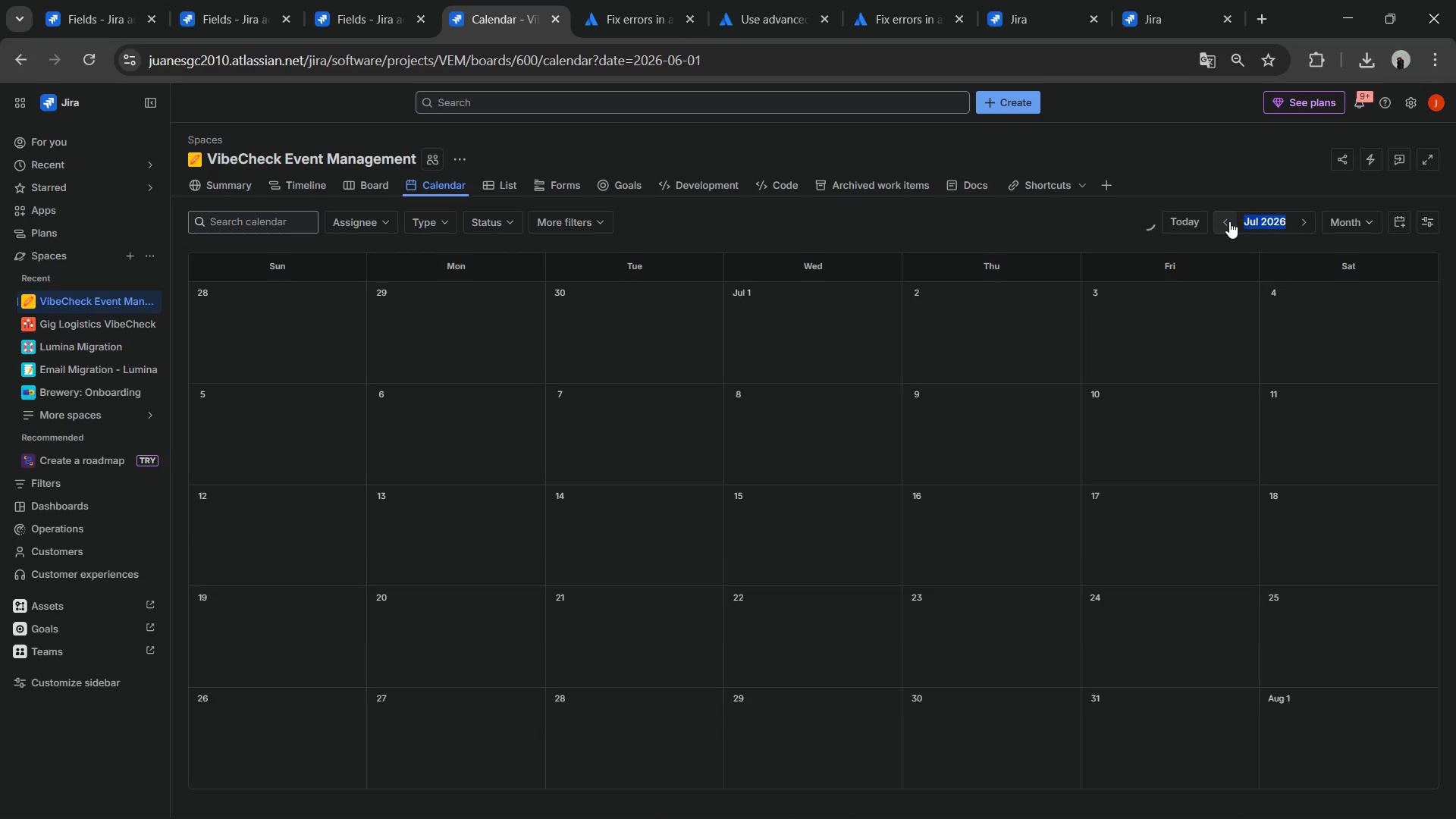 
triple_click([1229, 221])
 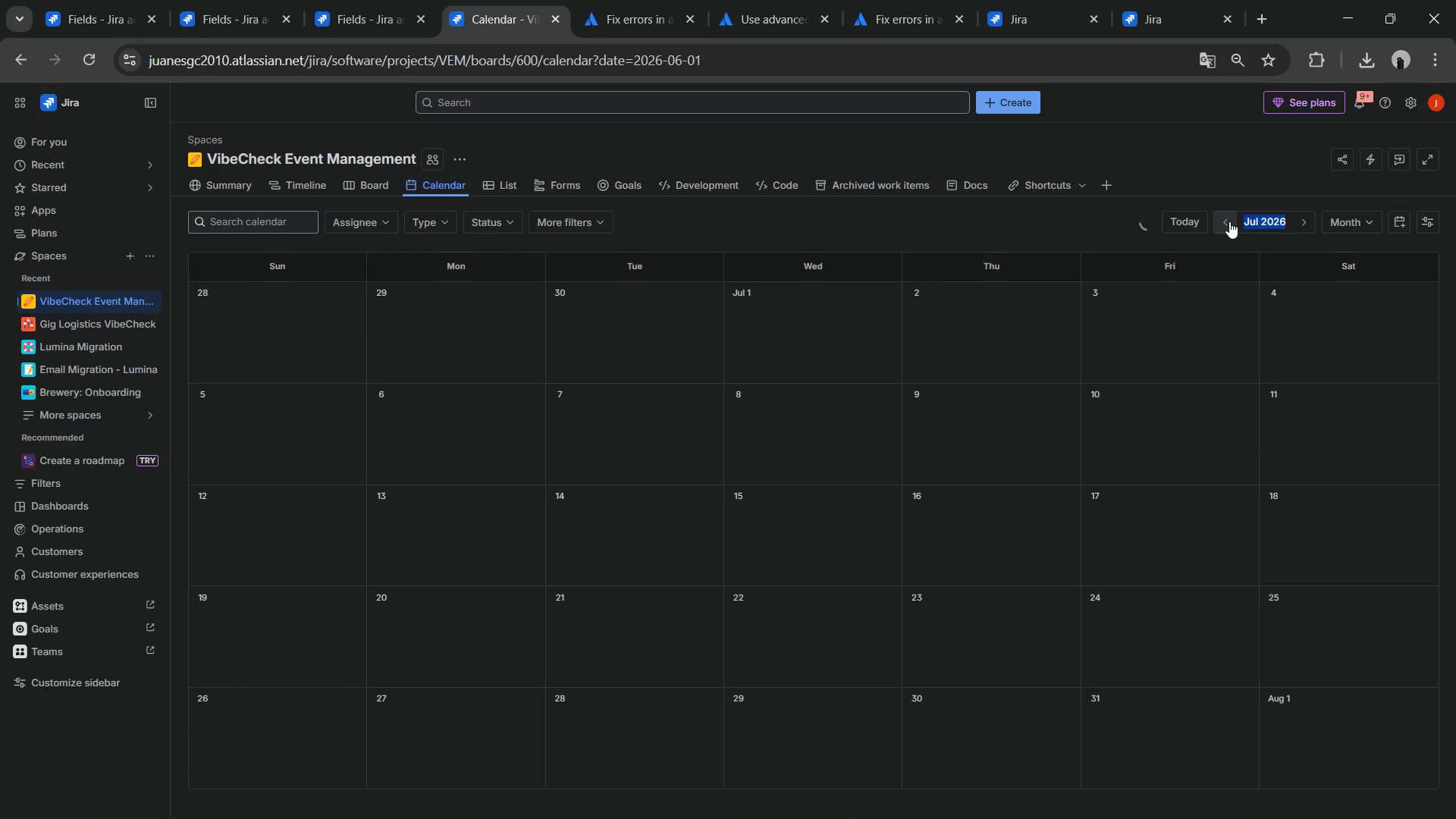 
triple_click([1229, 221])
 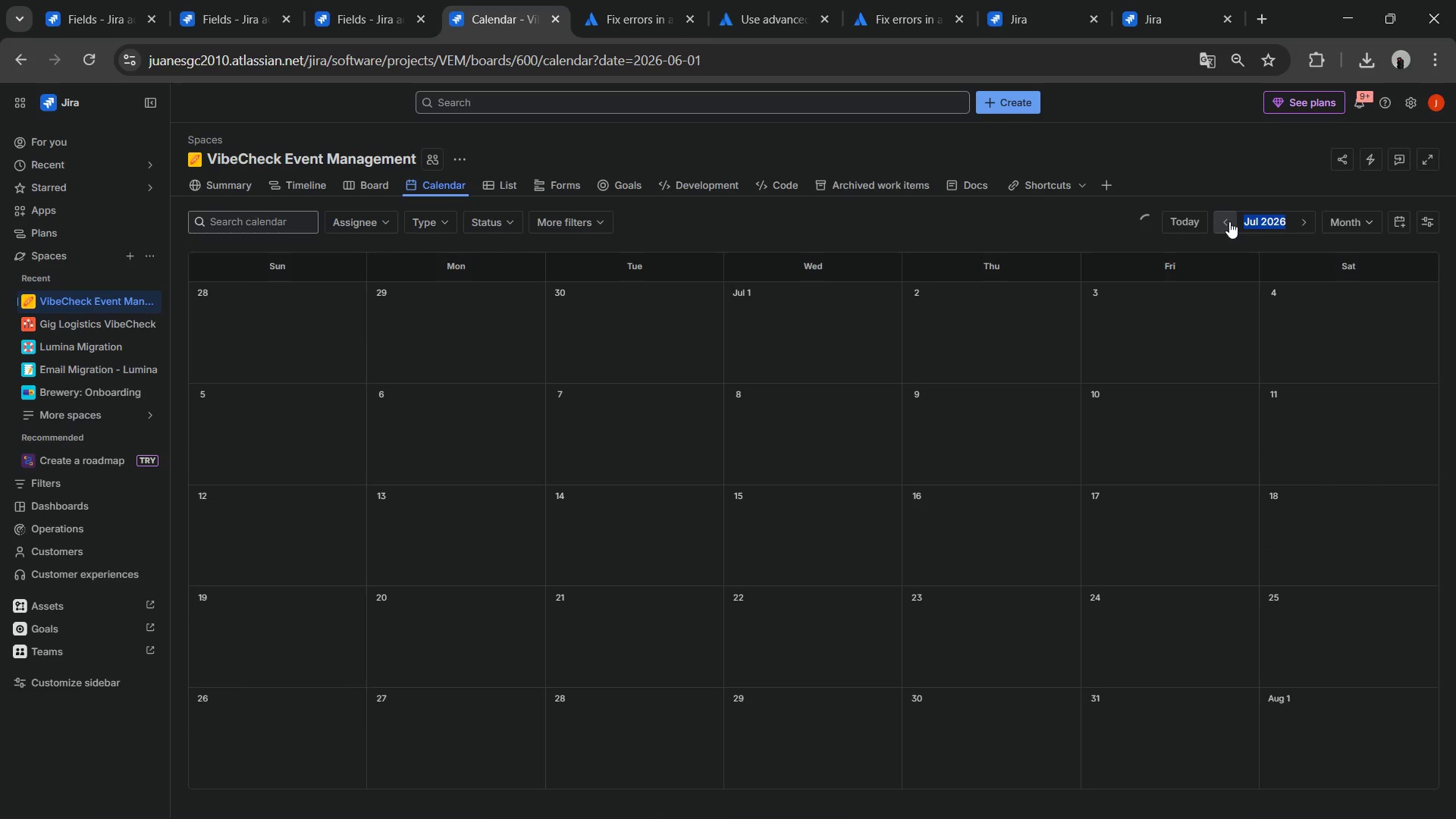 
triple_click([1229, 221])
 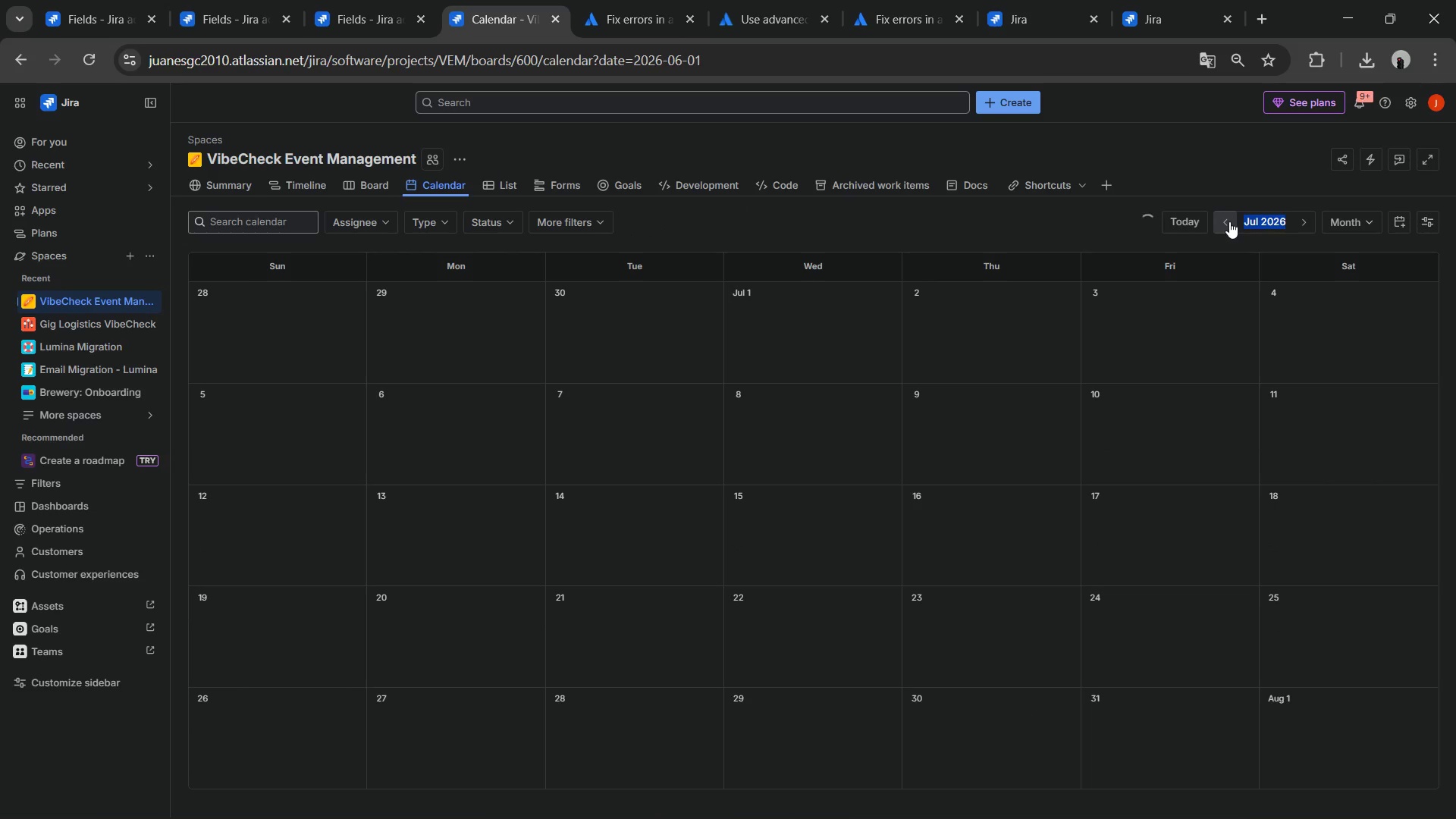 
triple_click([1229, 221])
 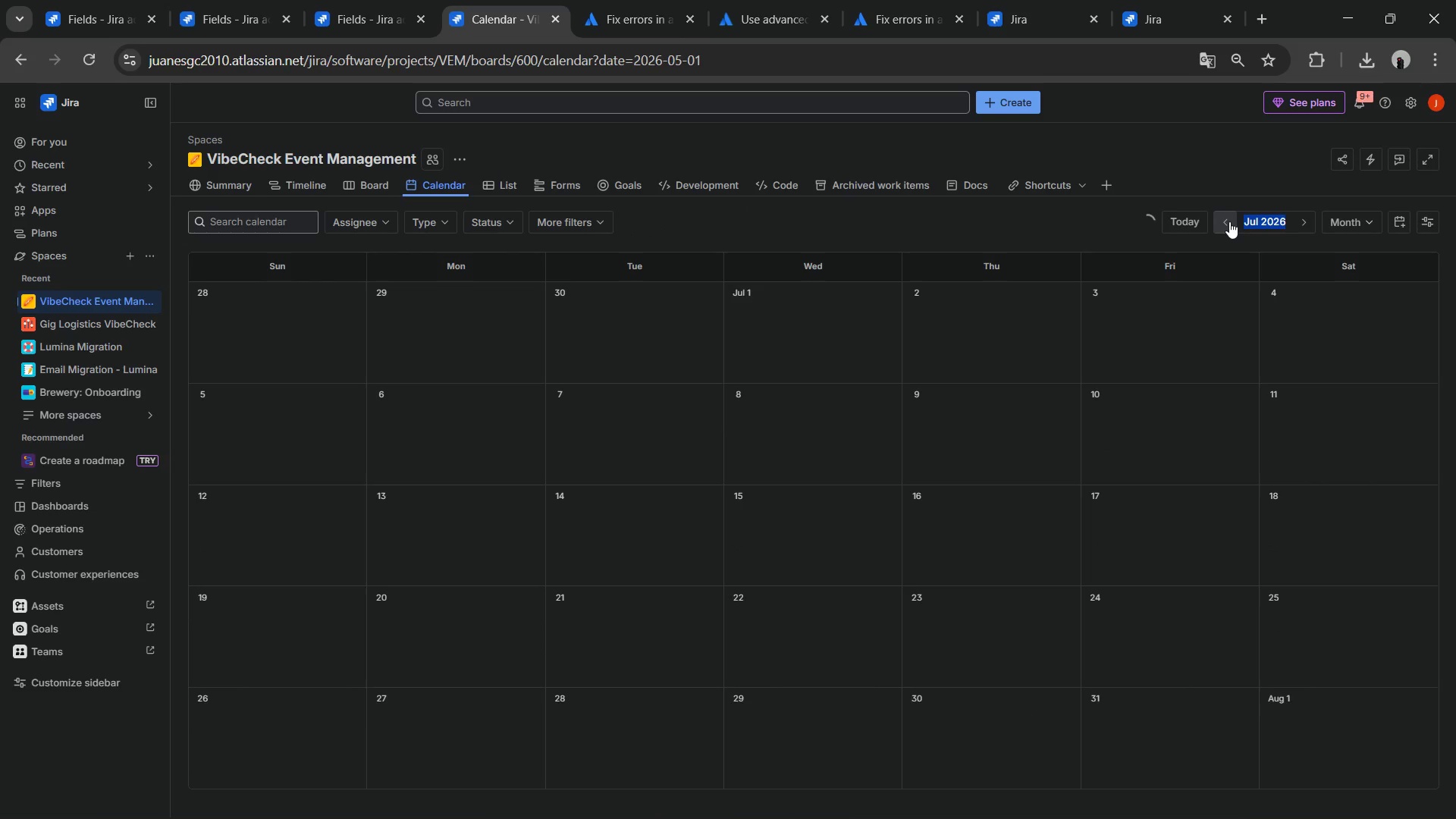 
triple_click([1229, 221])
 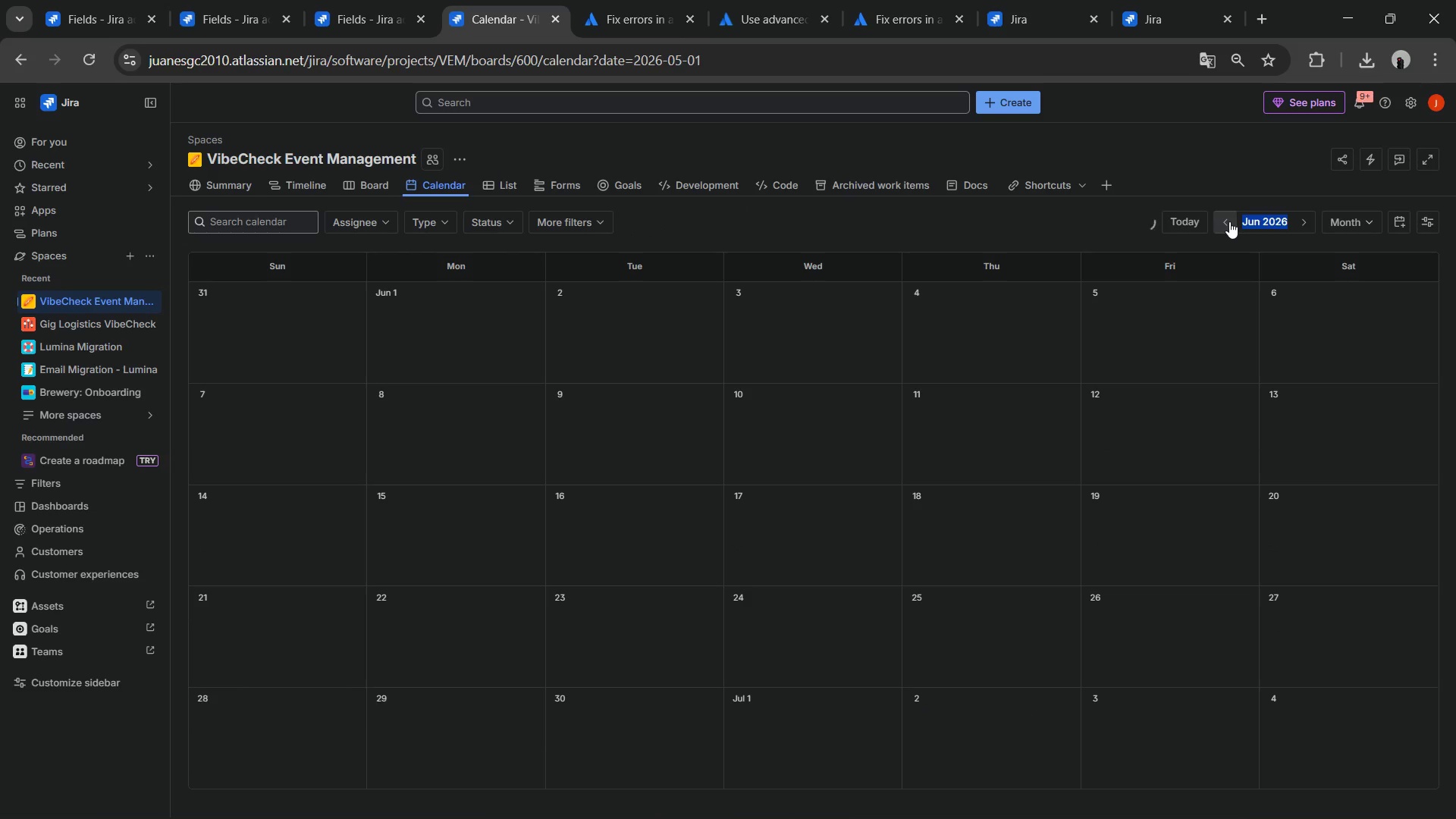 
triple_click([1229, 221])
 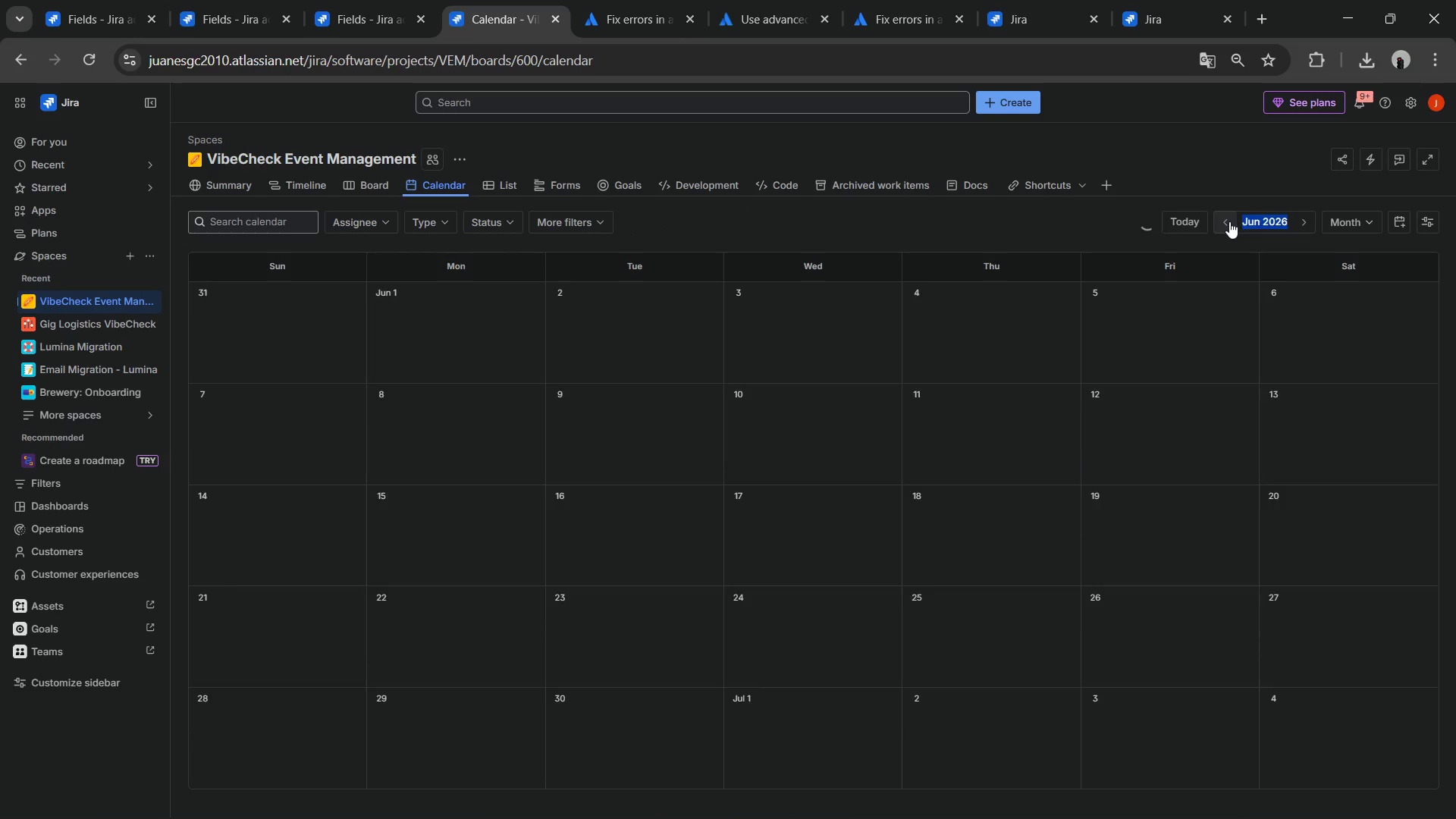 
triple_click([1229, 221])
 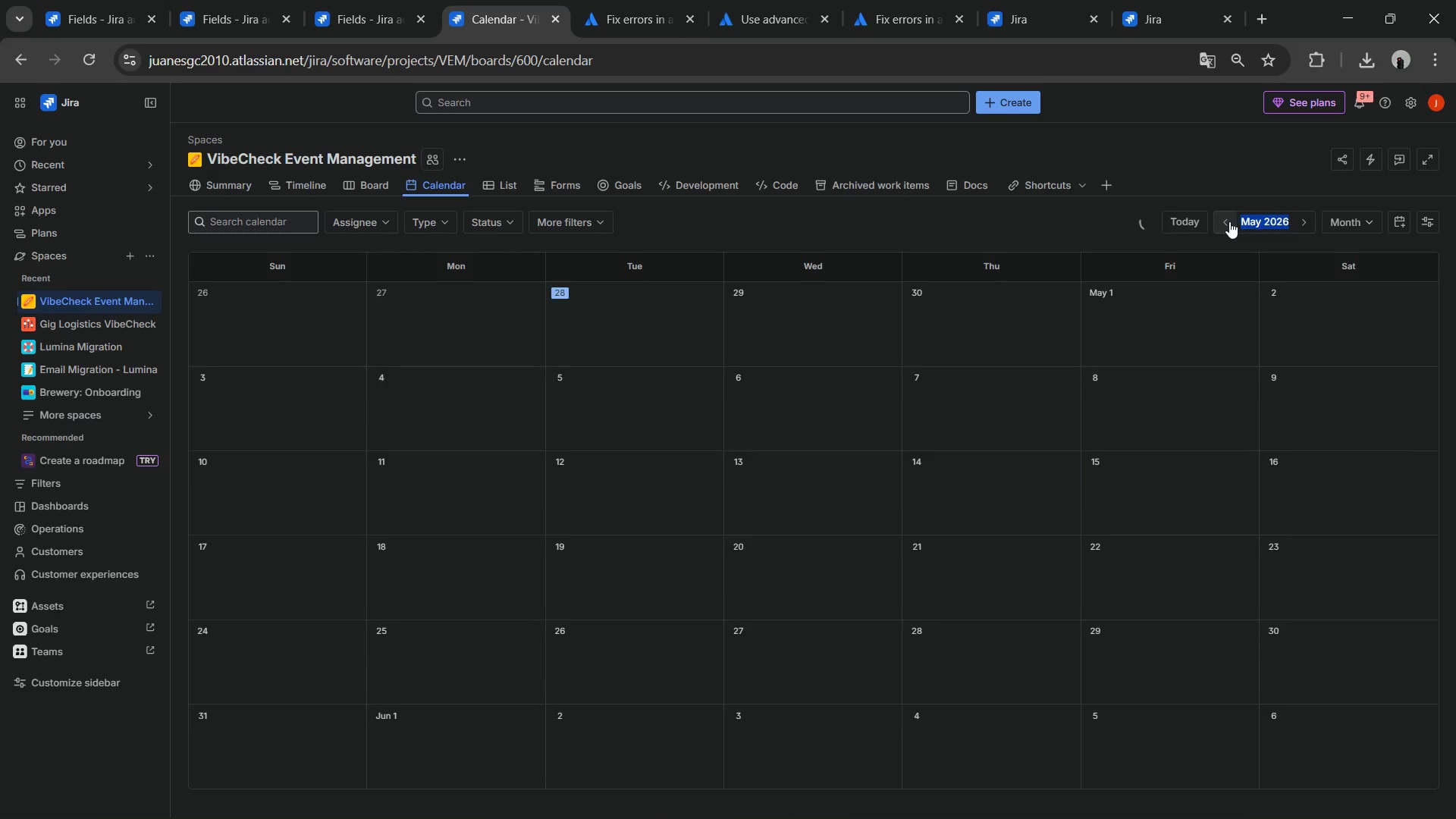 
triple_click([1229, 221])
 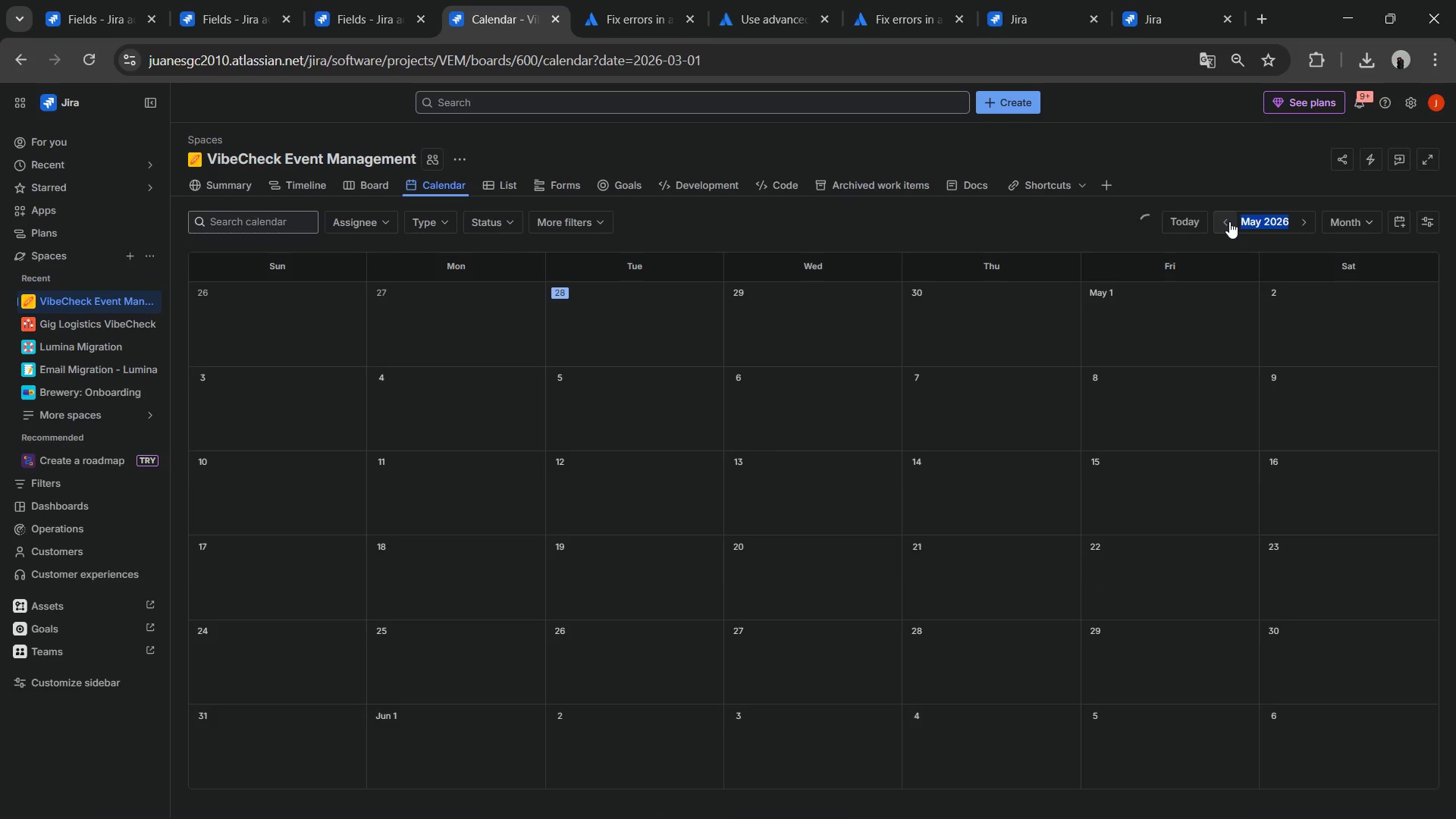 
triple_click([1229, 221])
 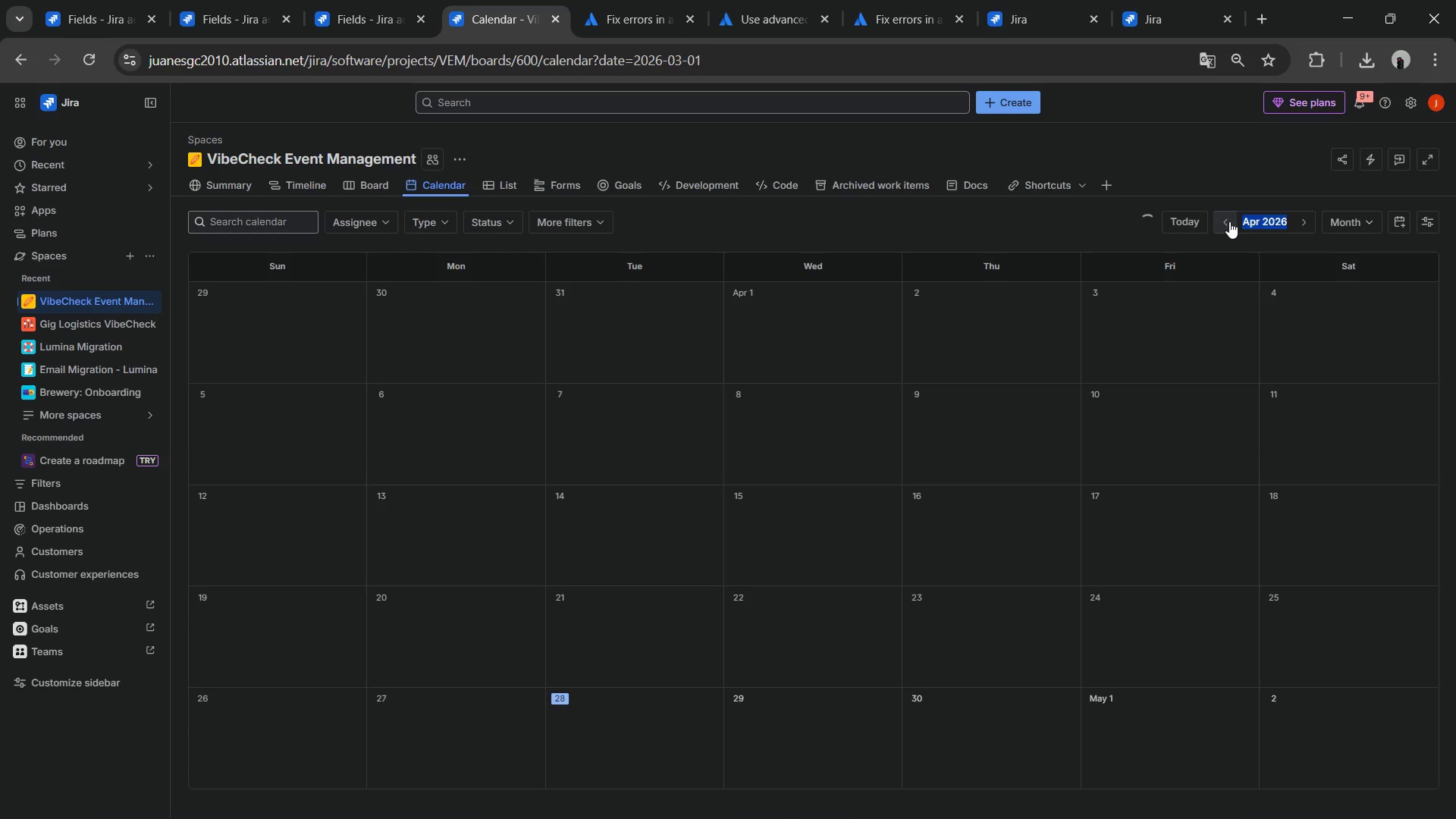 
triple_click([1229, 221])
 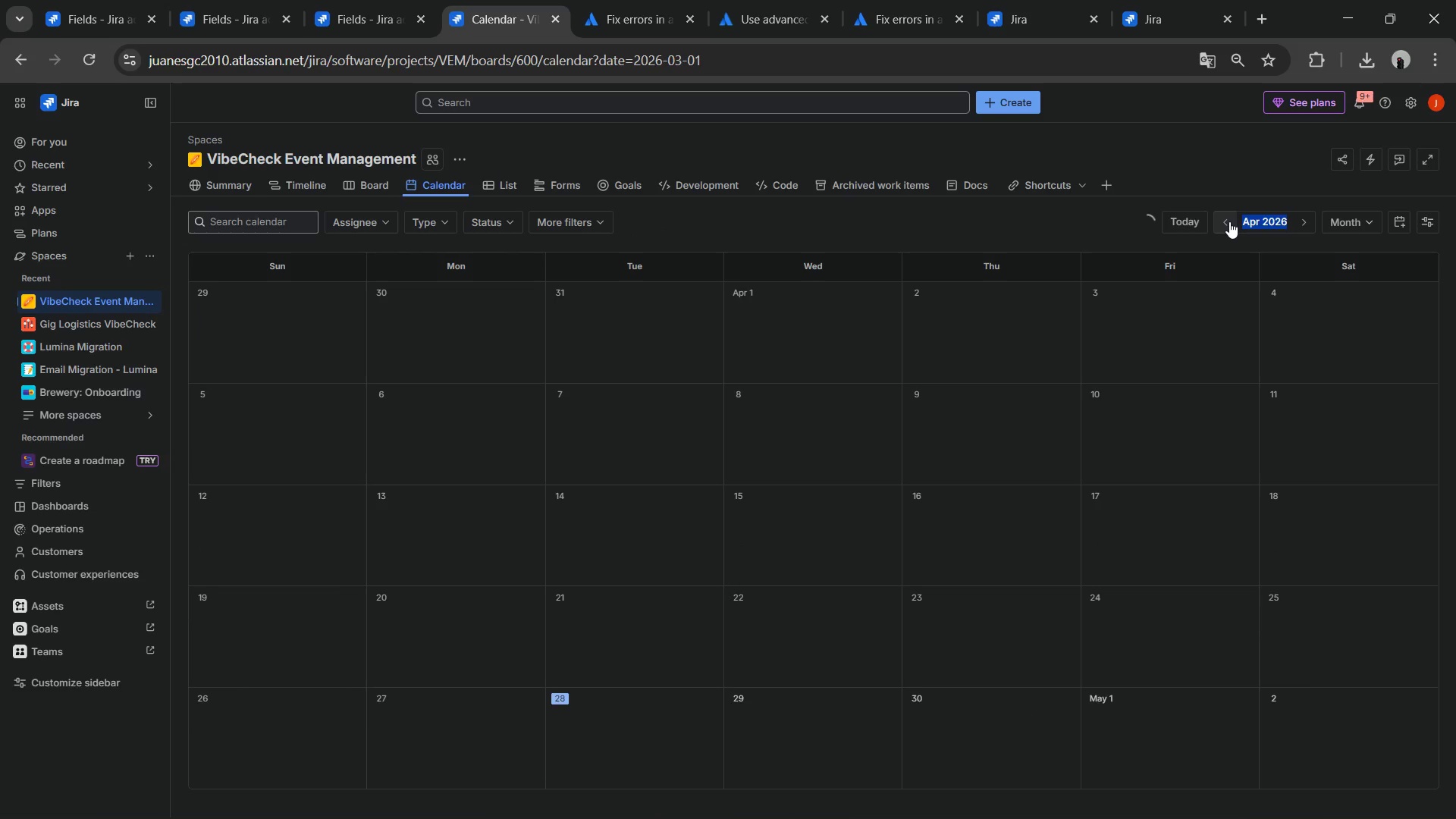 
triple_click([1229, 221])
 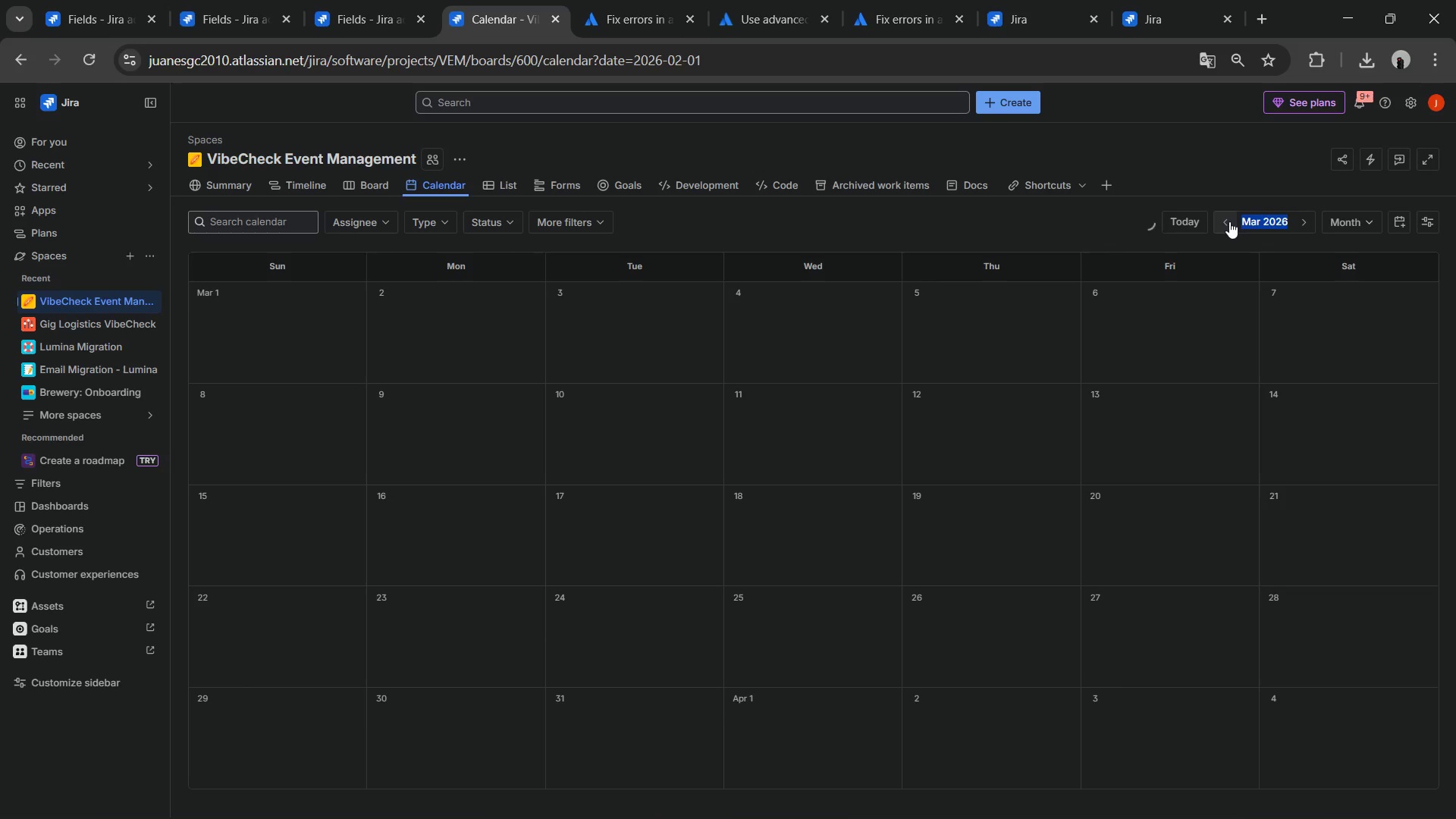 
triple_click([1229, 221])
 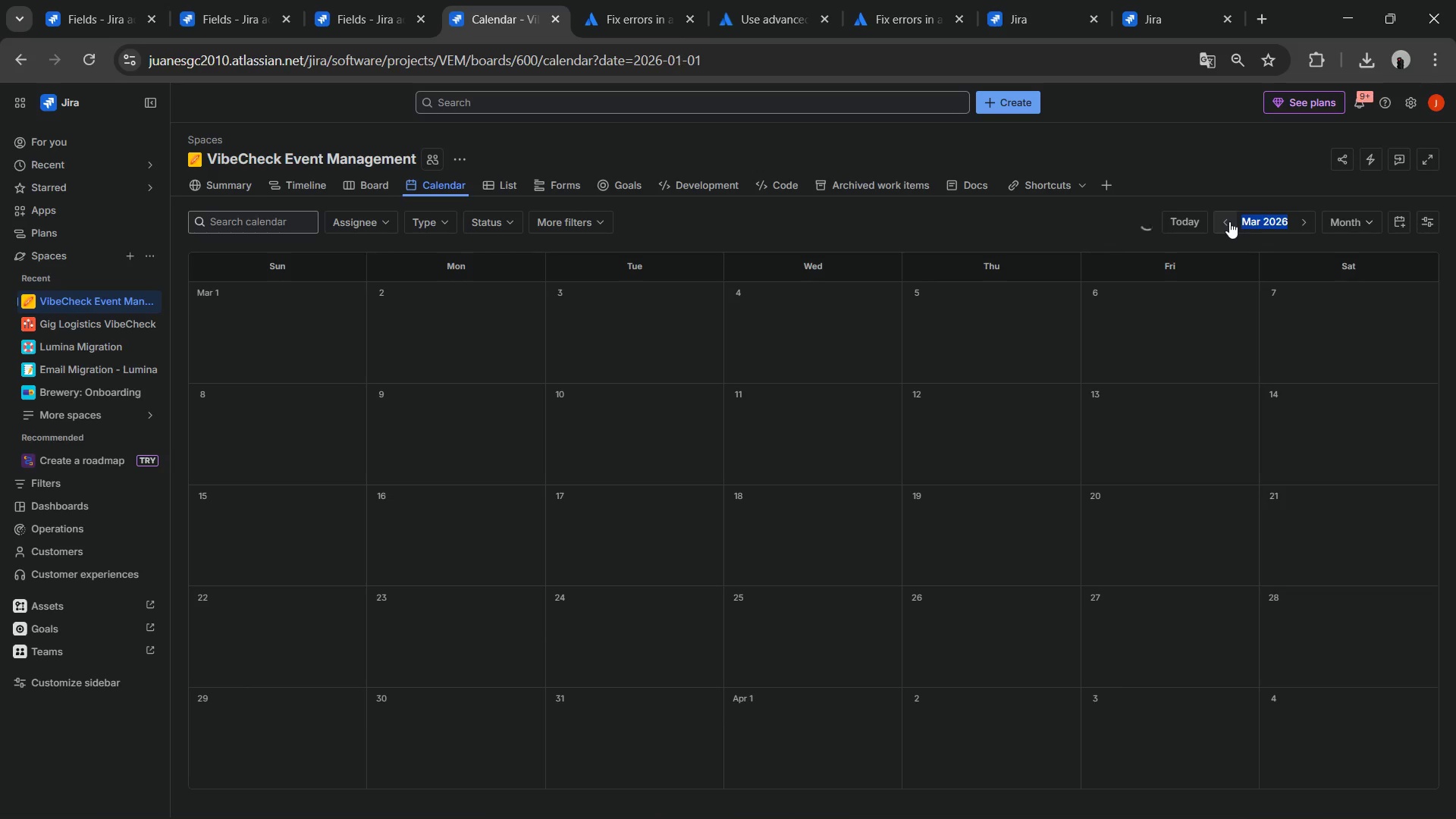 
triple_click([1229, 221])
 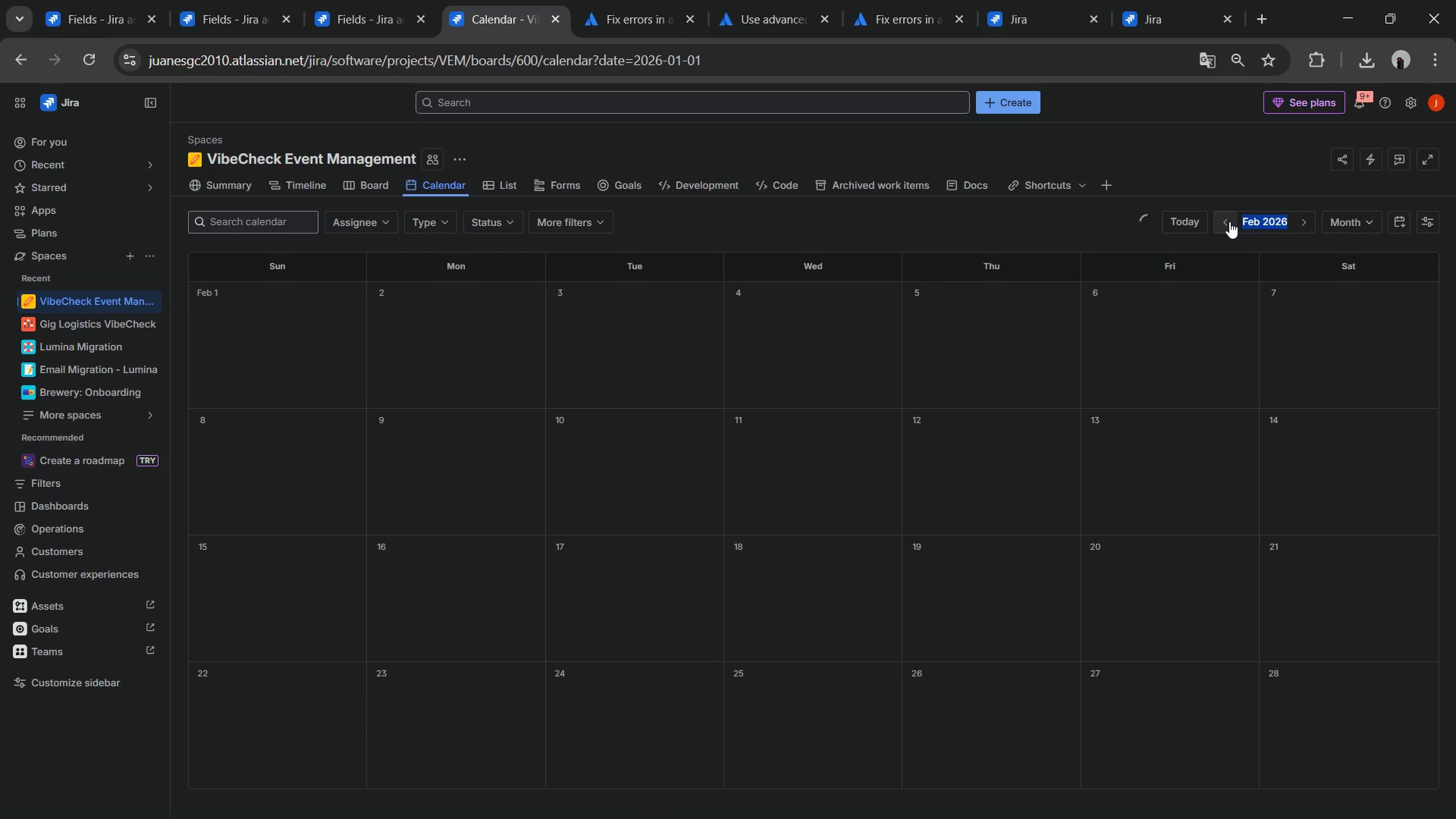 
triple_click([1229, 221])
 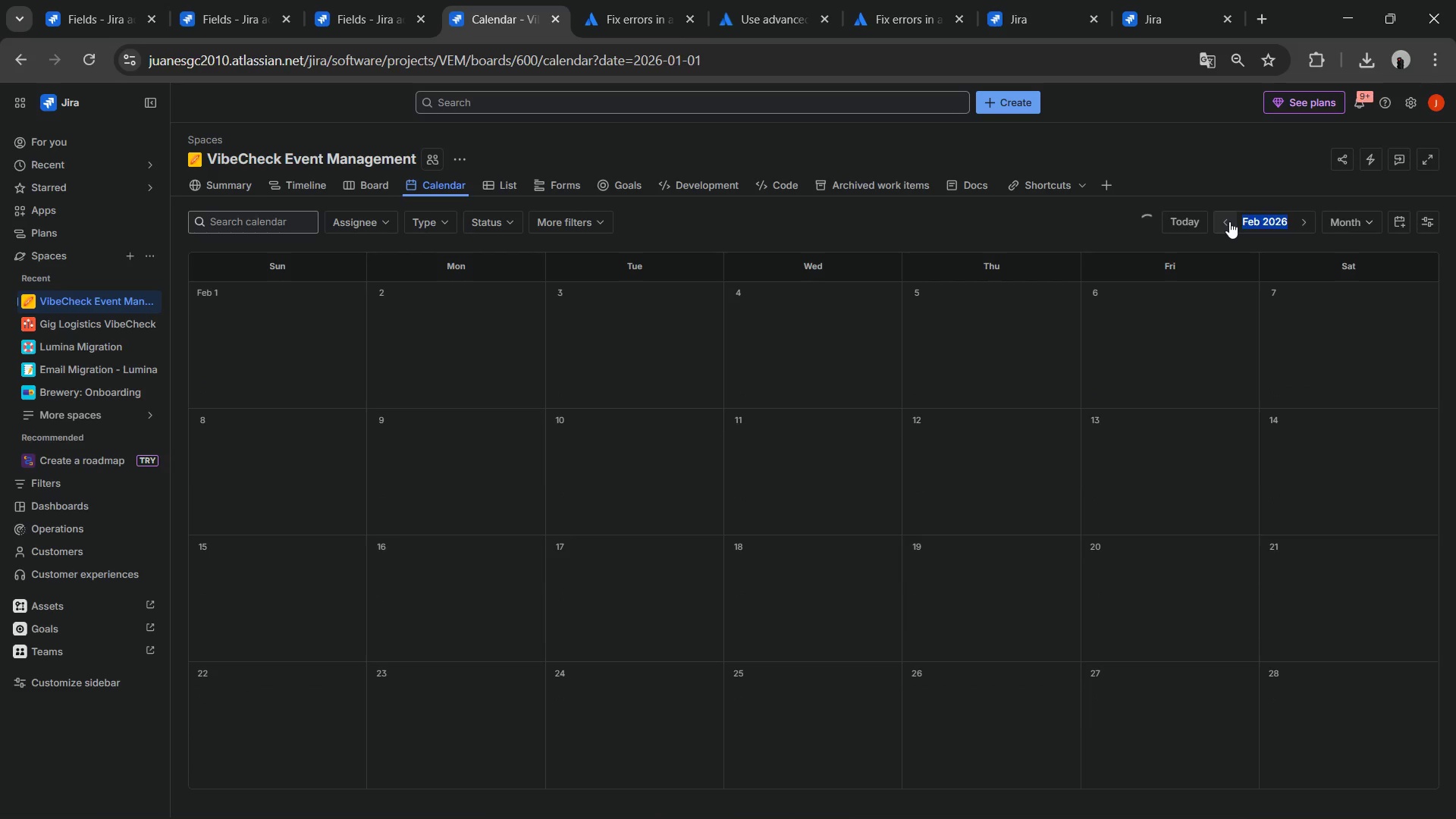 
triple_click([1229, 221])
 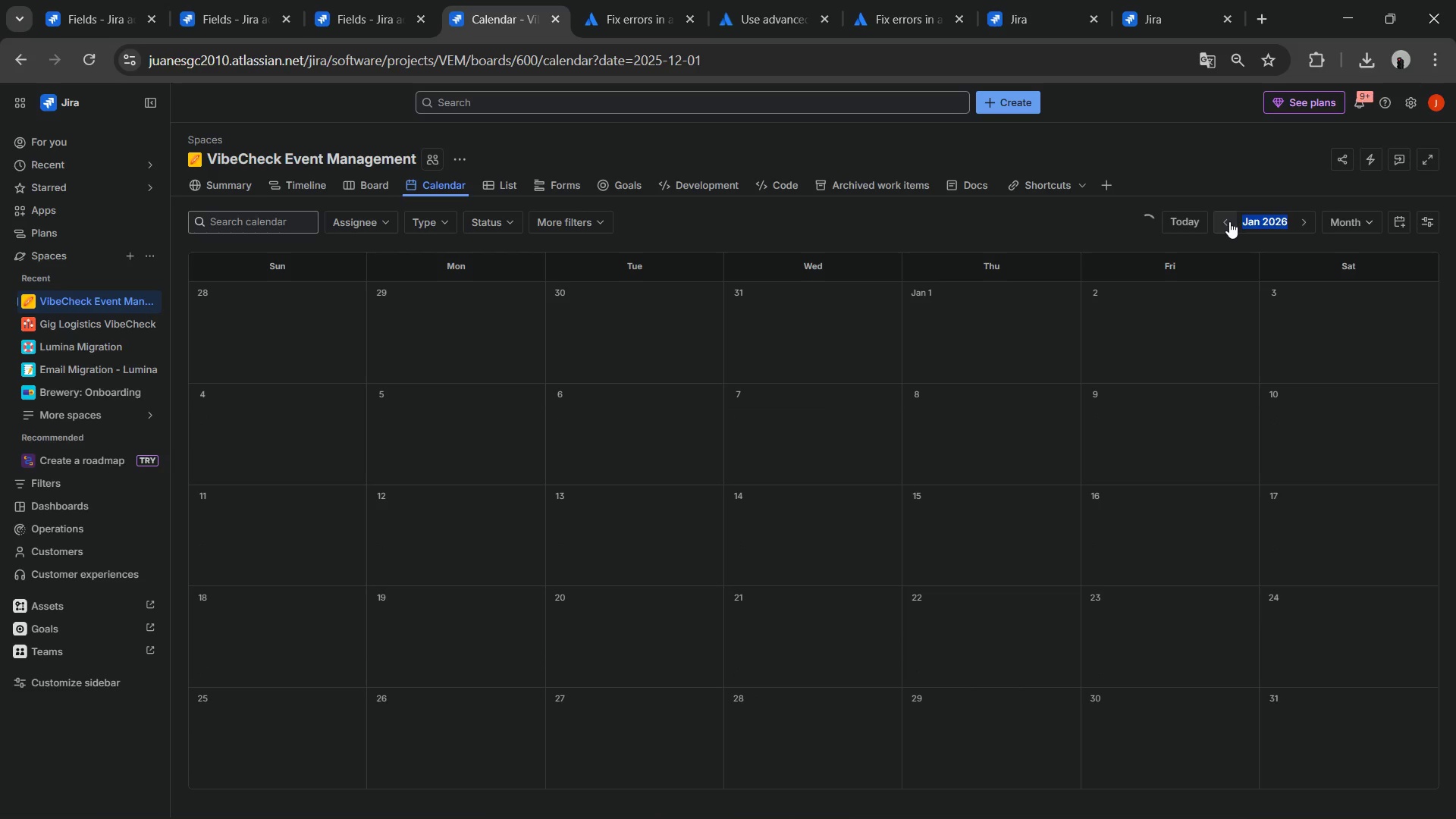 
triple_click([1229, 221])
 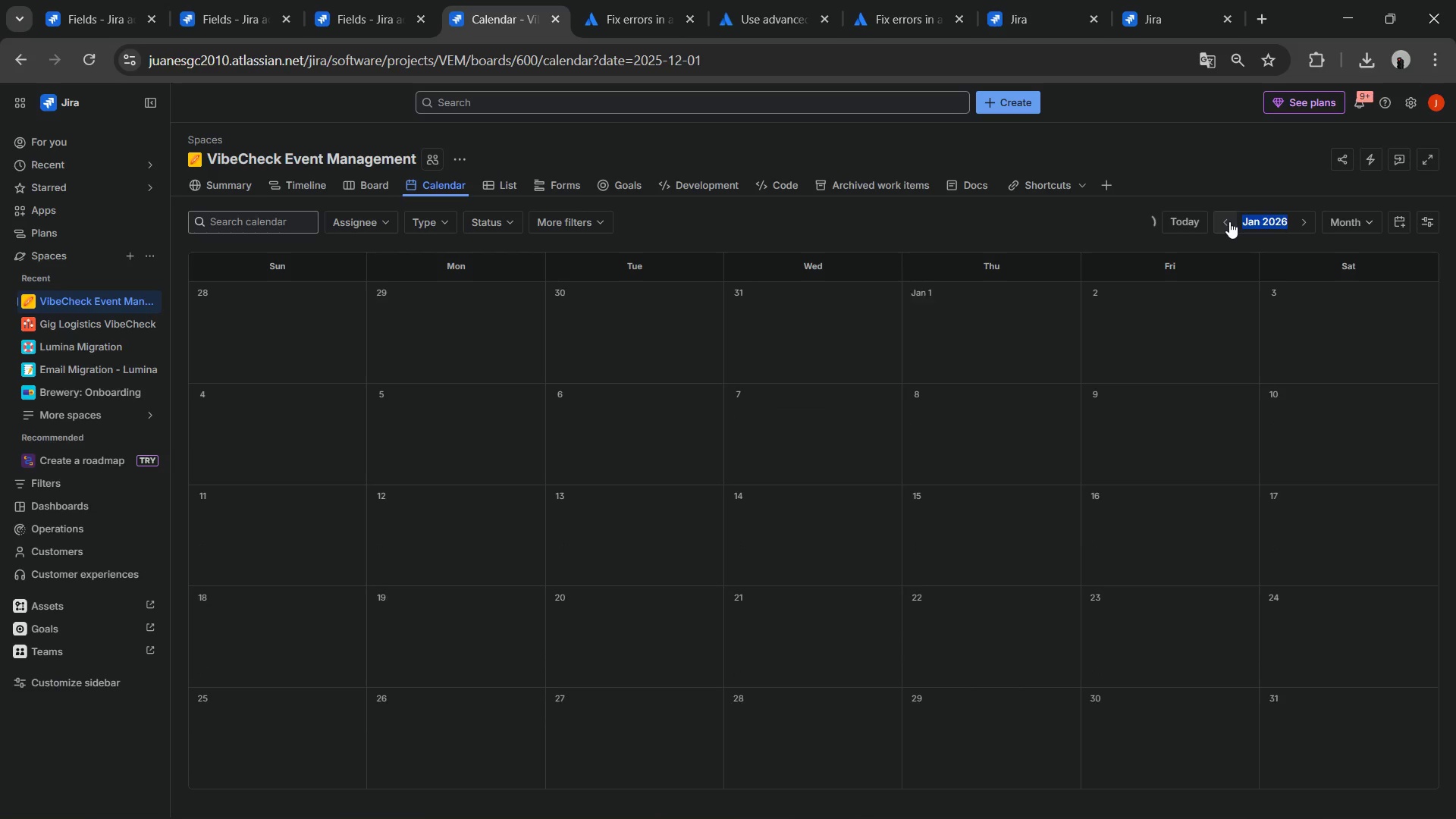 
triple_click([1229, 221])
 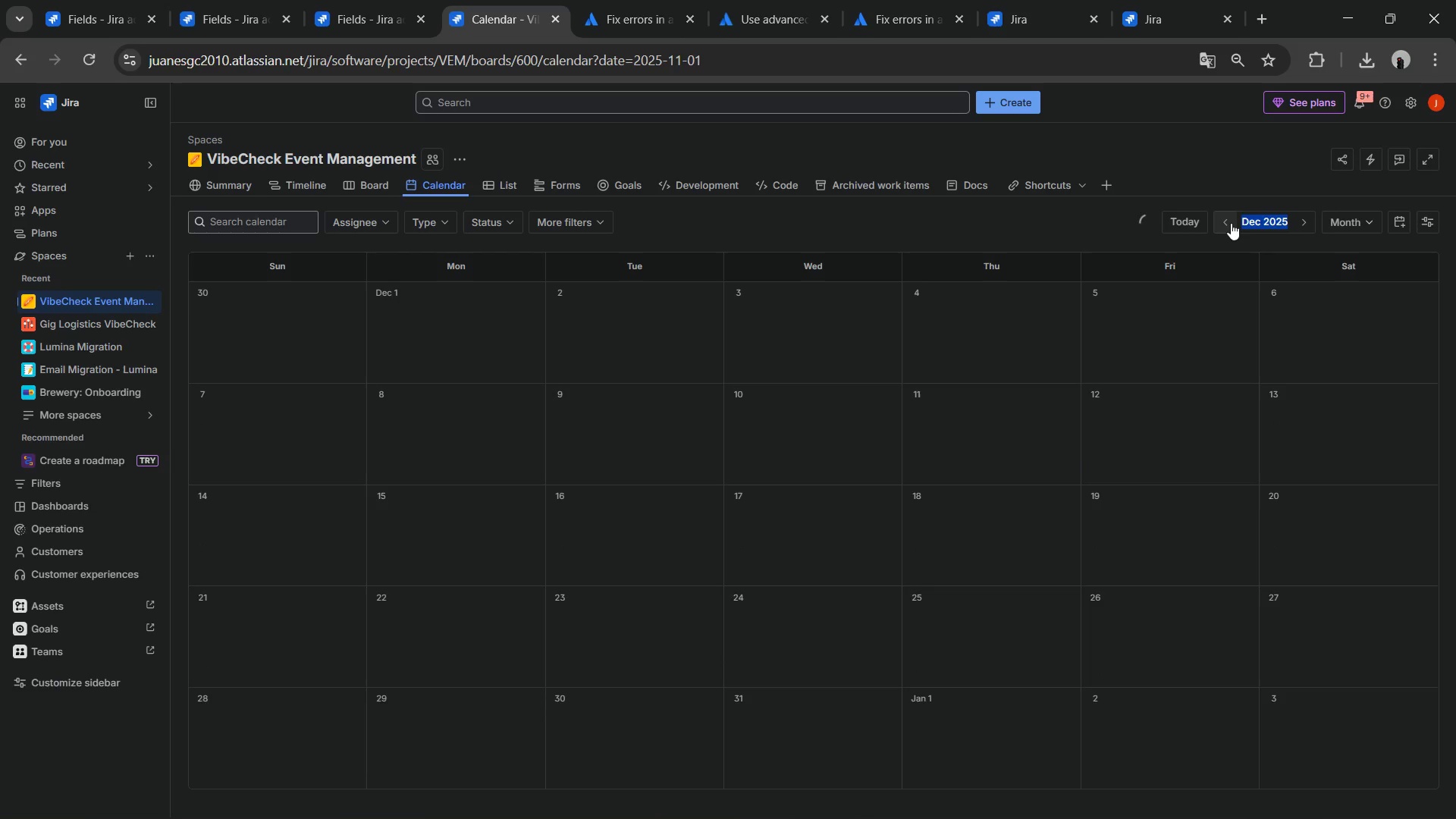 
triple_click([1231, 223])
 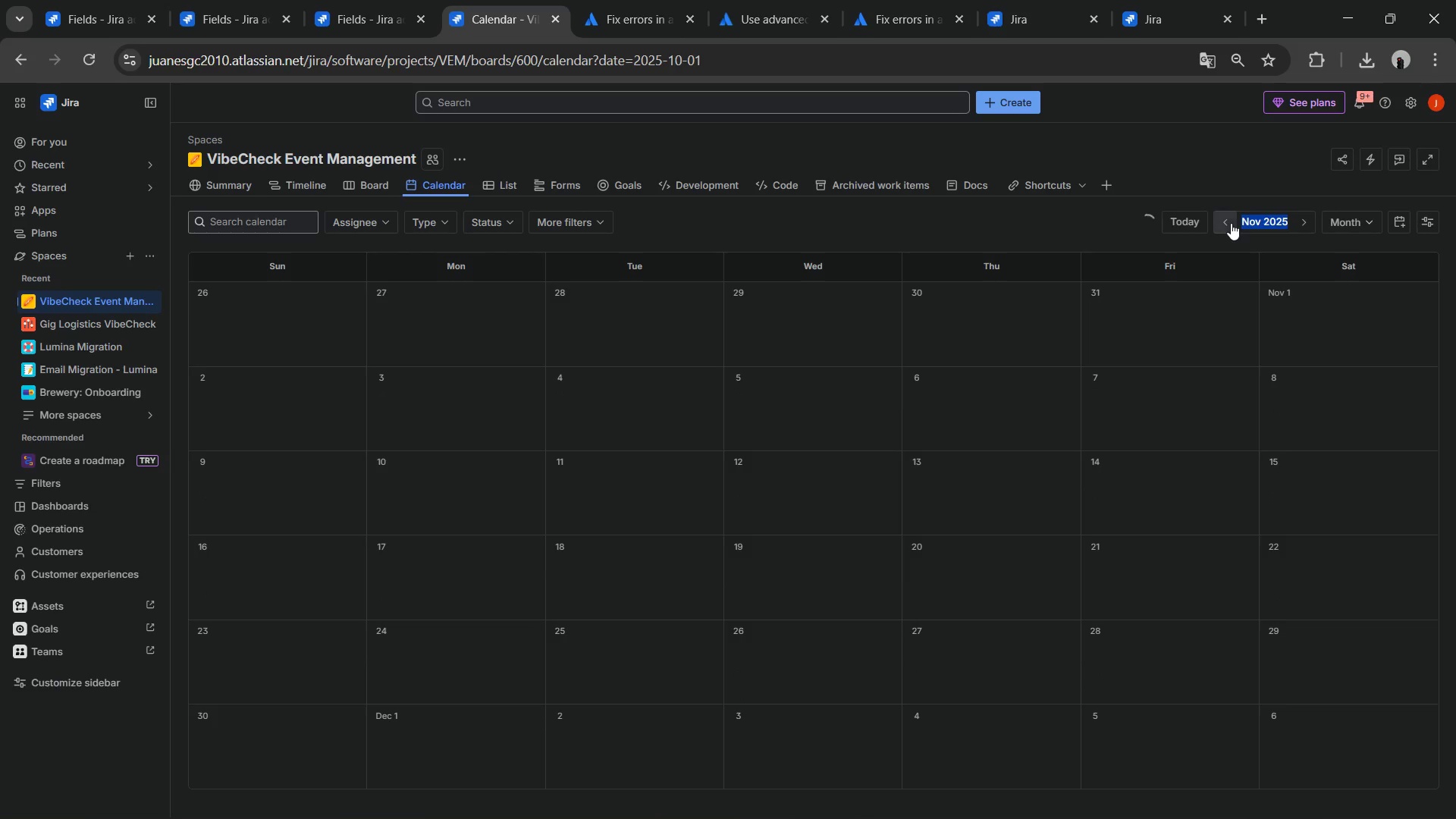 
triple_click([1231, 223])
 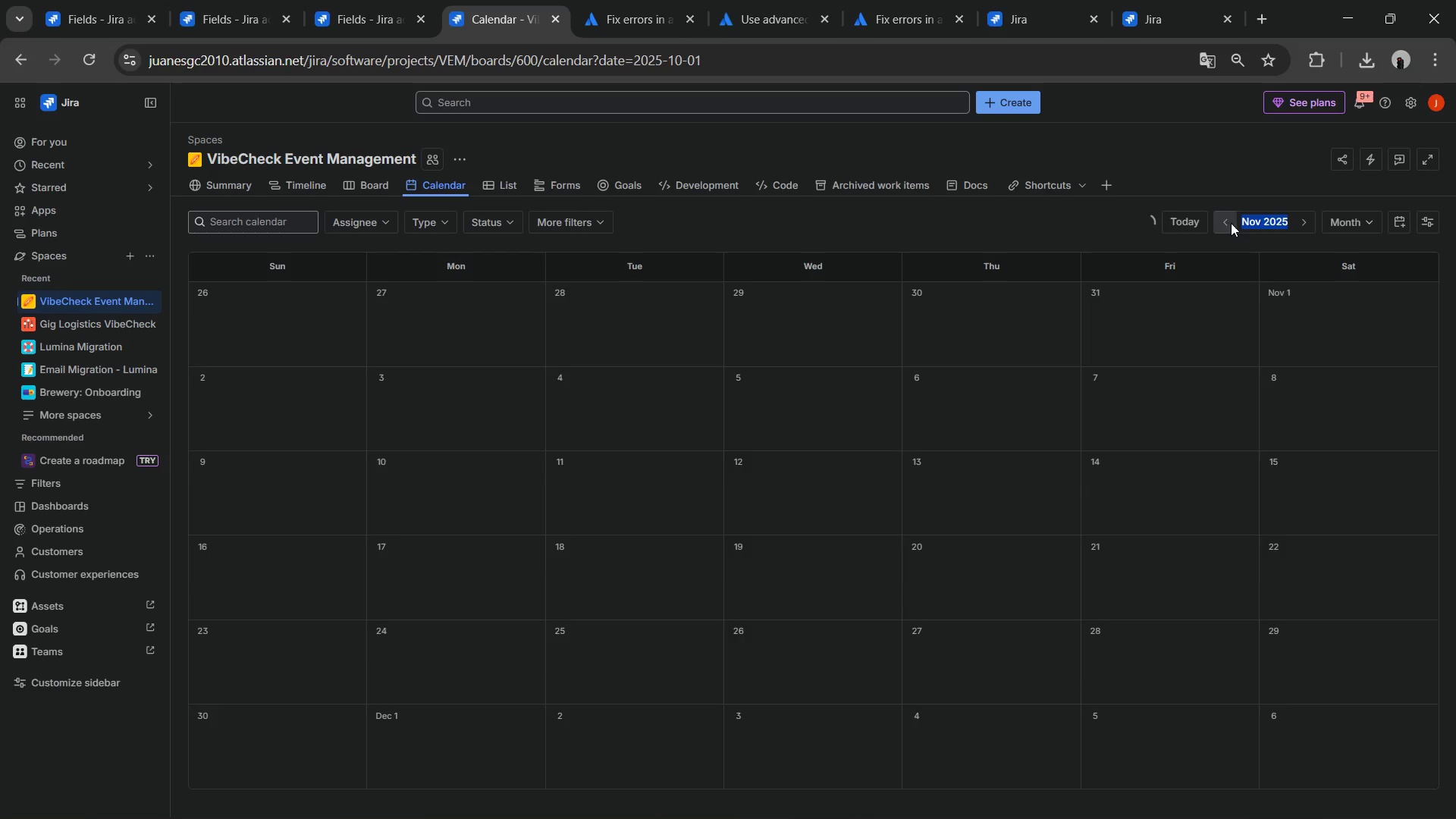 
triple_click([1231, 223])
 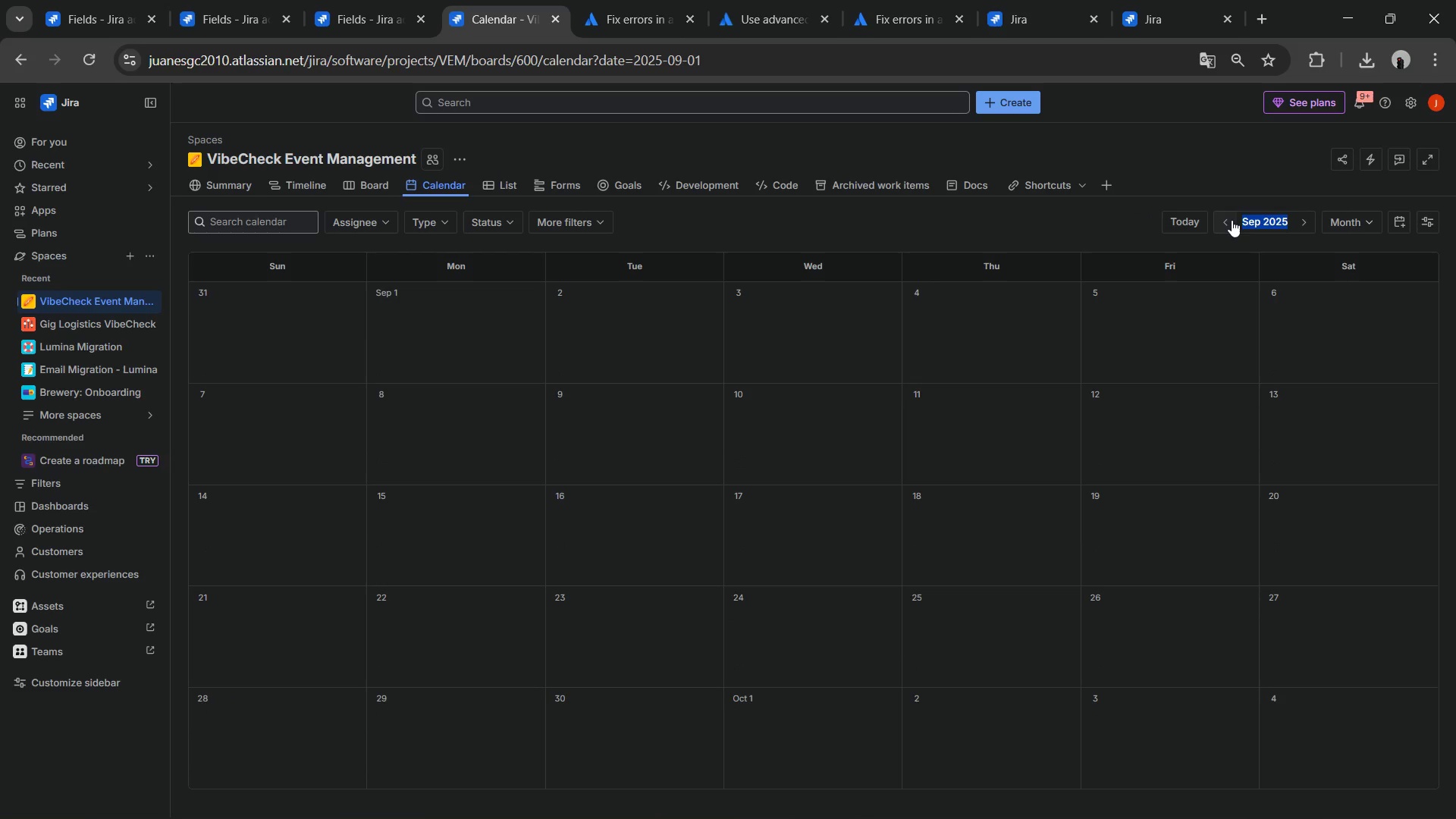 
double_click([1230, 220])
 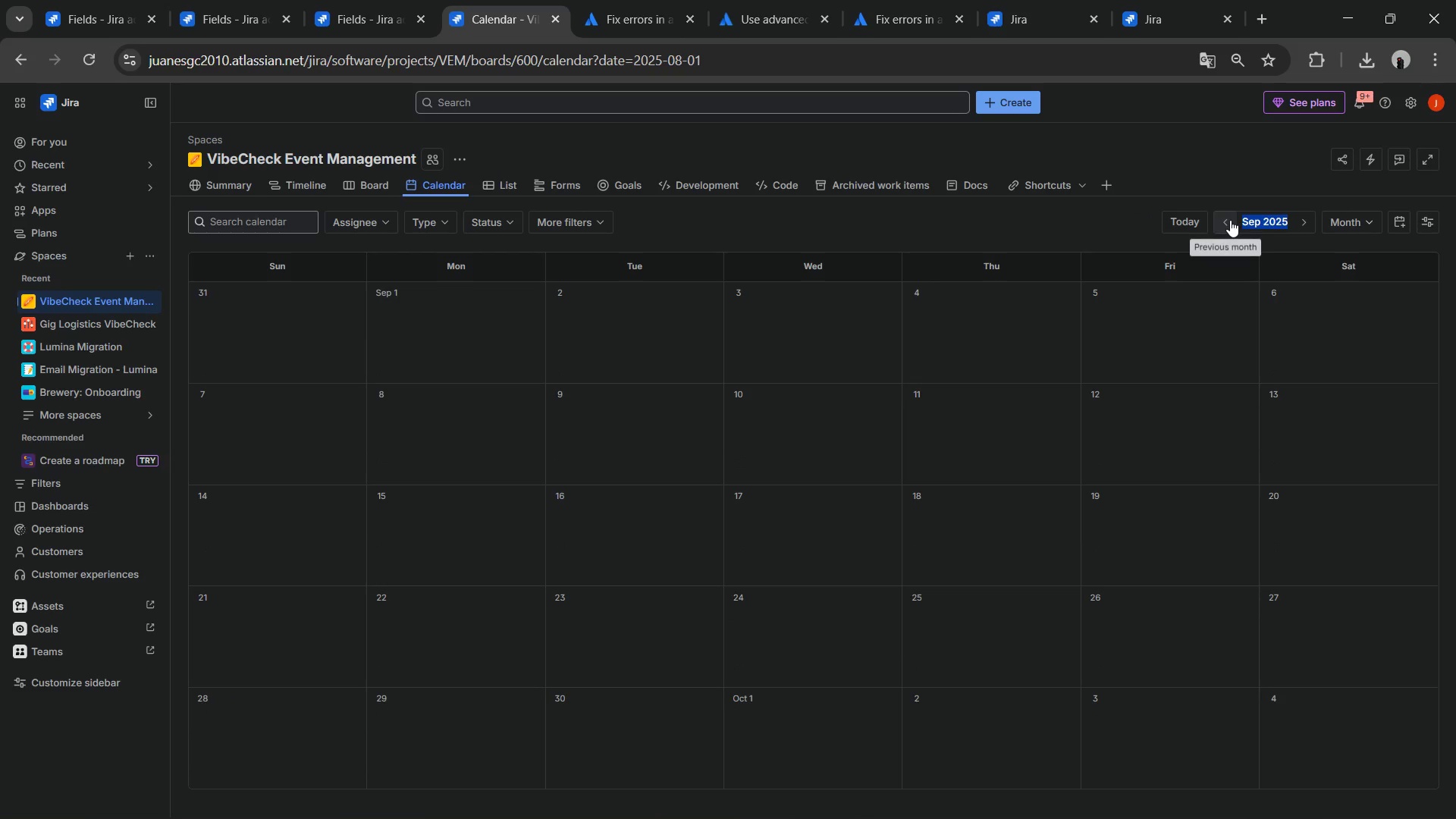 
triple_click([1230, 220])
 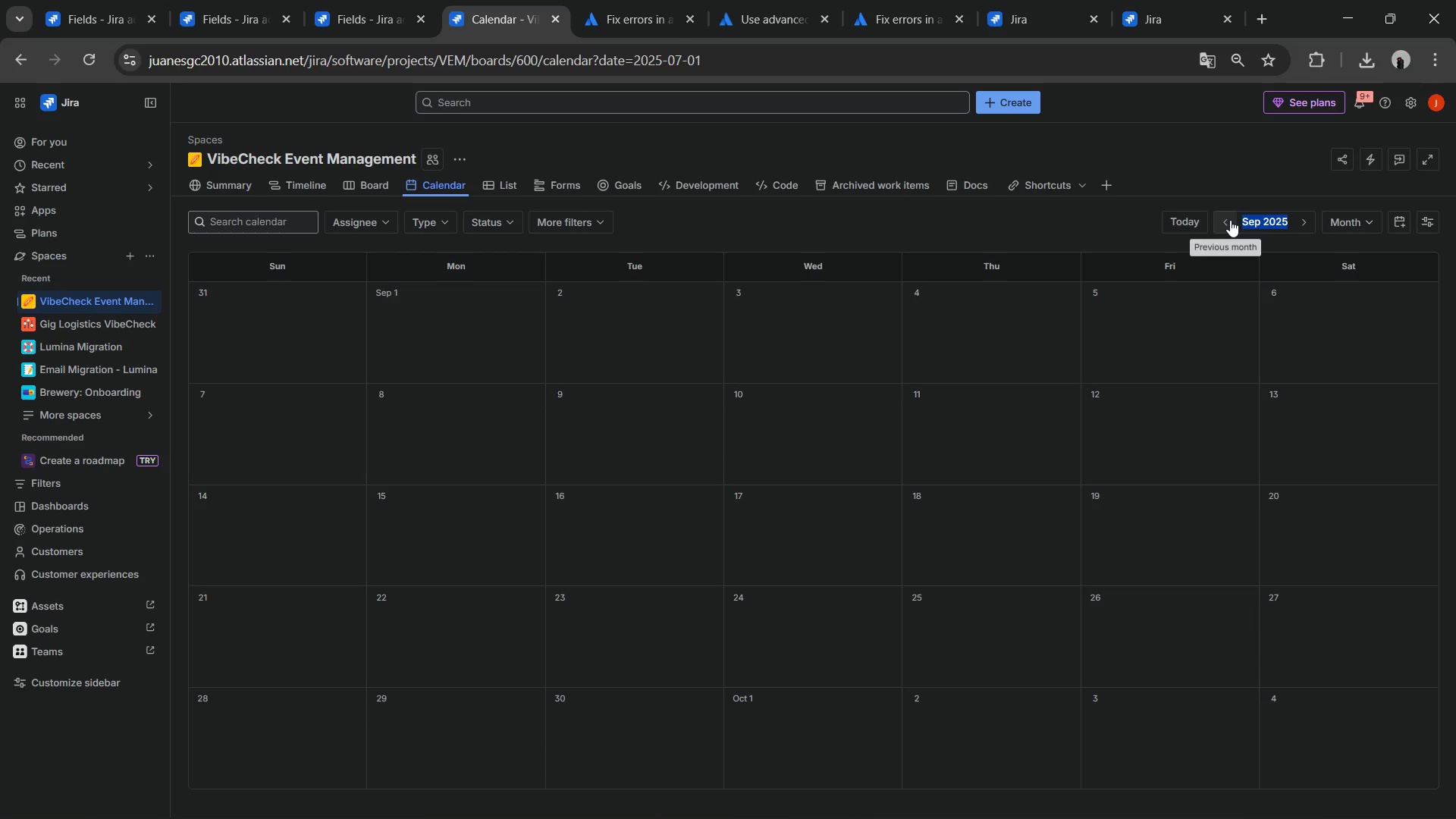 
triple_click([1230, 220])
 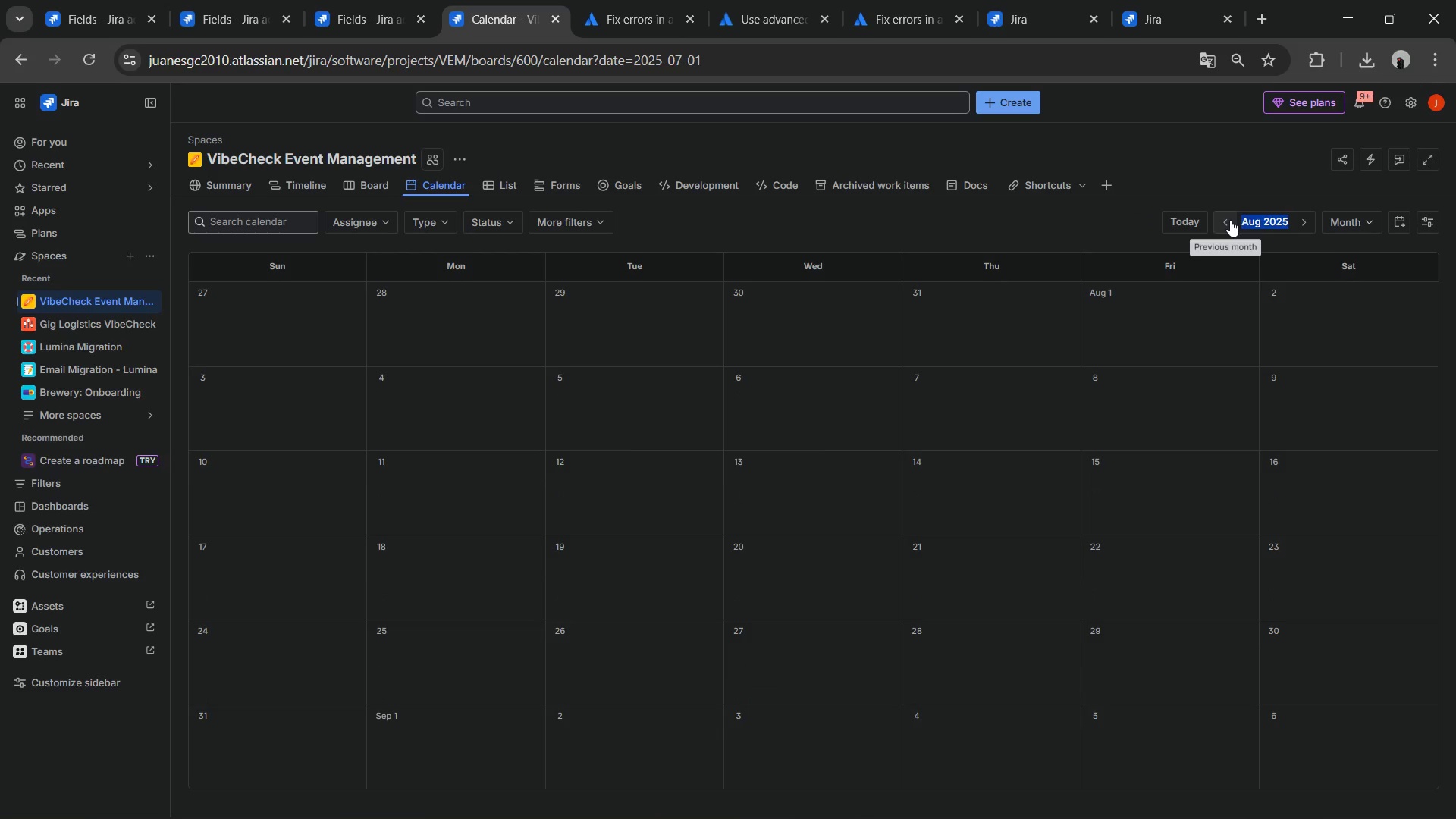 
triple_click([1230, 220])
 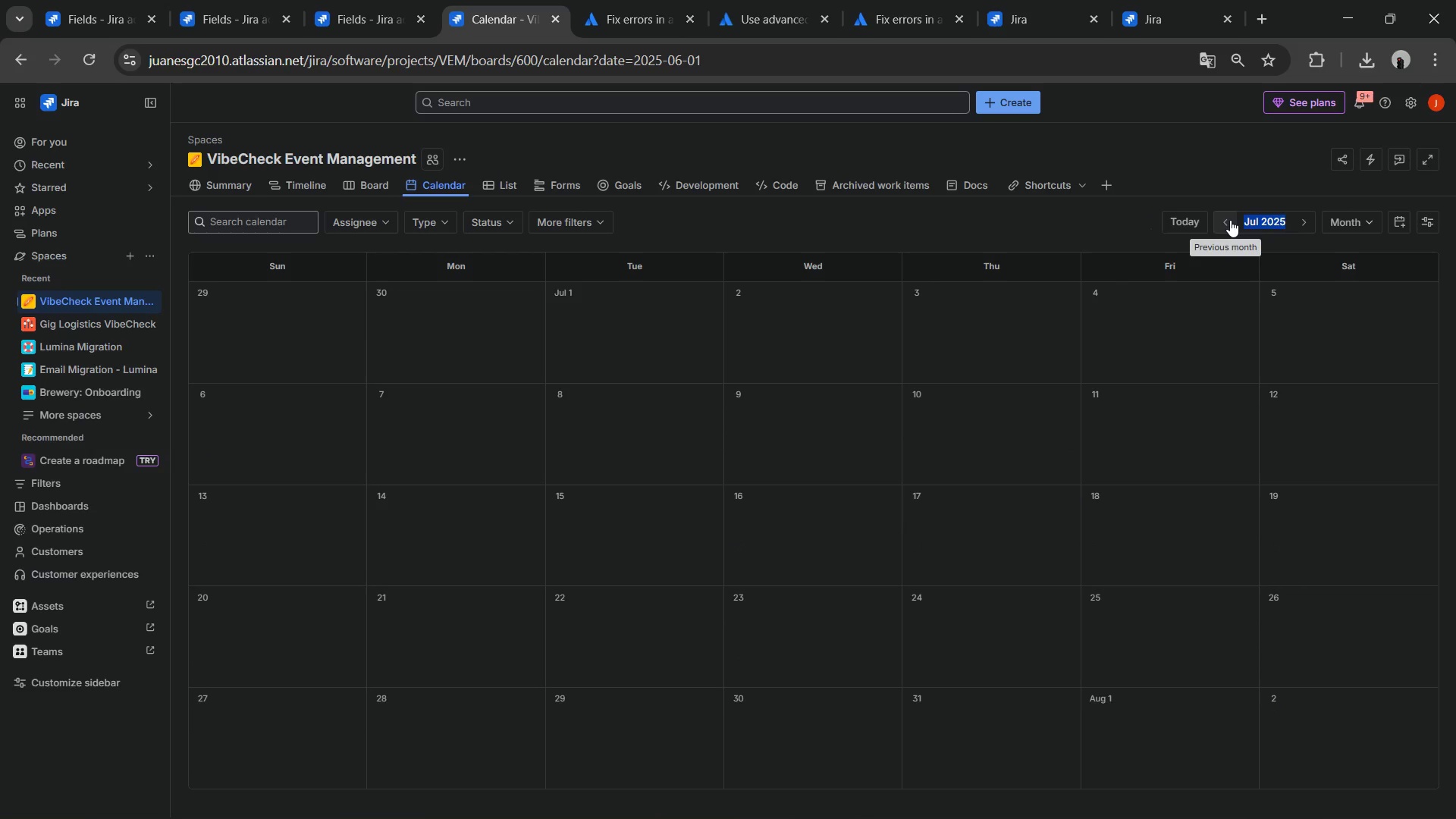 
triple_click([1230, 220])
 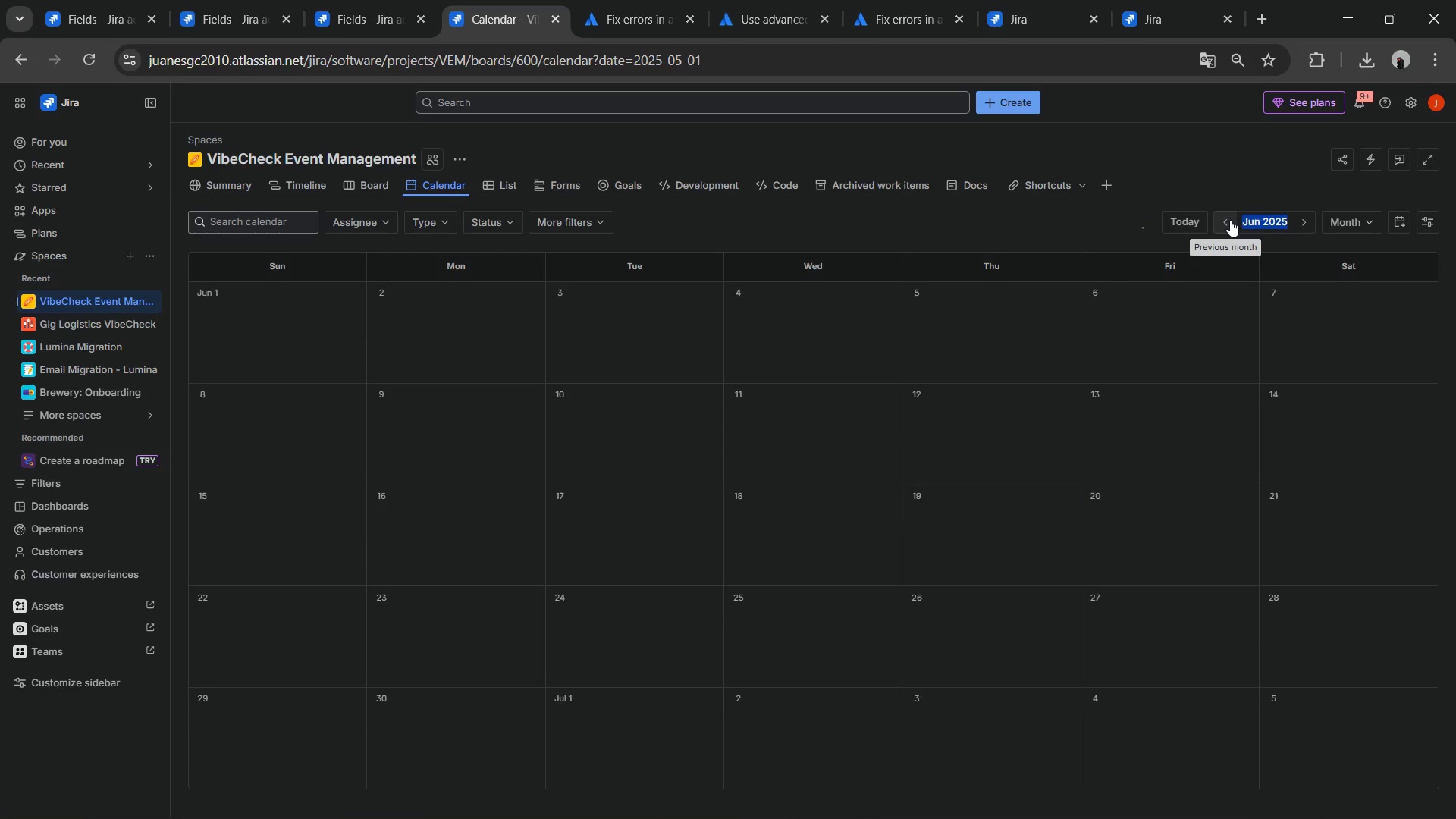 
triple_click([1230, 220])
 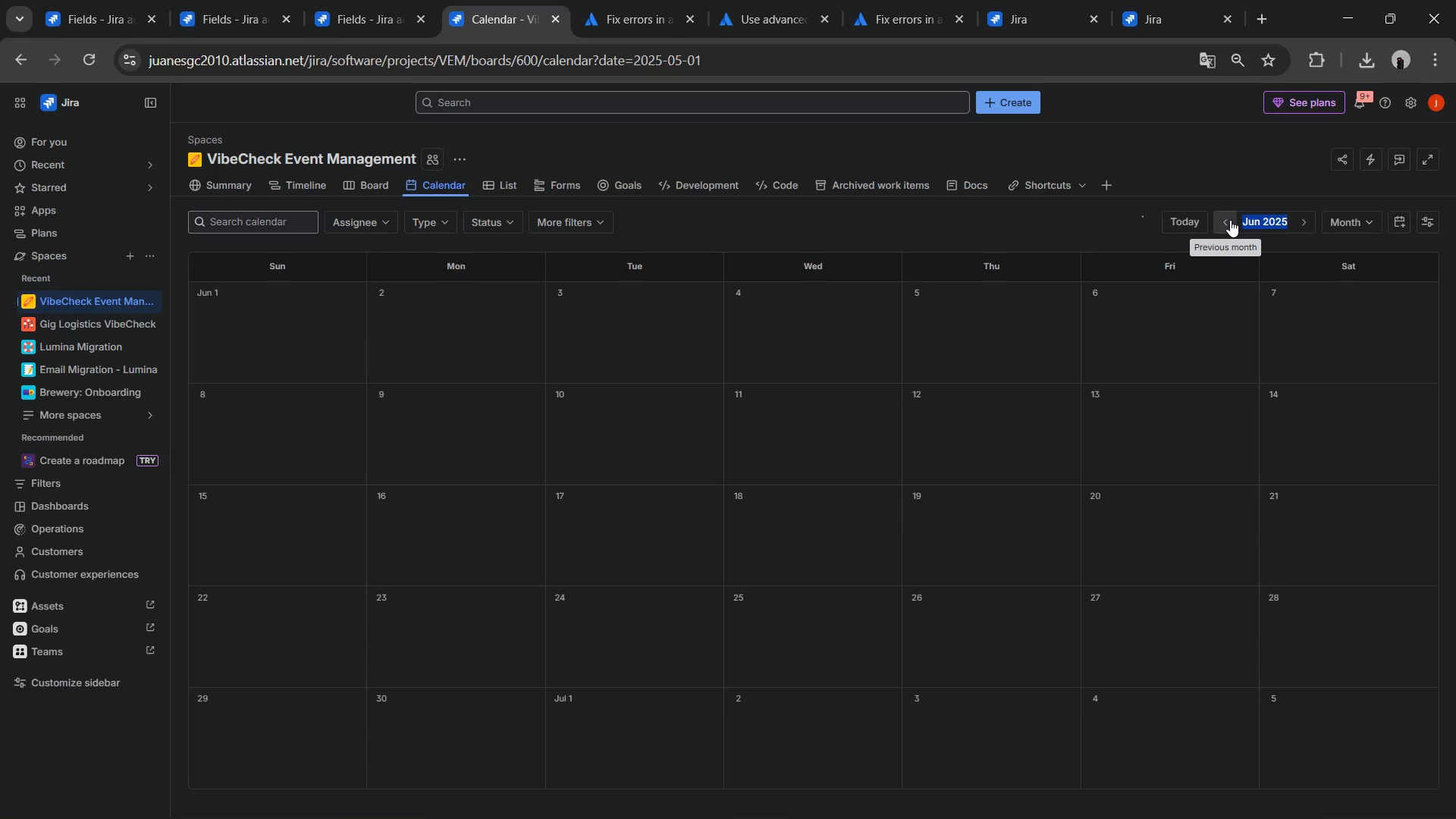 
triple_click([1230, 220])
 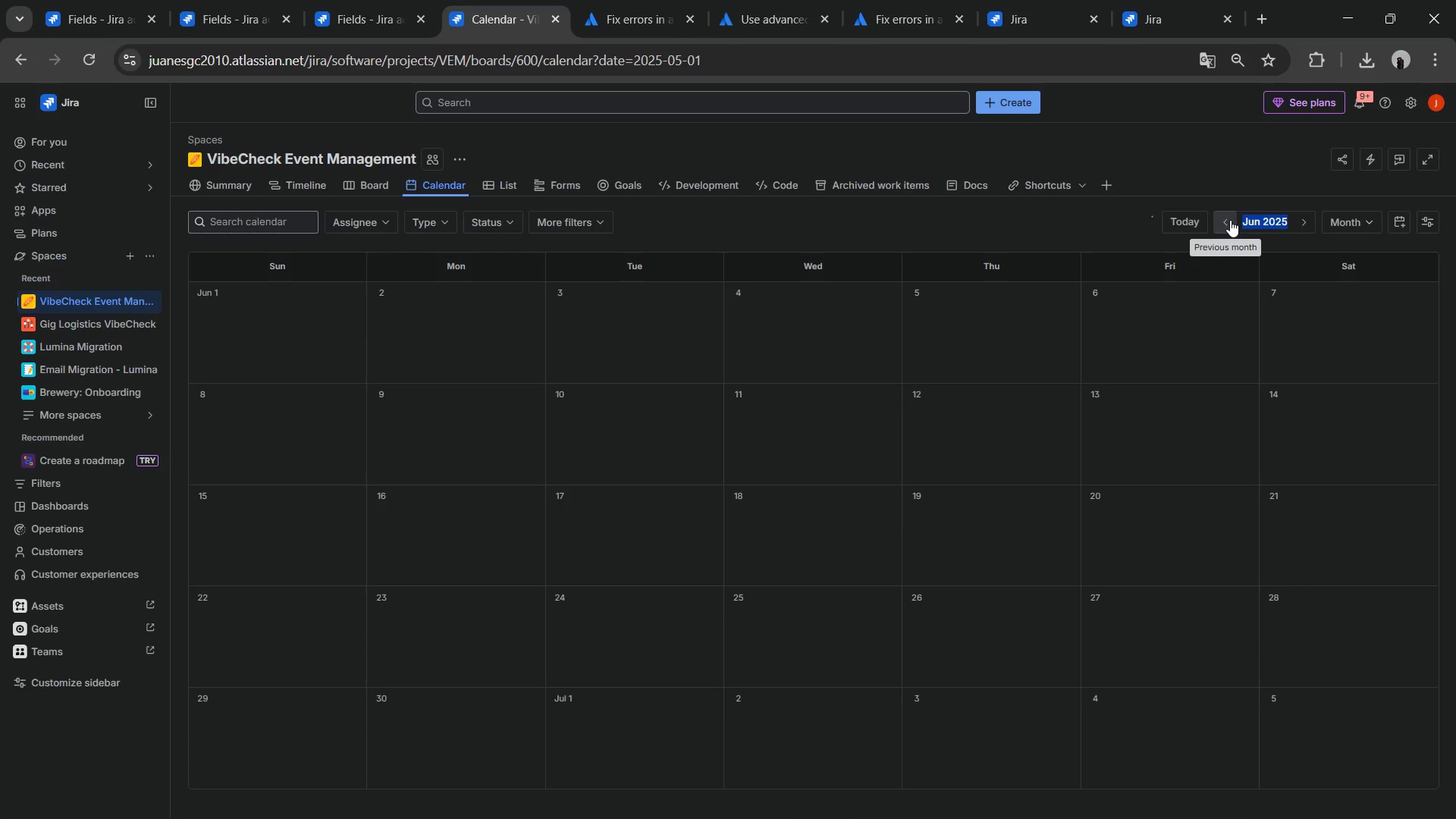 
triple_click([1230, 220])
 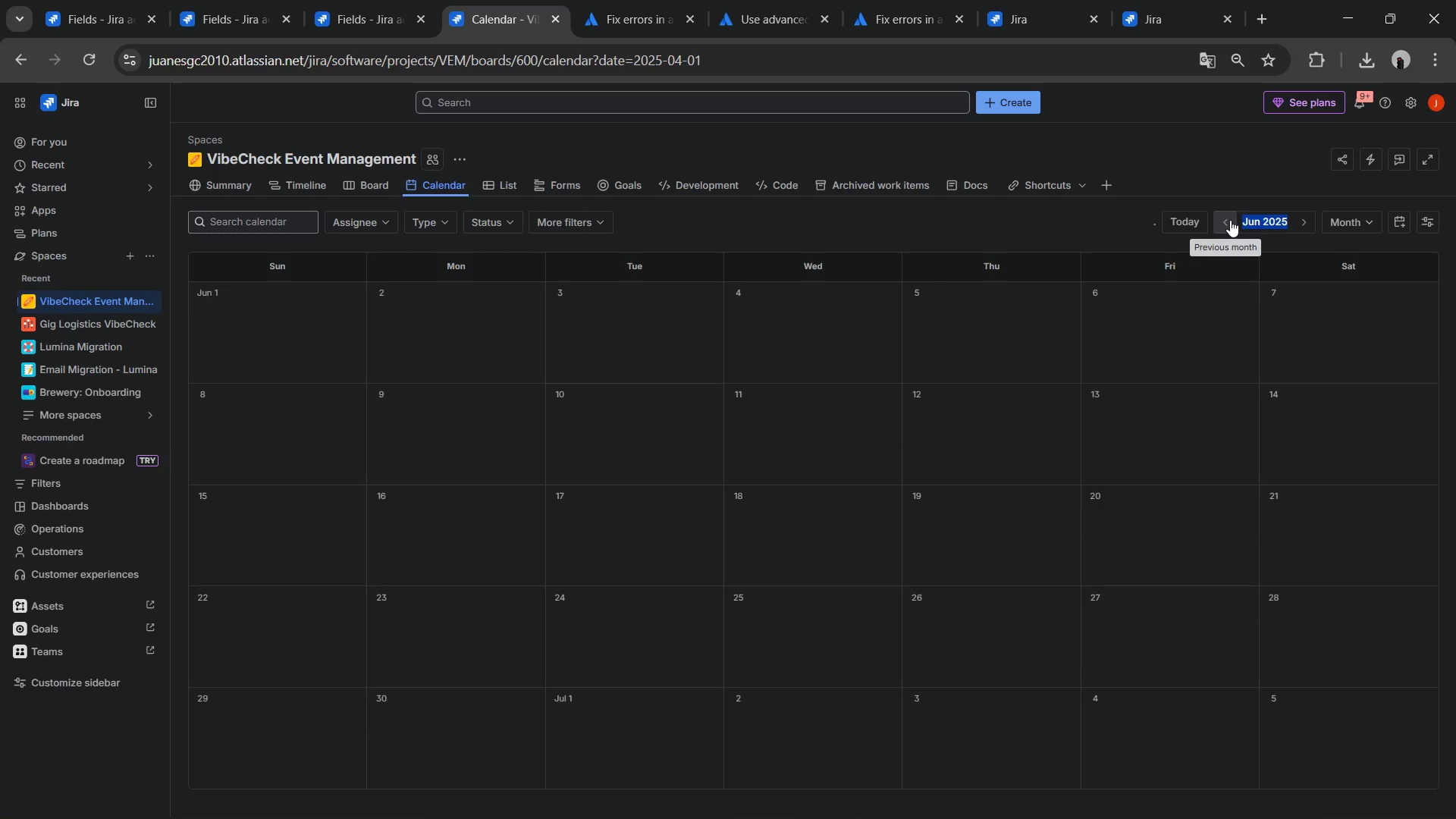 
triple_click([1230, 220])
 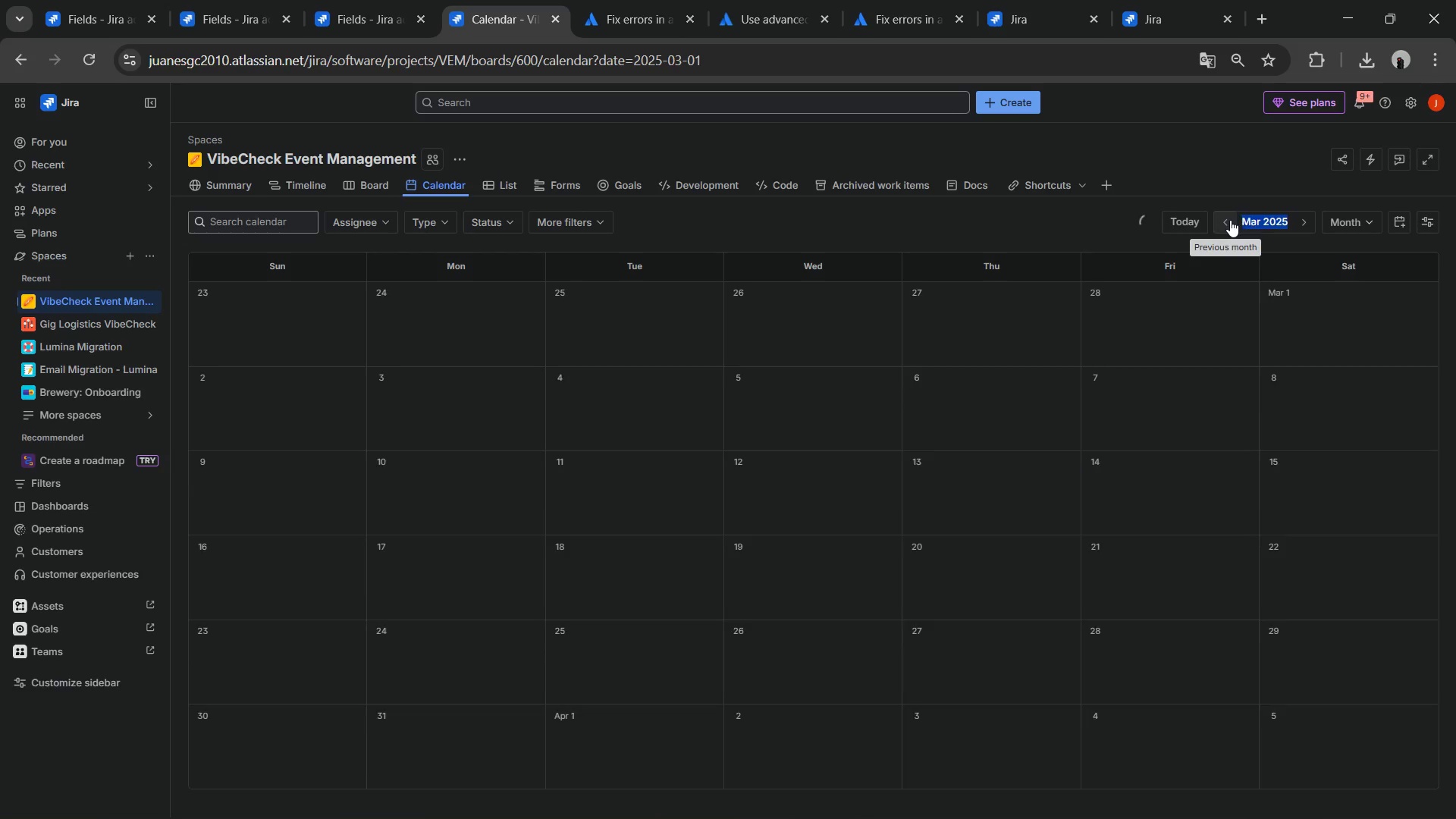 
left_click([1230, 220])
 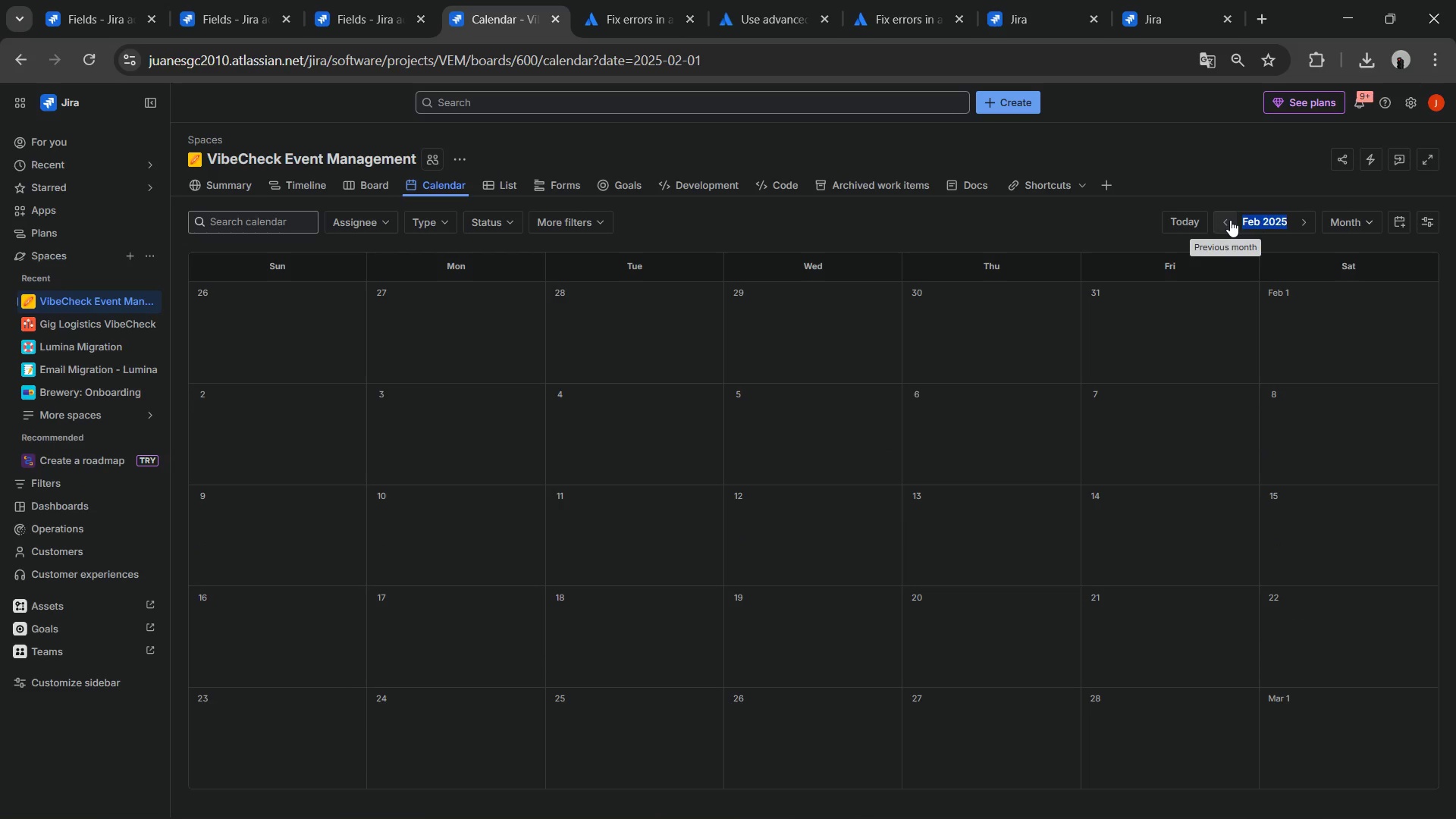 
left_click([1230, 220])
 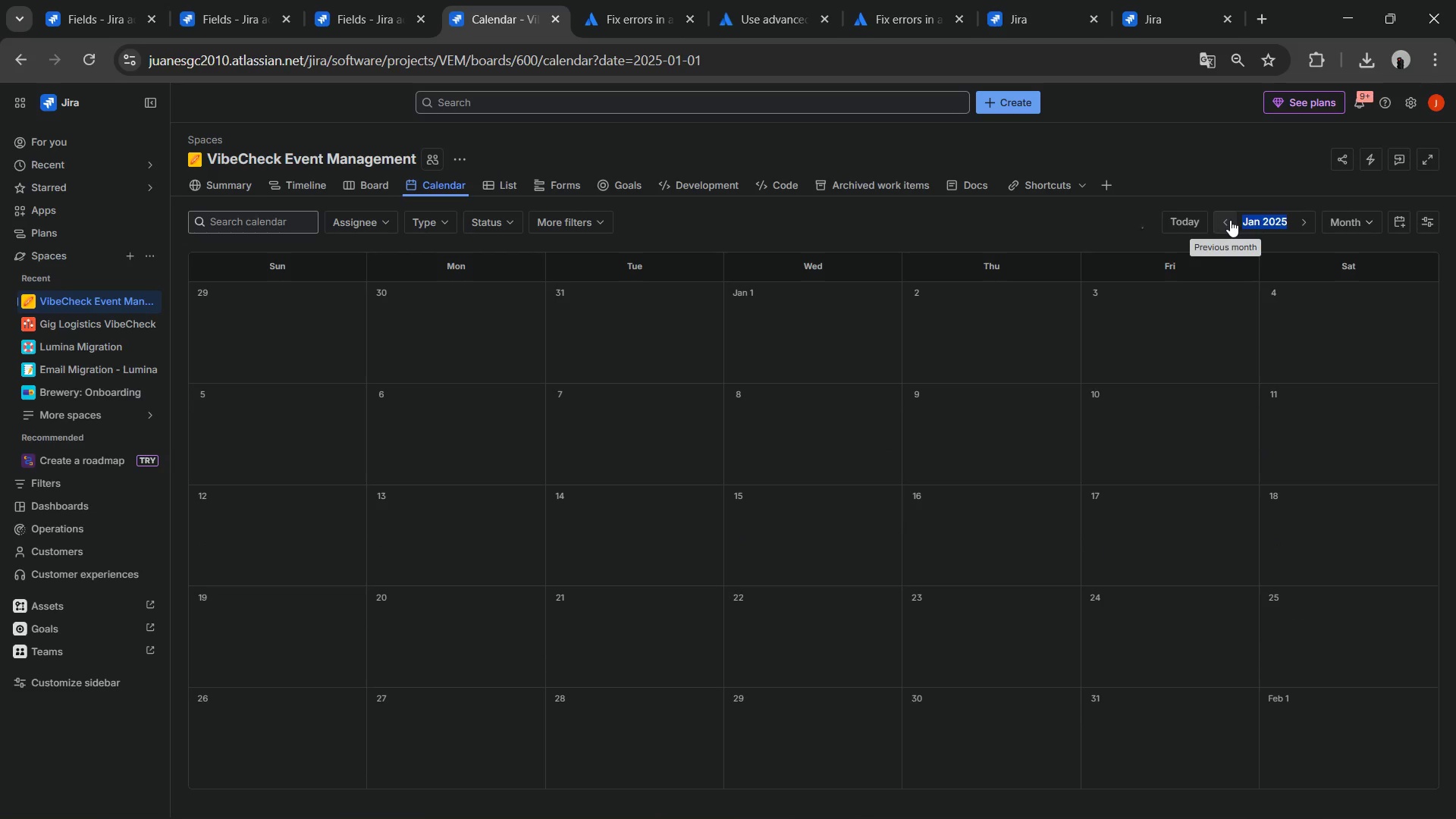 
left_click([1230, 220])
 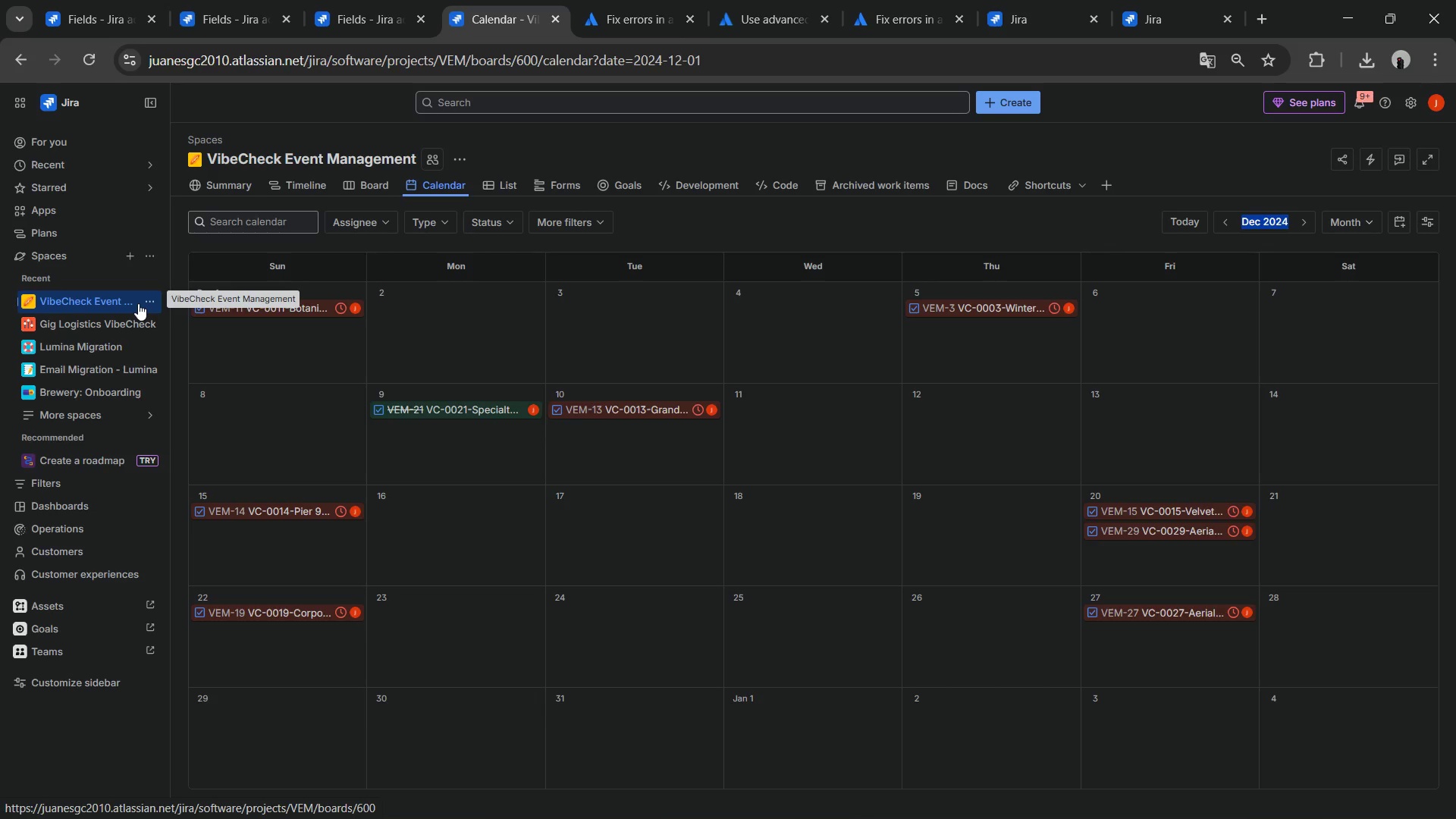 
wait(6.67)
 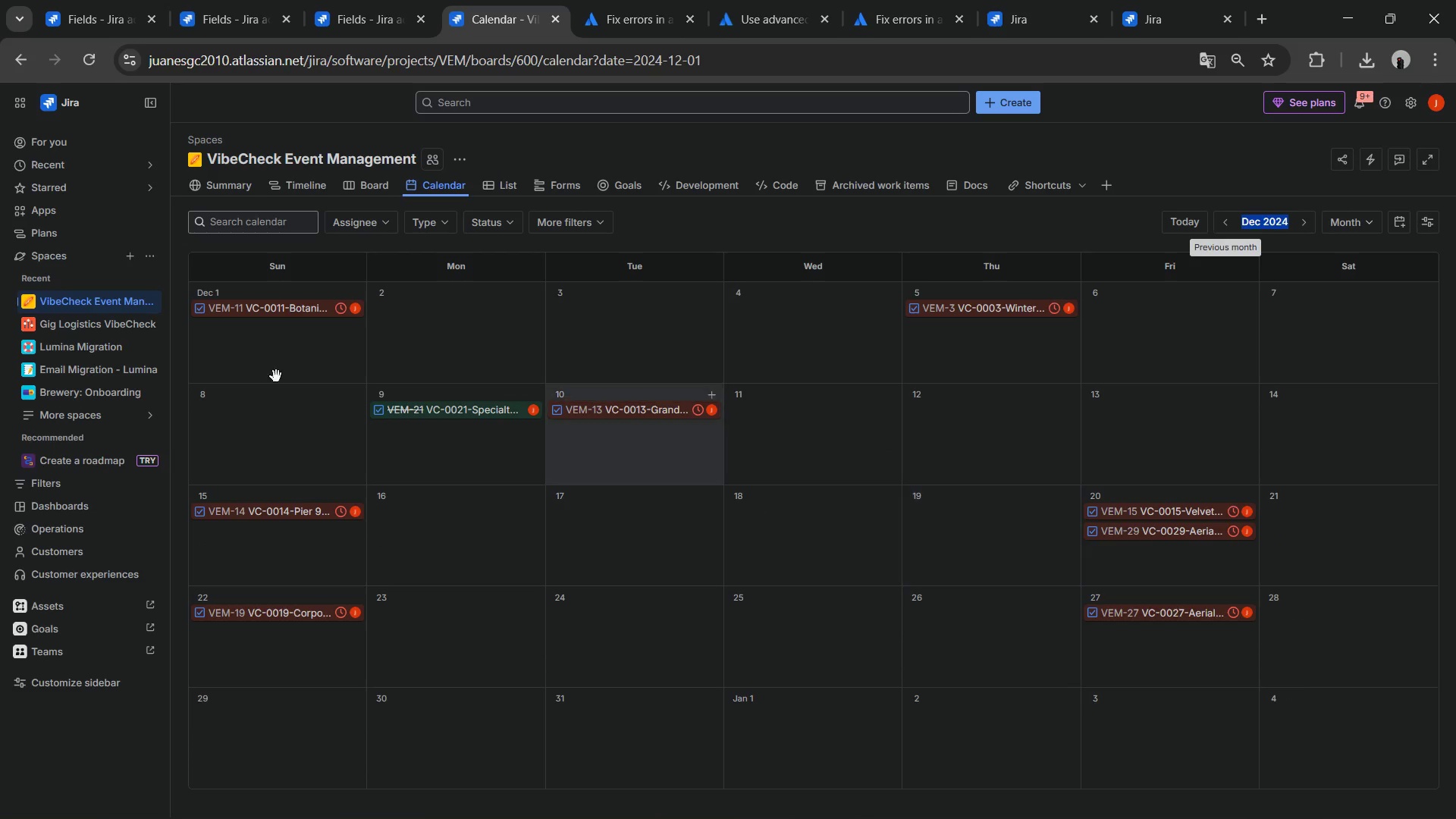 
left_click([144, 298])
 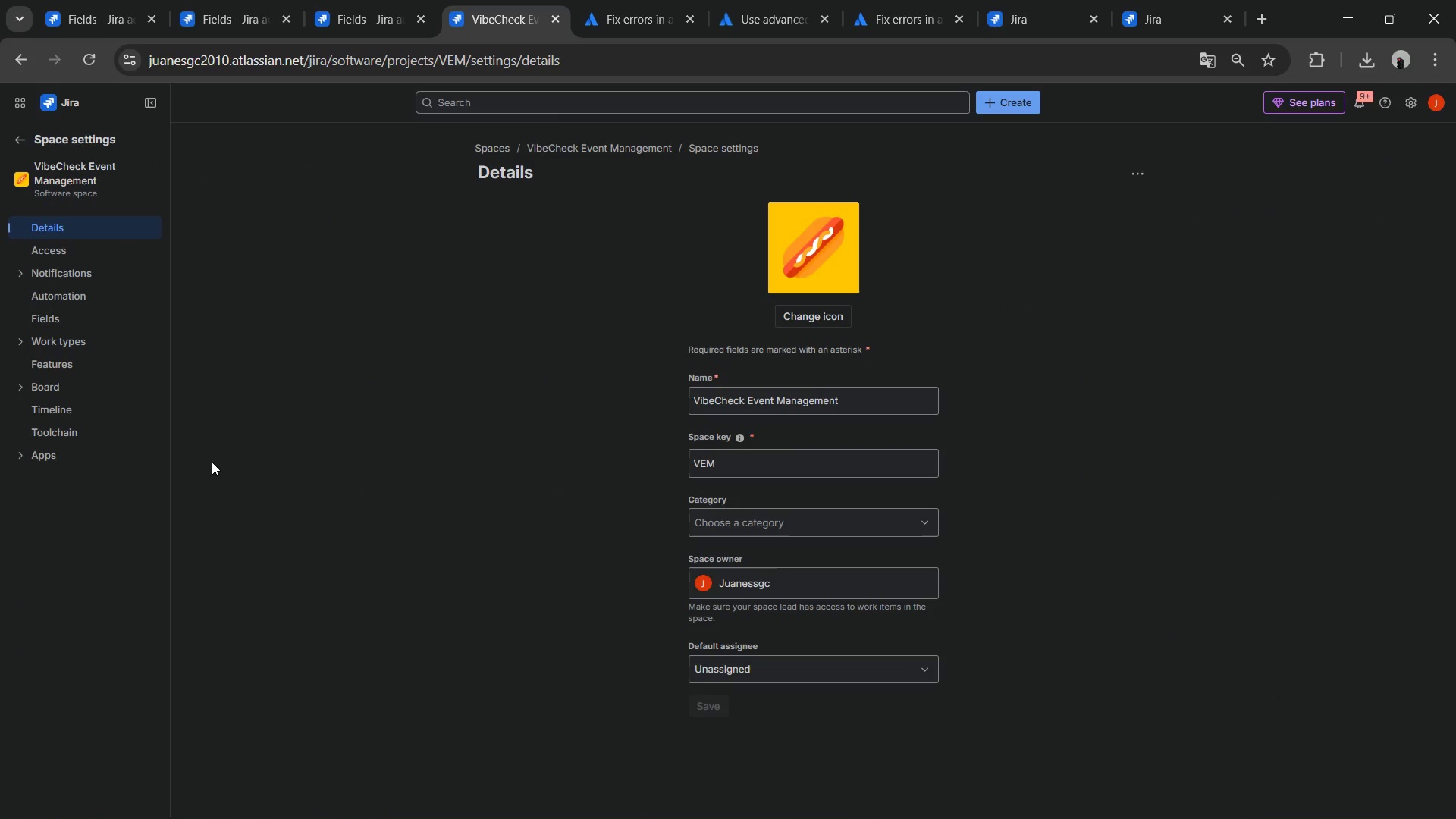 
wait(8.25)
 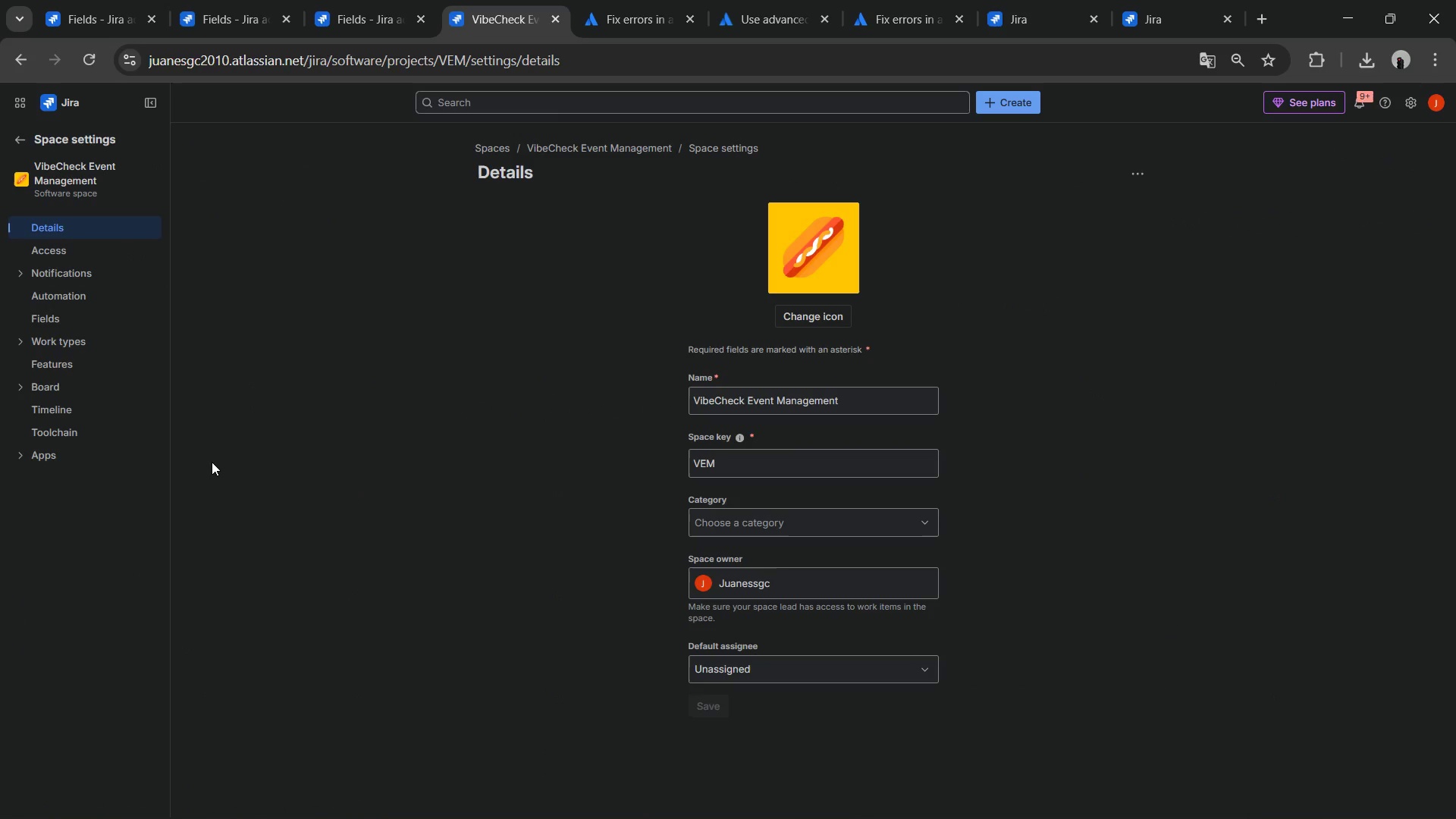 
left_click([73, 306])
 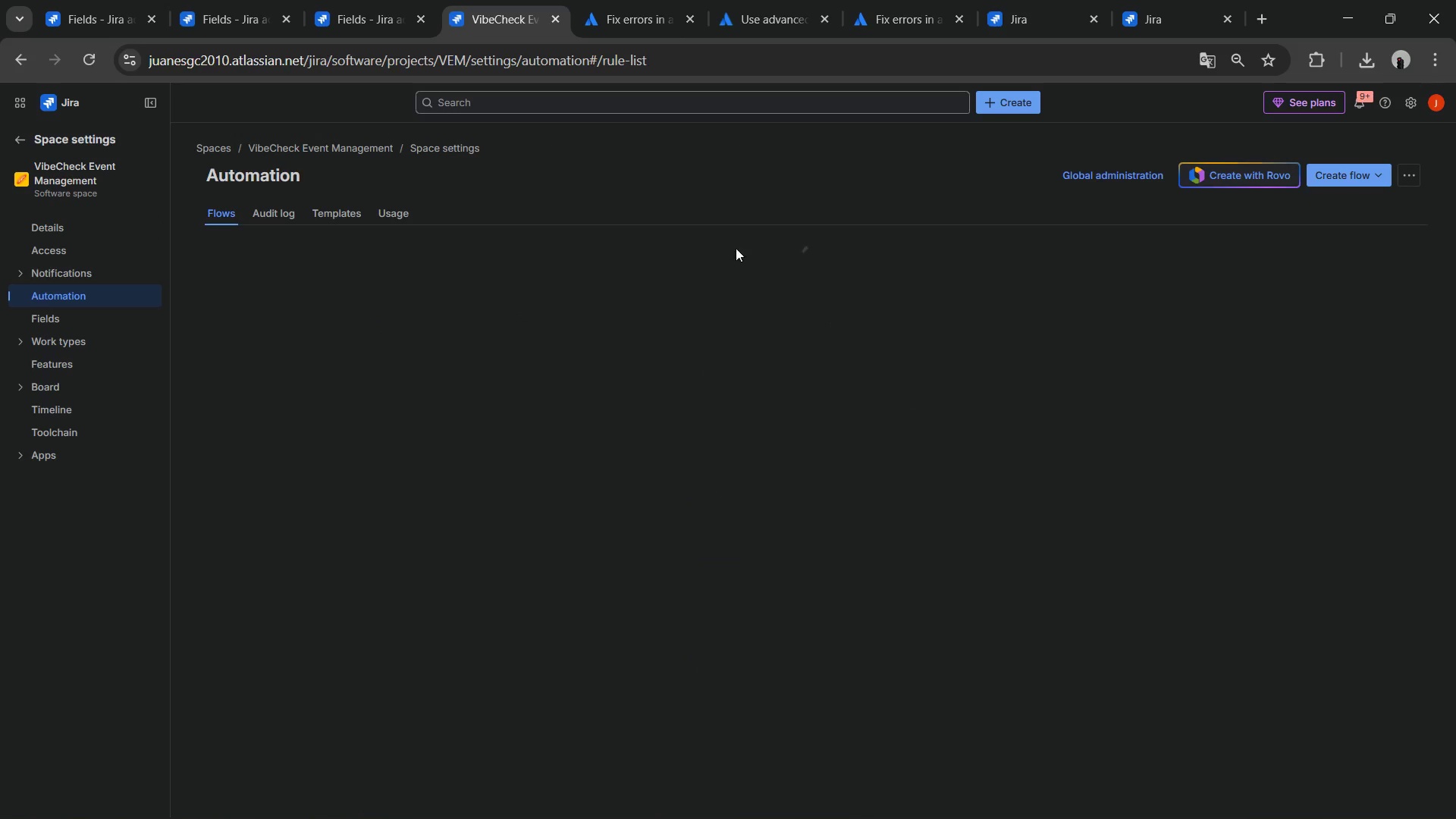 
wait(7.81)
 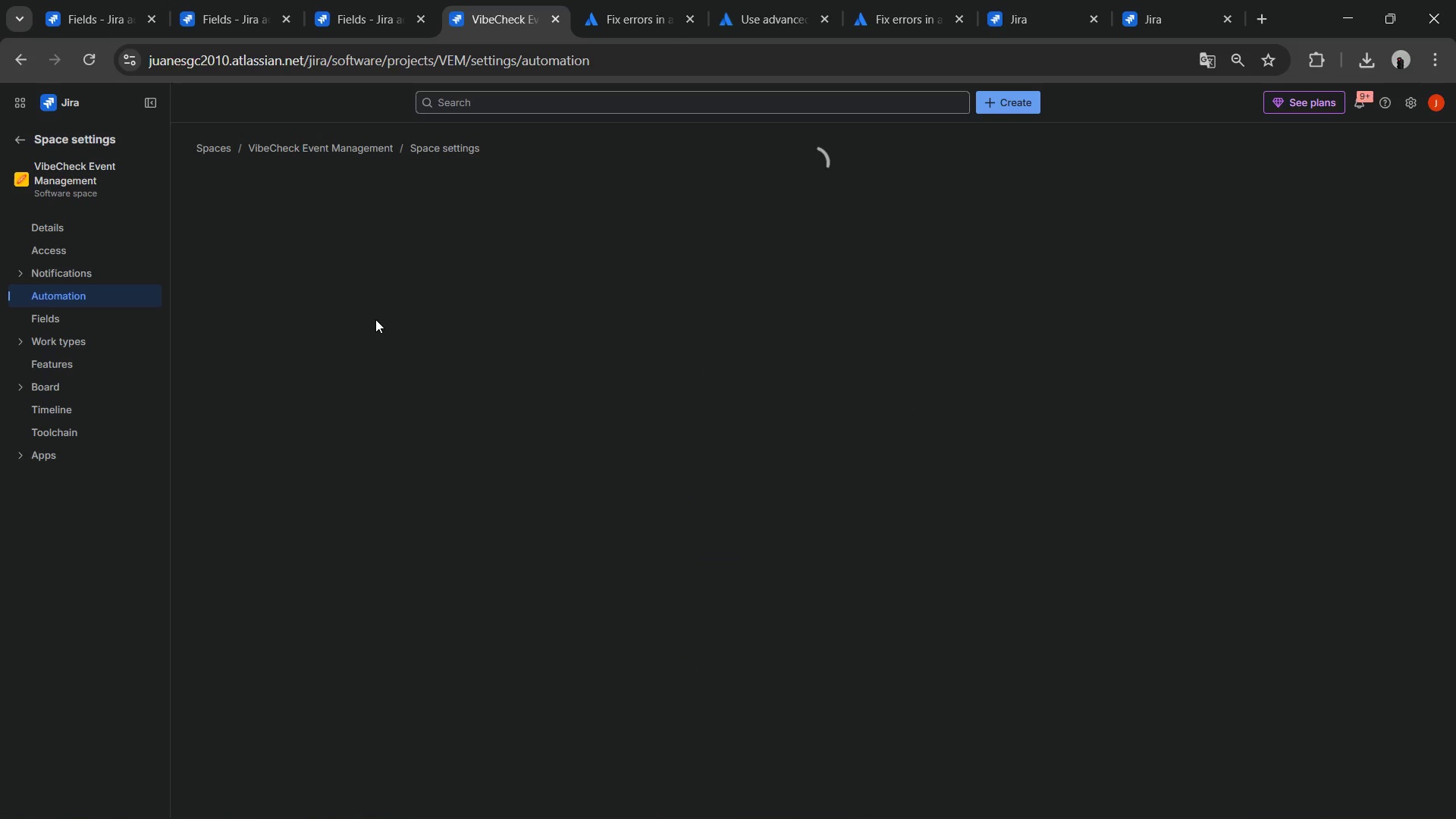 
left_click([1340, 179])
 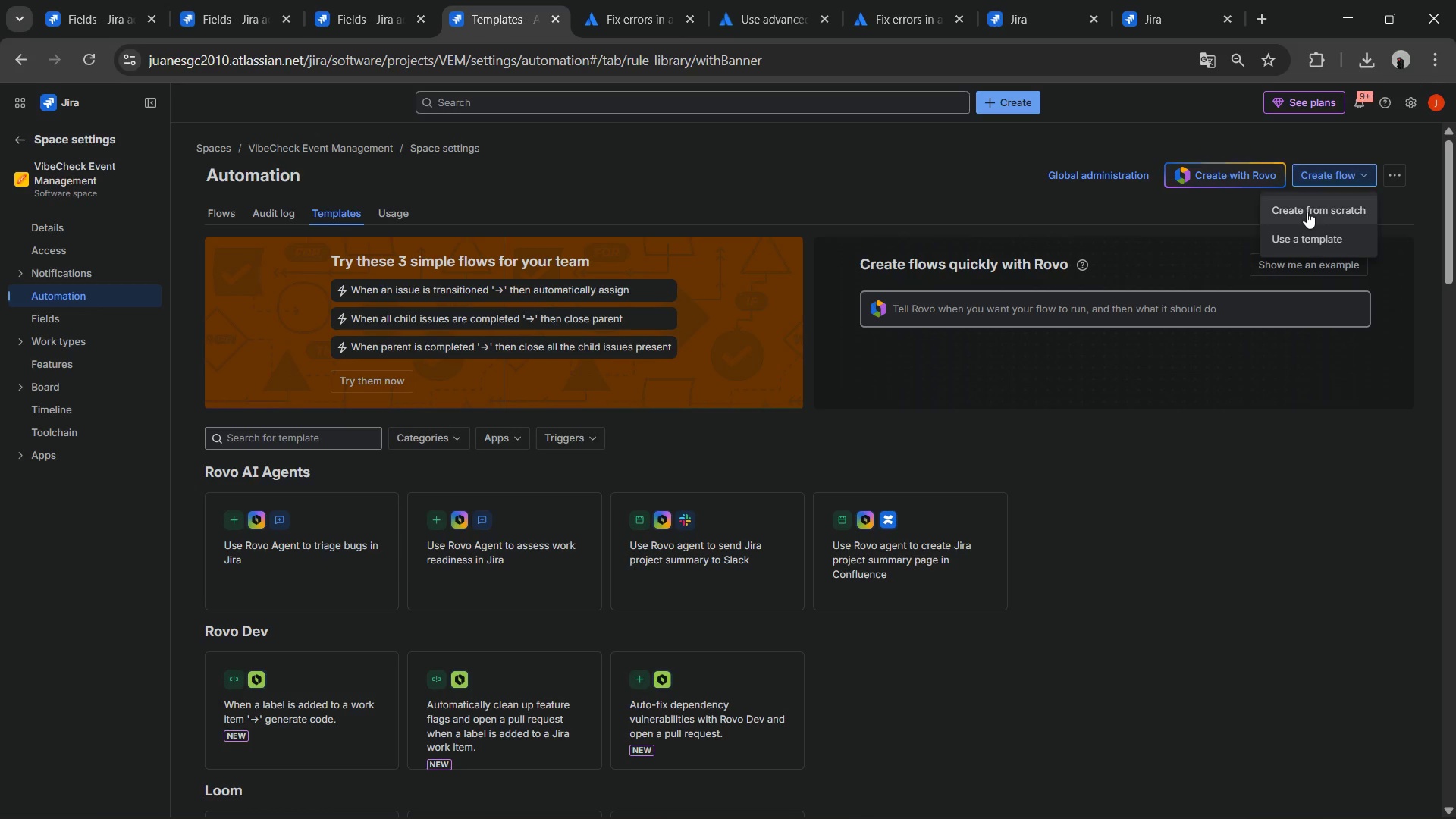 
left_click([1307, 212])
 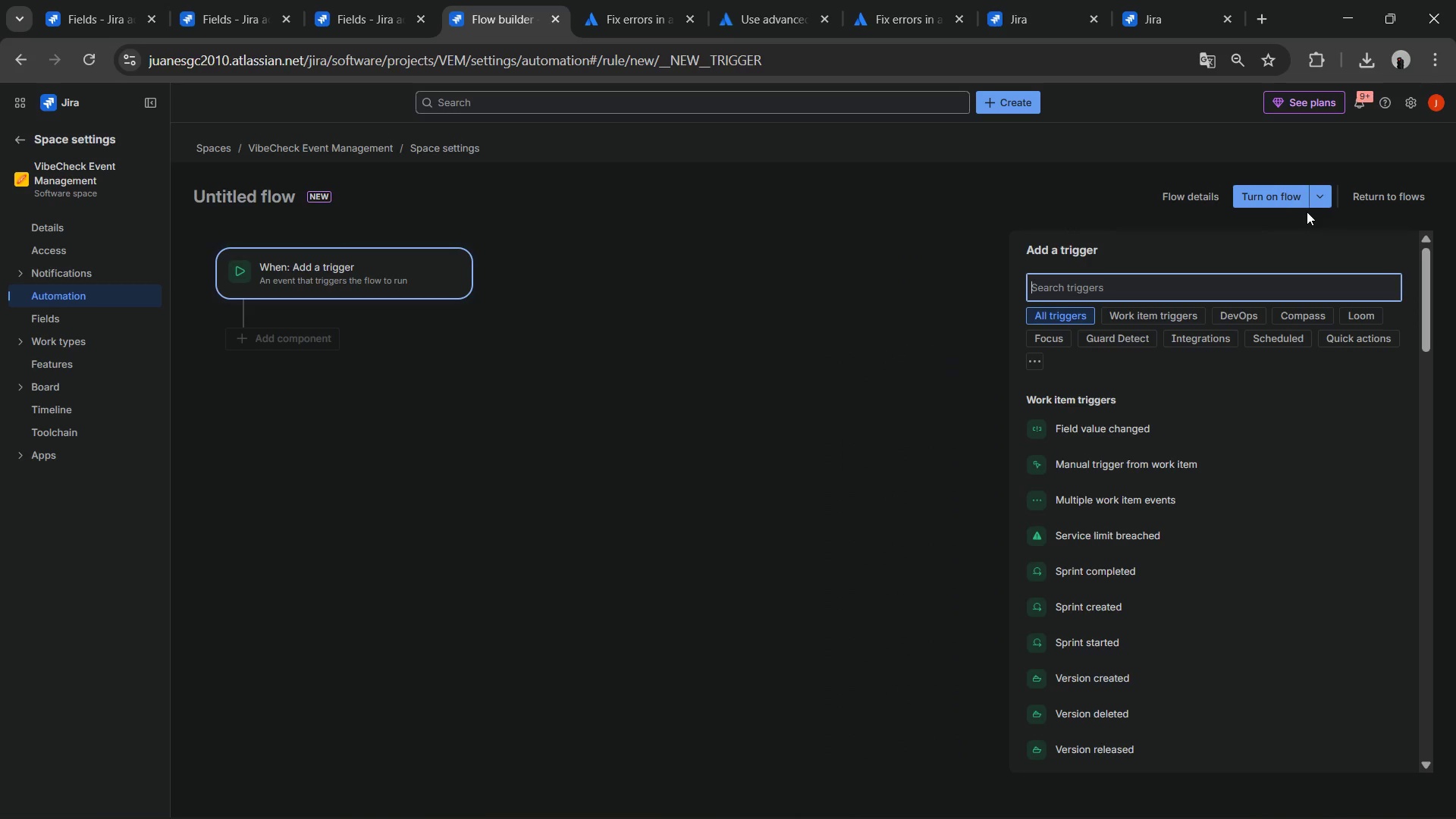 
type(va)
 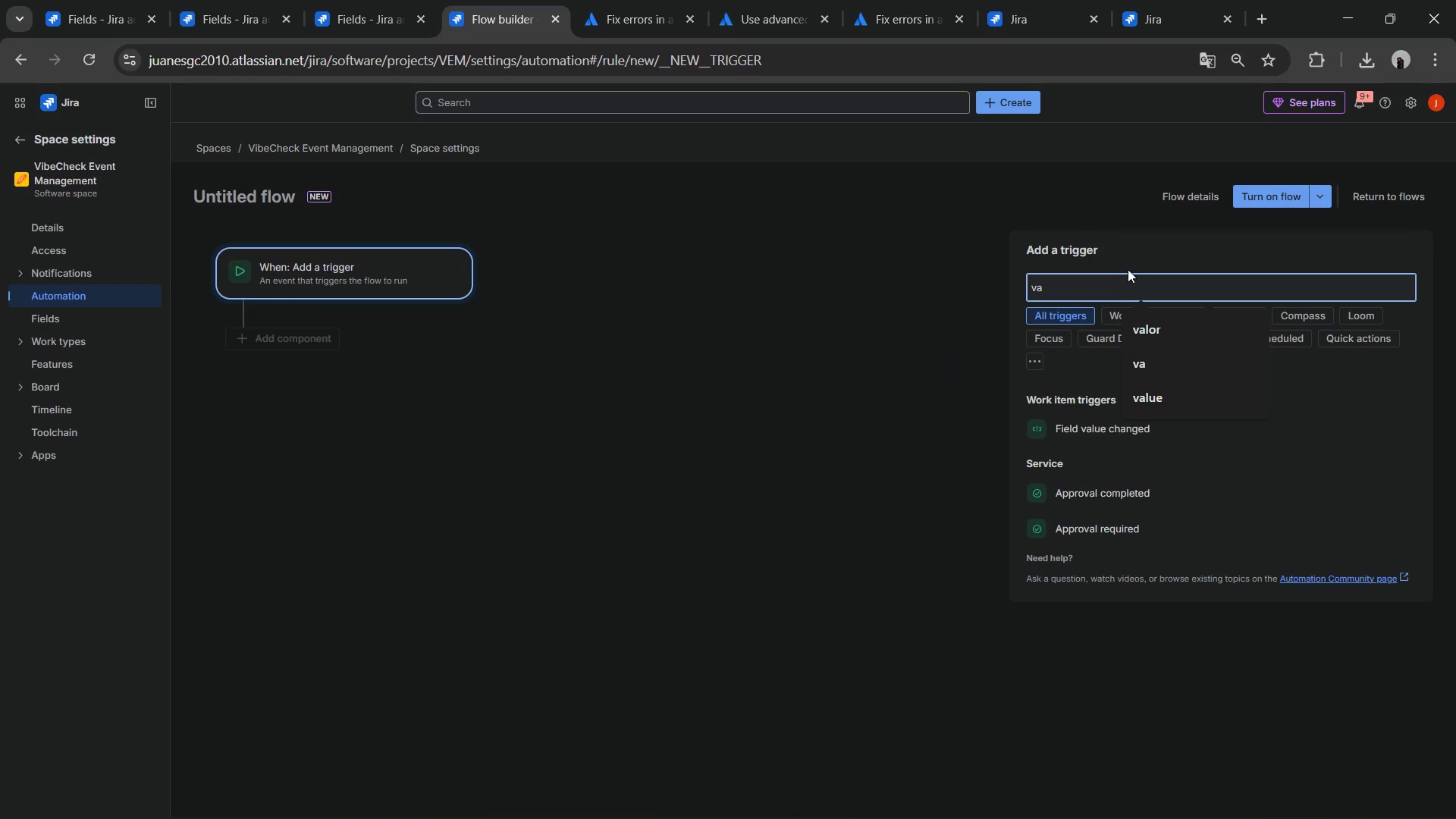 
left_click([1108, 427])
 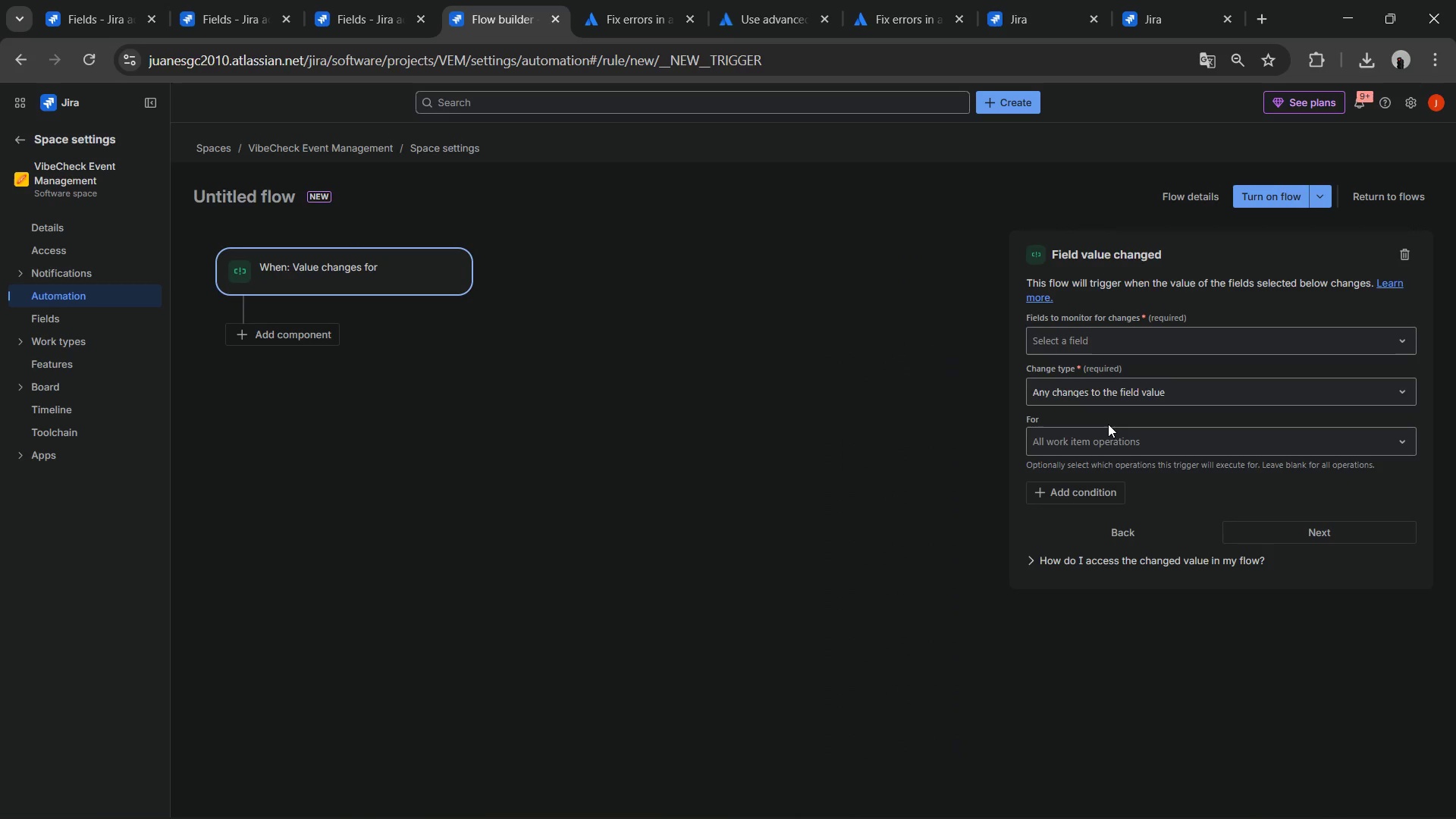 
left_click([1113, 346])
 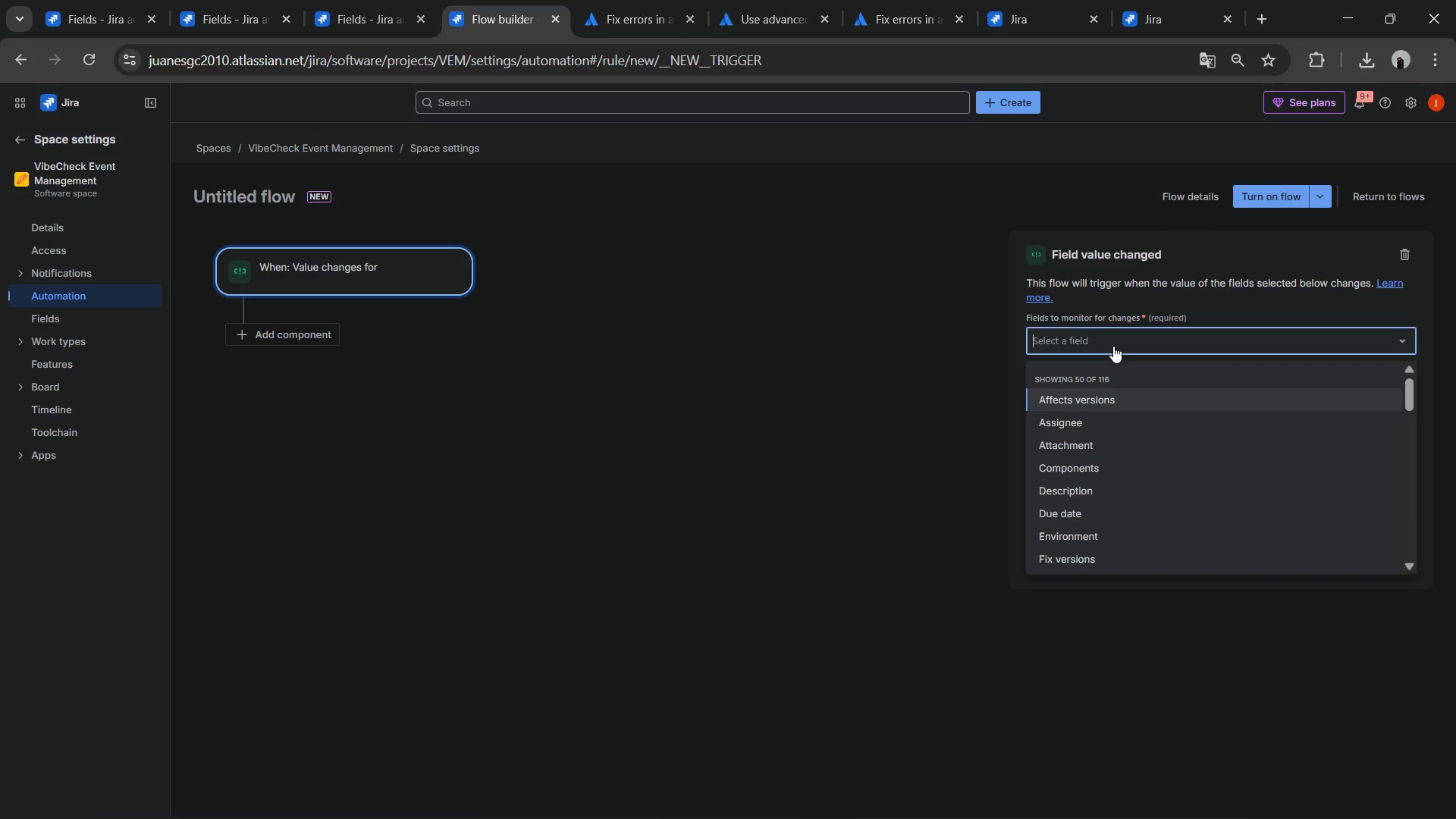 
key(A)
 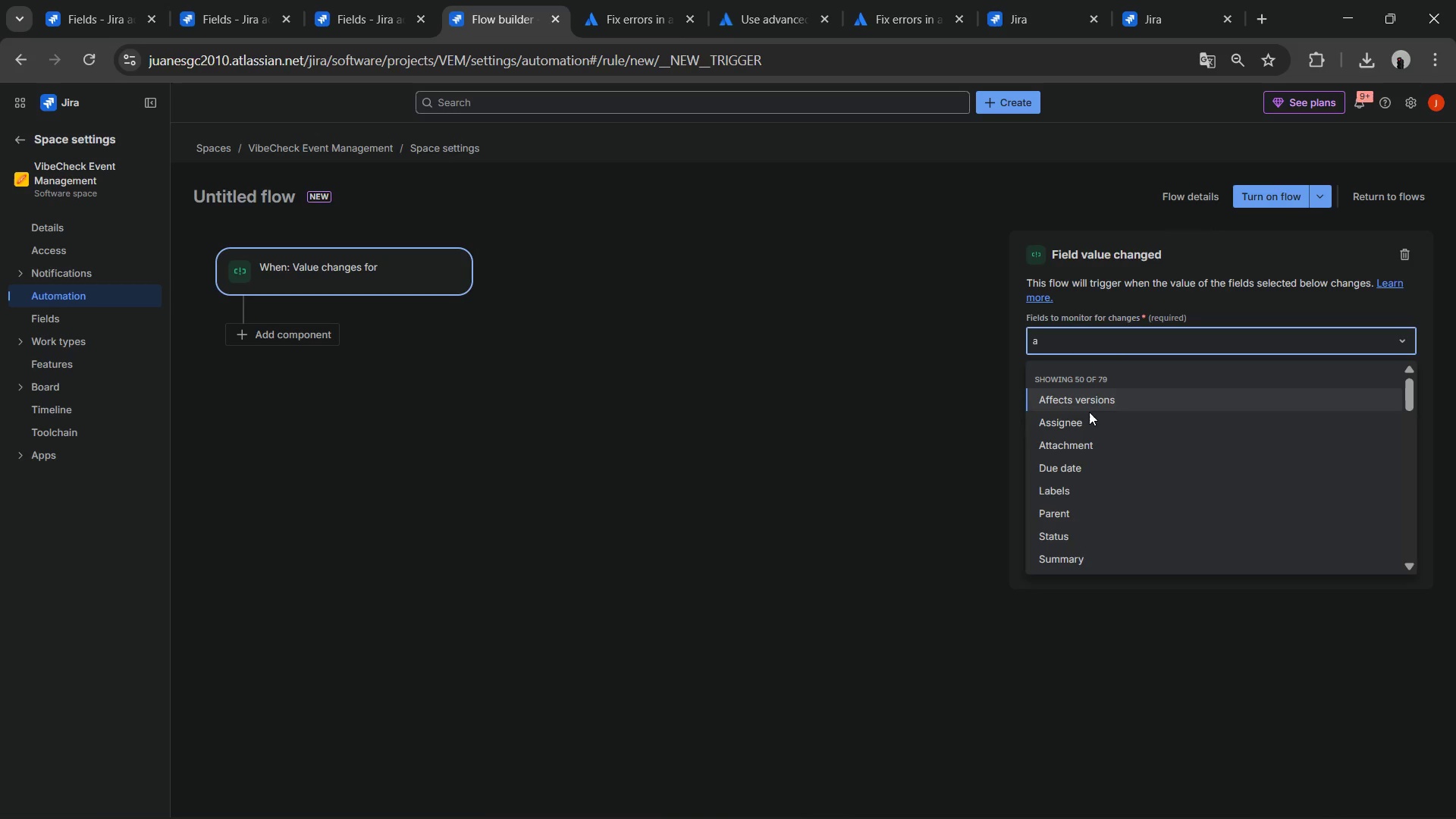 
left_click([1086, 415])
 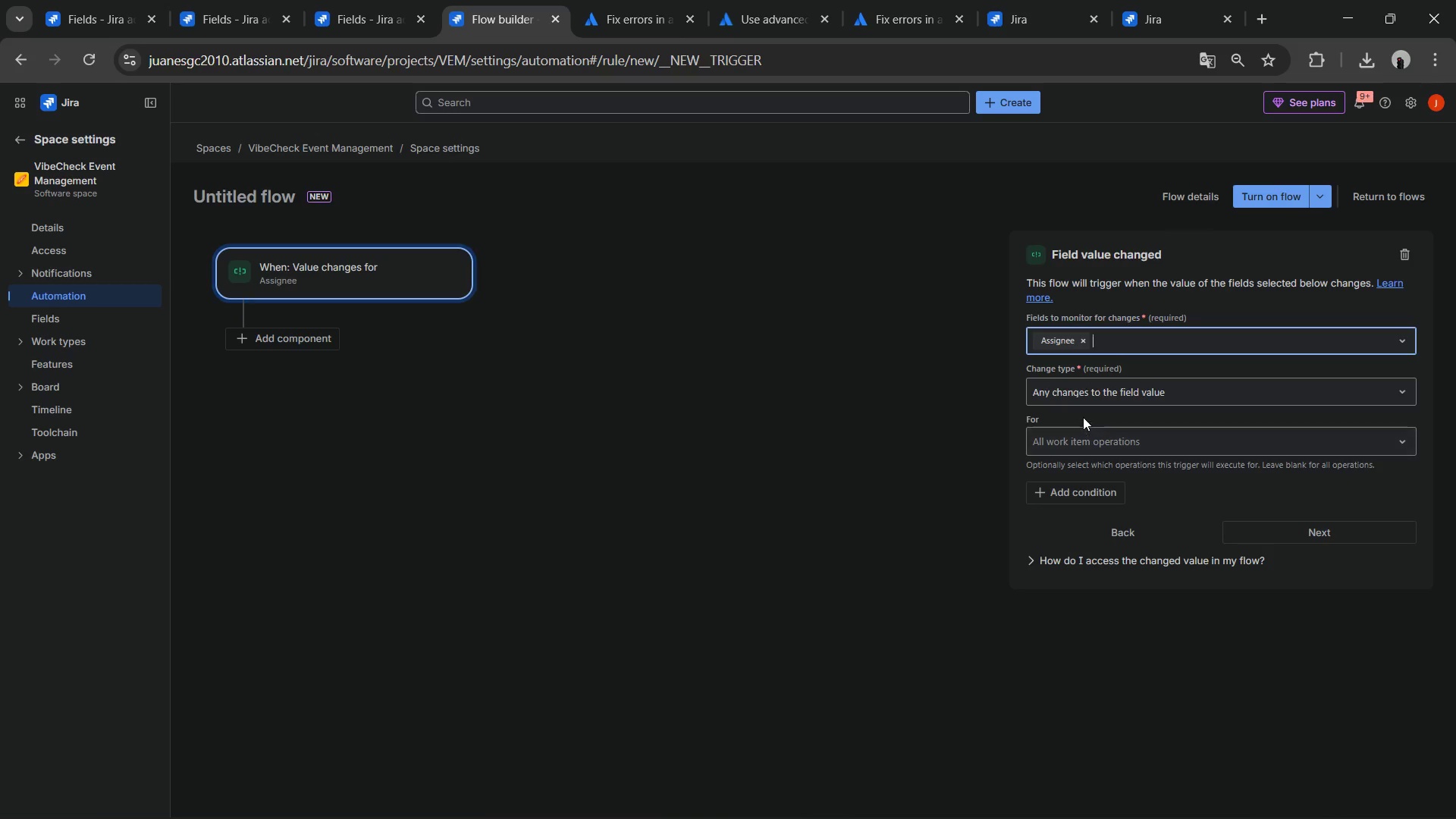 
wait(6.7)
 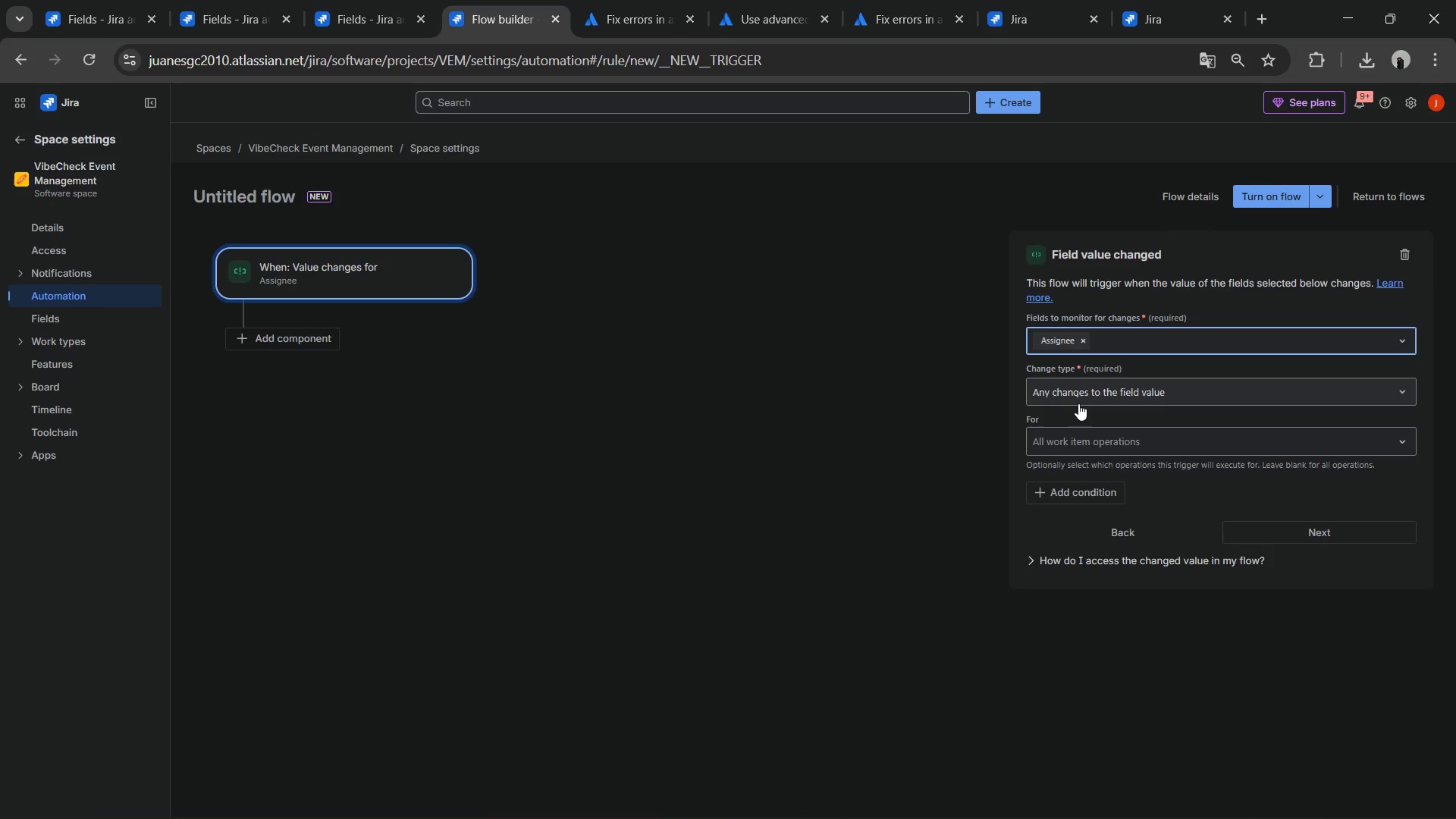 
left_click([1279, 523])
 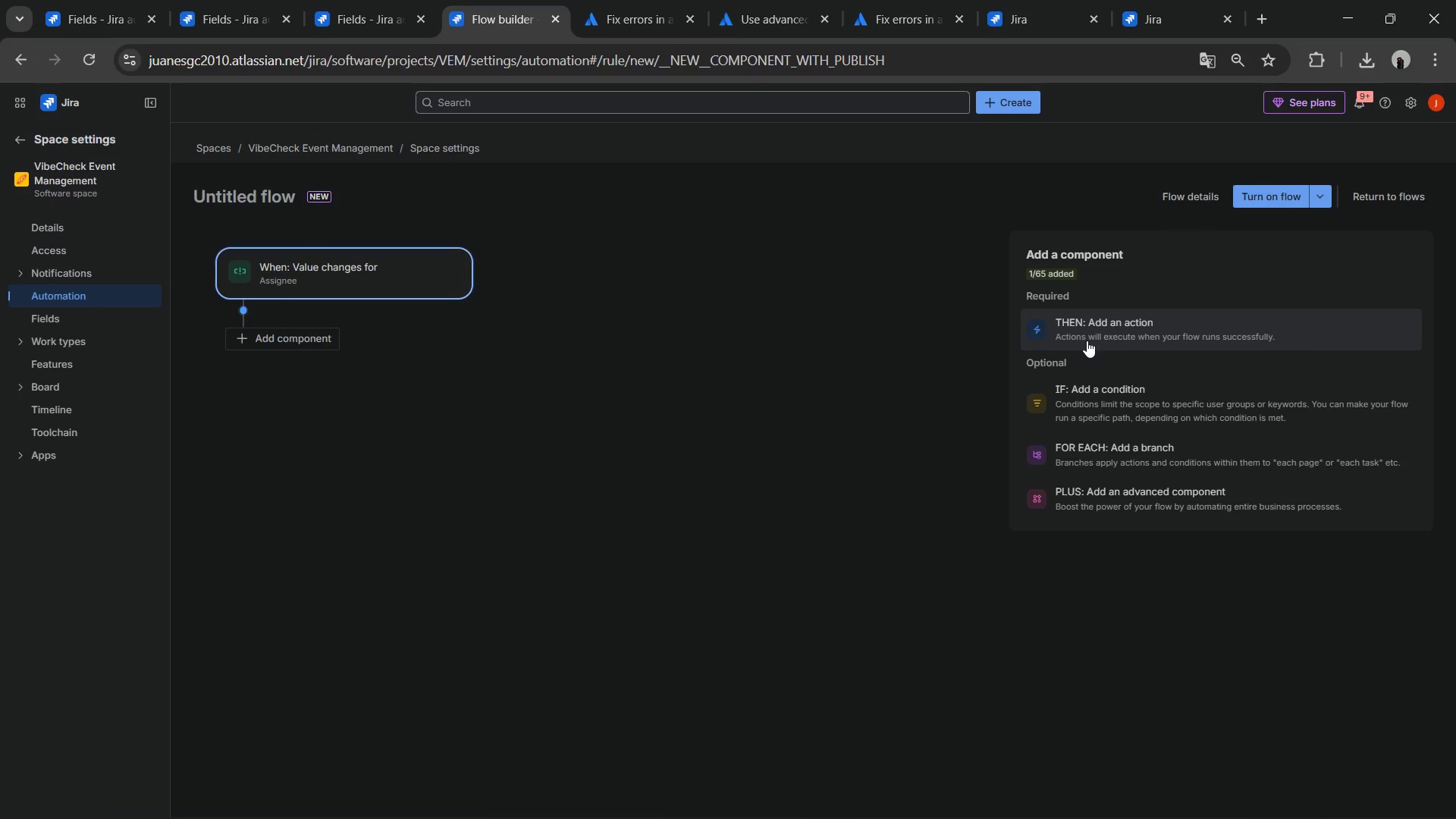 
left_click([1094, 337])
 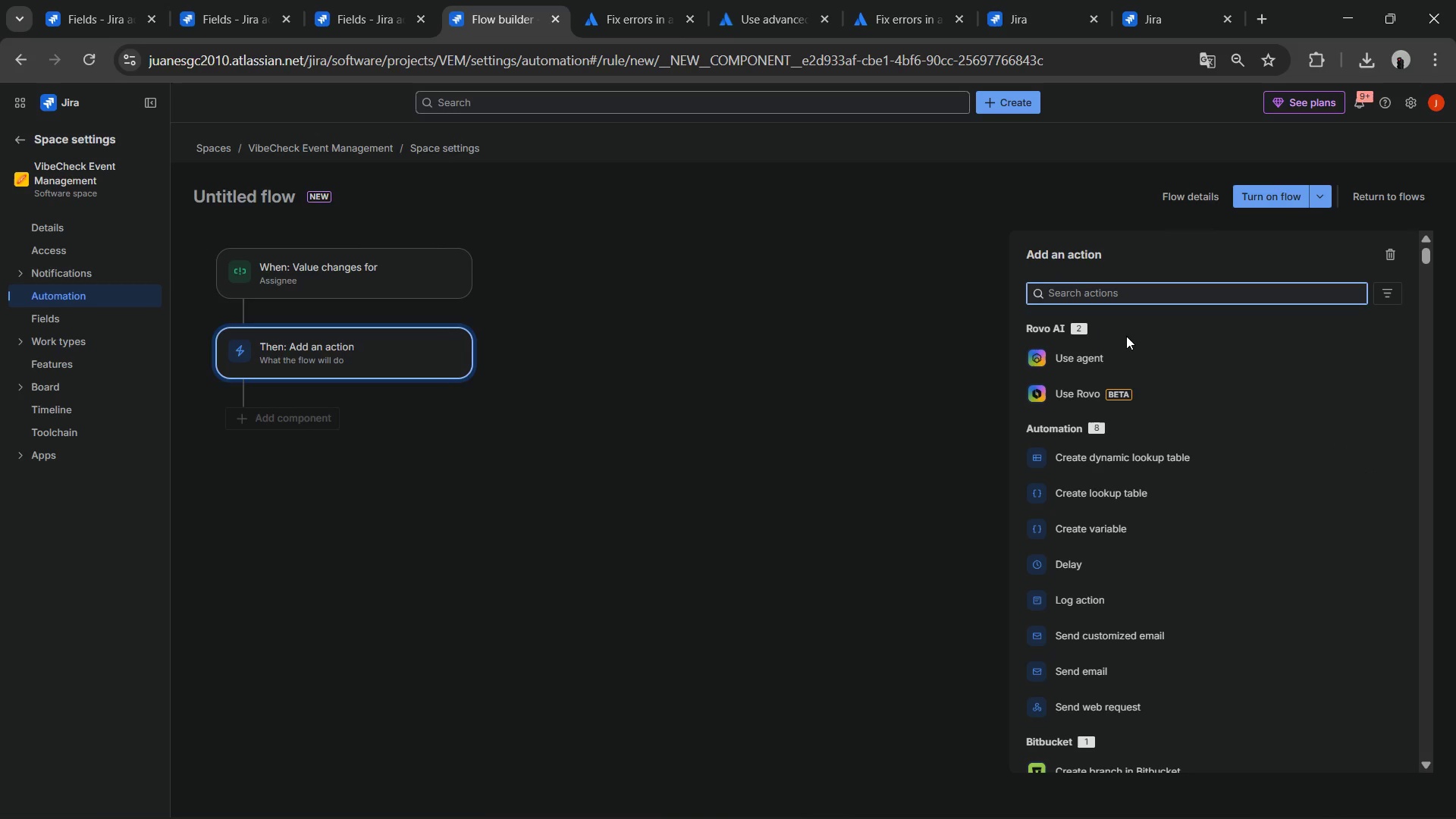 
type(com)
 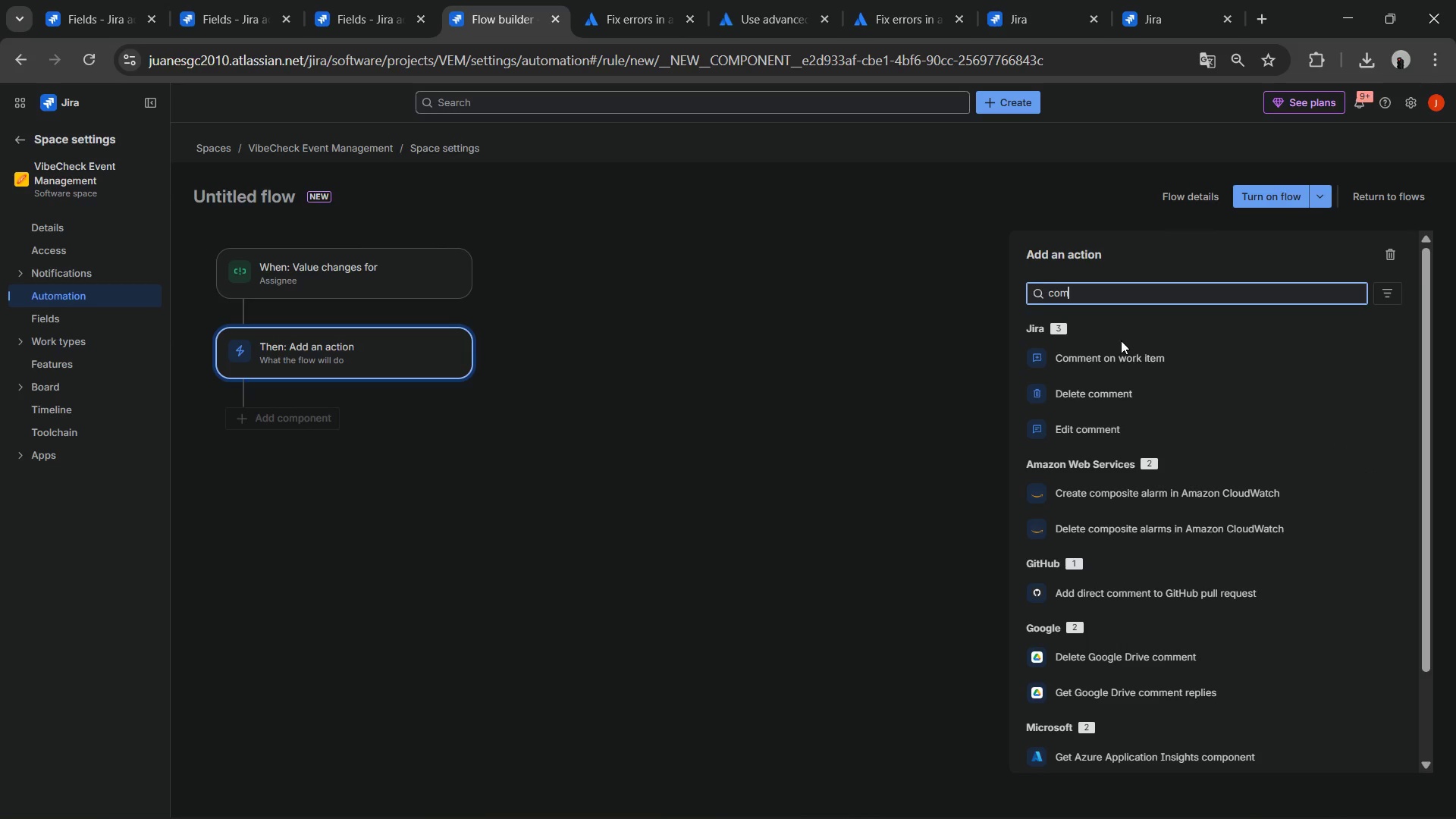 
left_click([1110, 344])
 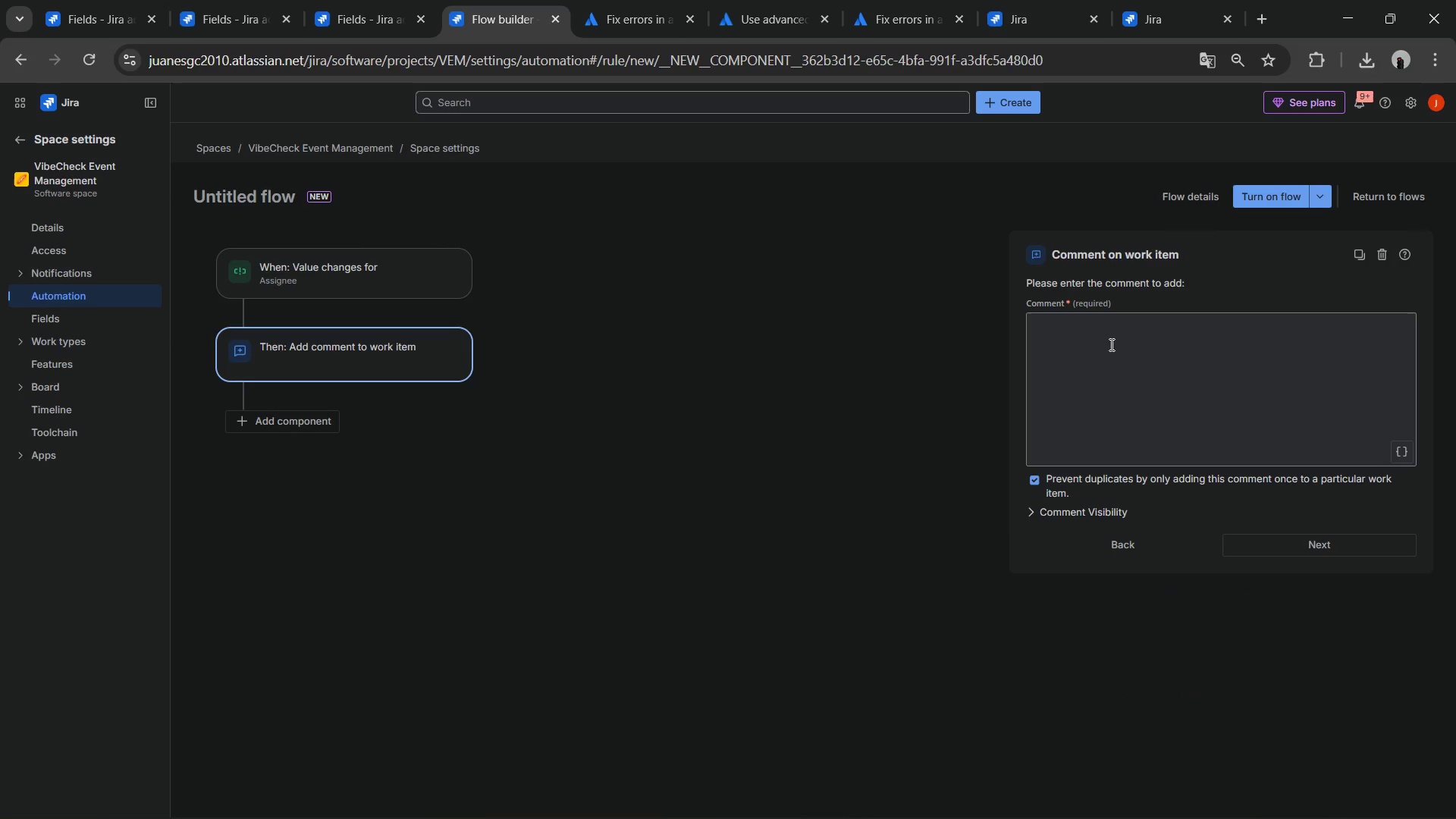 
left_click([1110, 344])
 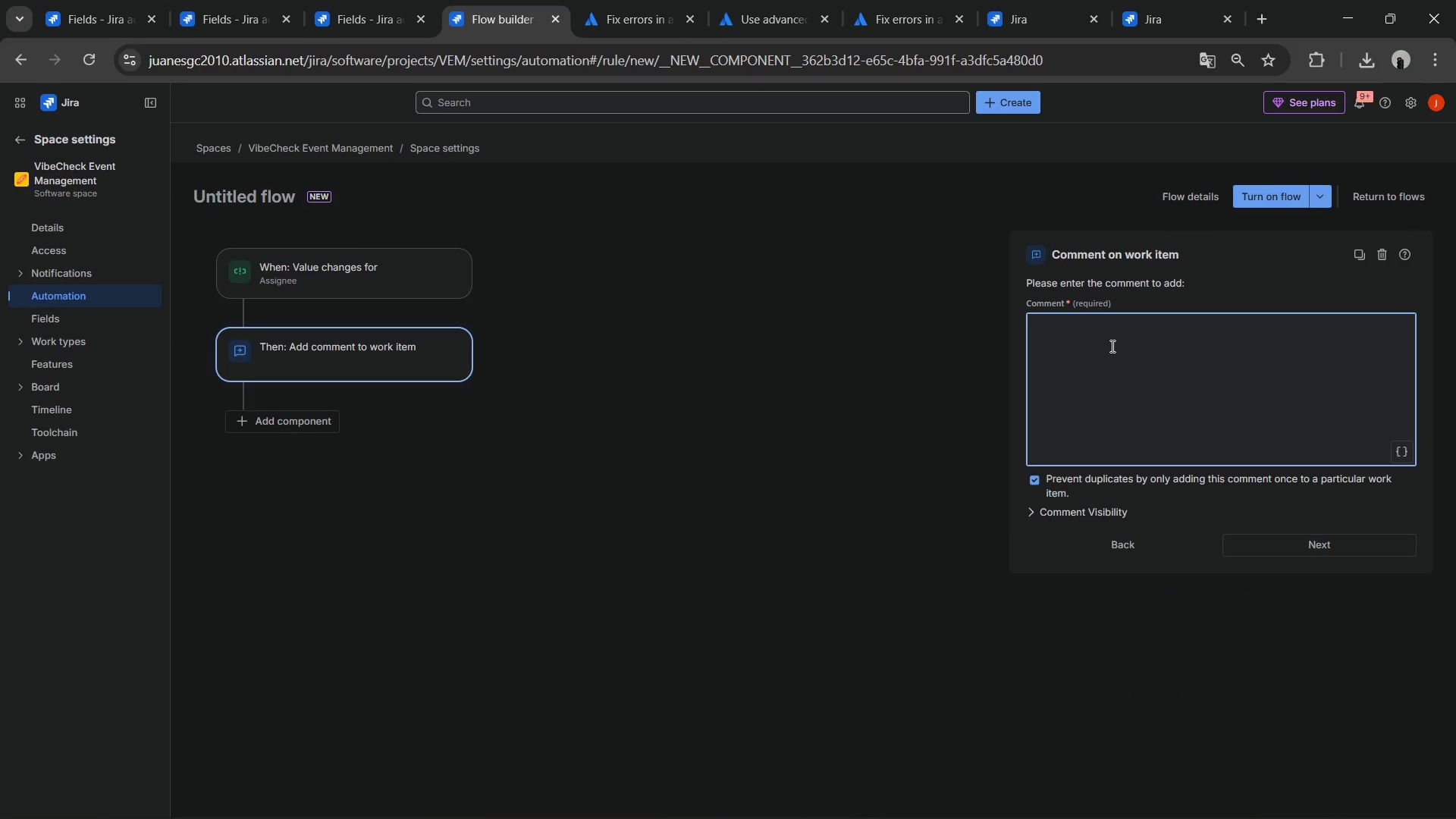 
type(Welcome to the I)
key(Backspace)
type(GIG)
key(Backspace)
key(Backspace)
type(ig!)
 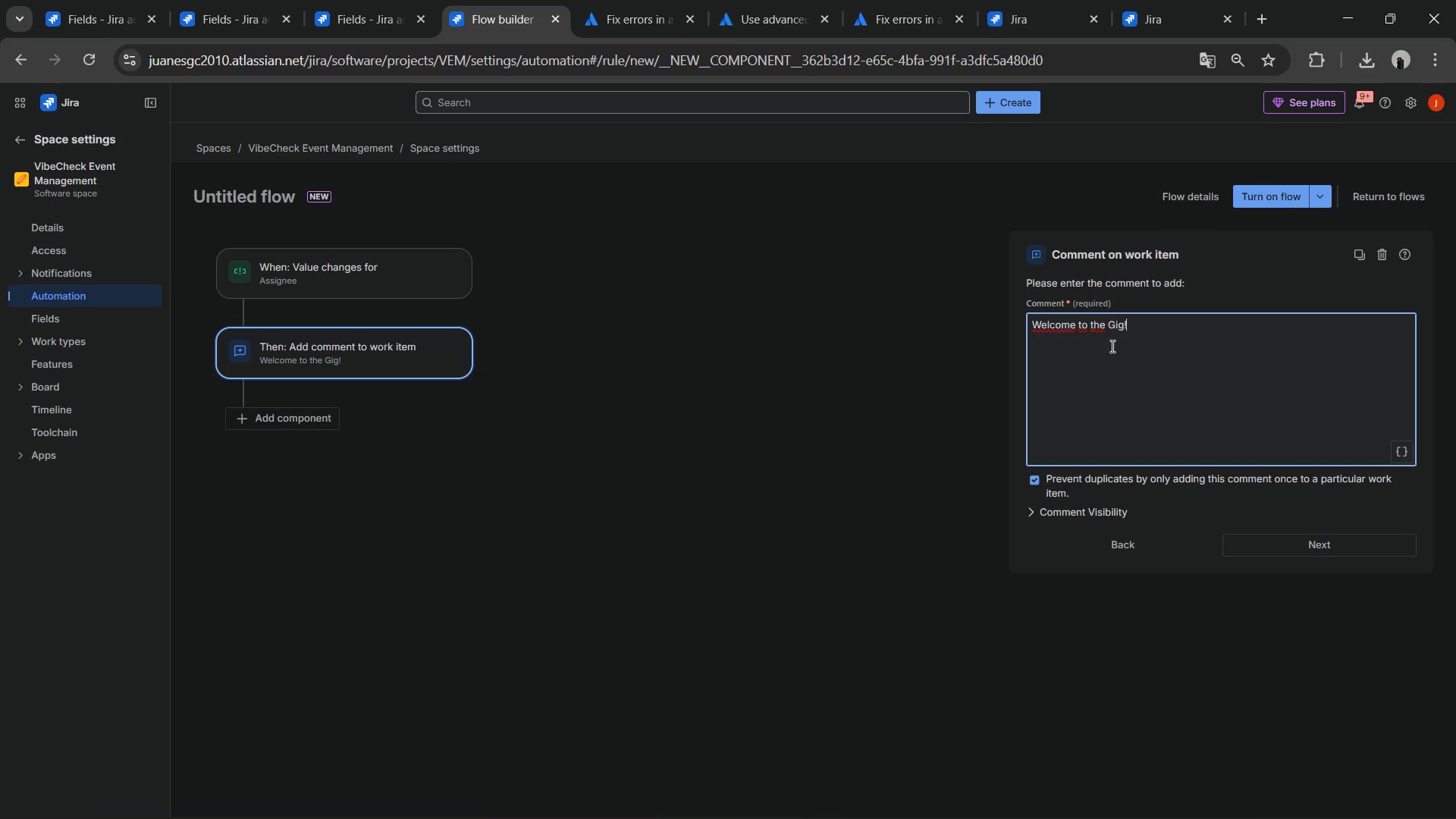 
 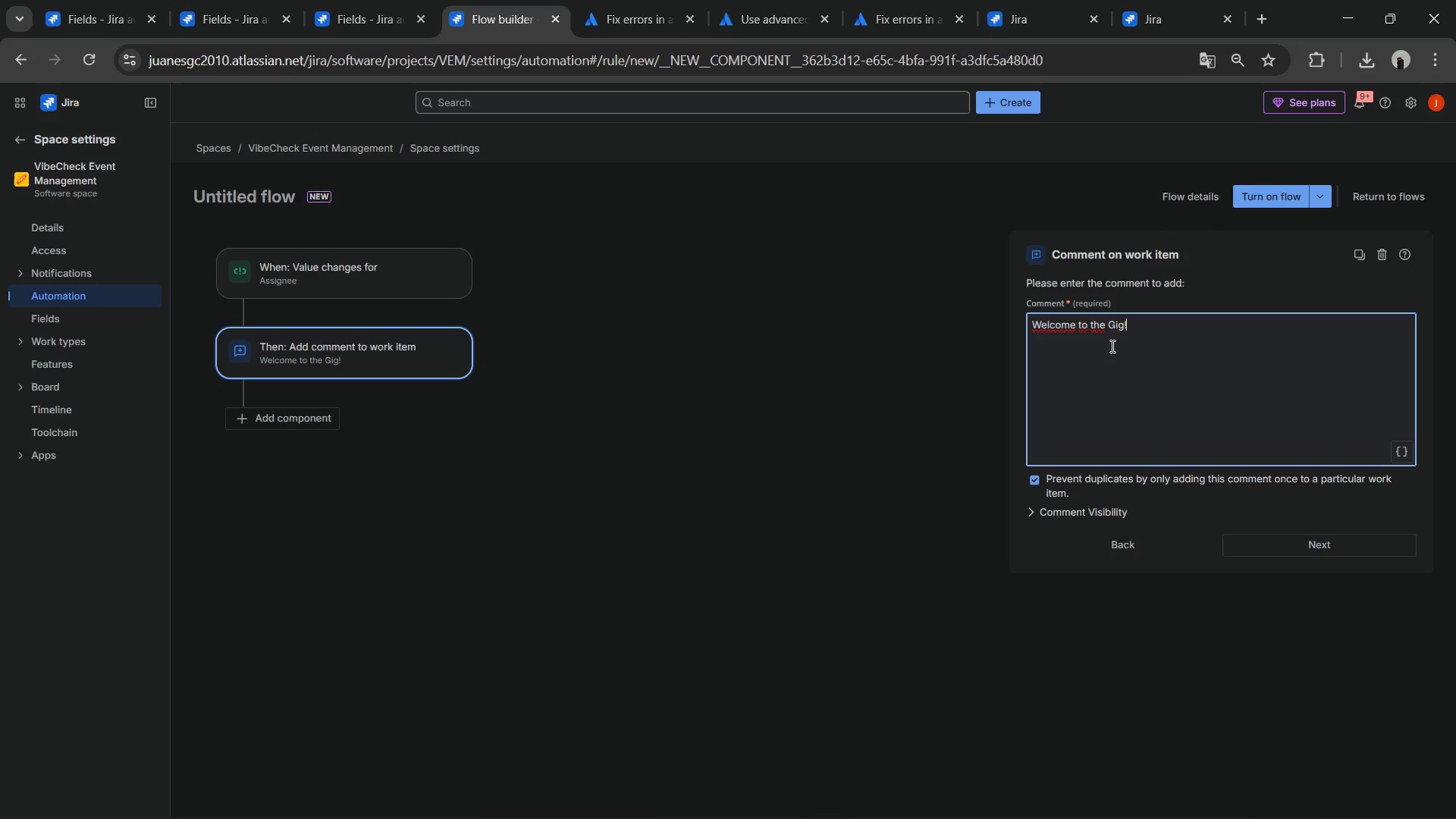 
key(Enter)
 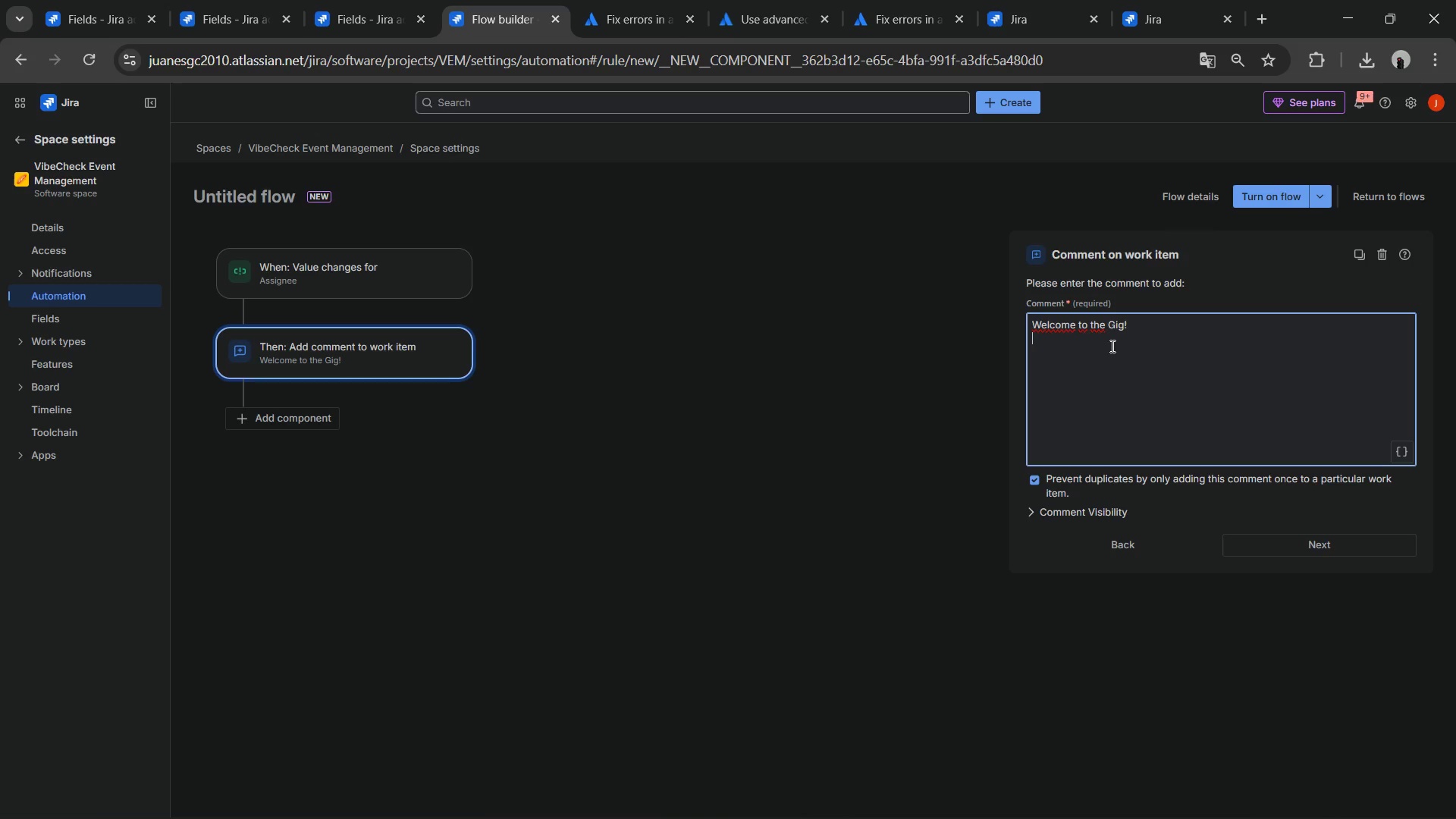 
type(Please confirm>)
 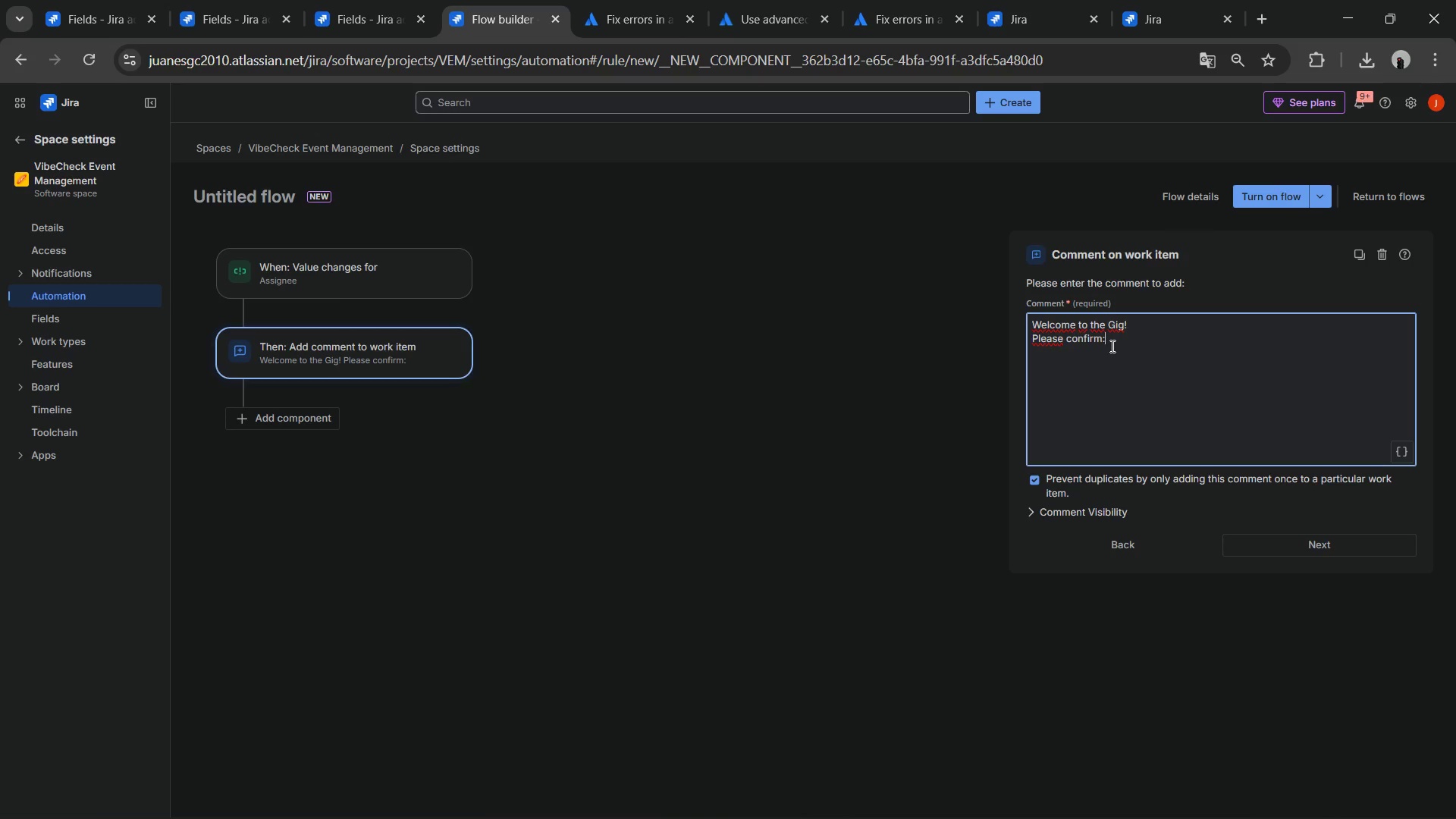 
key(Enter)
 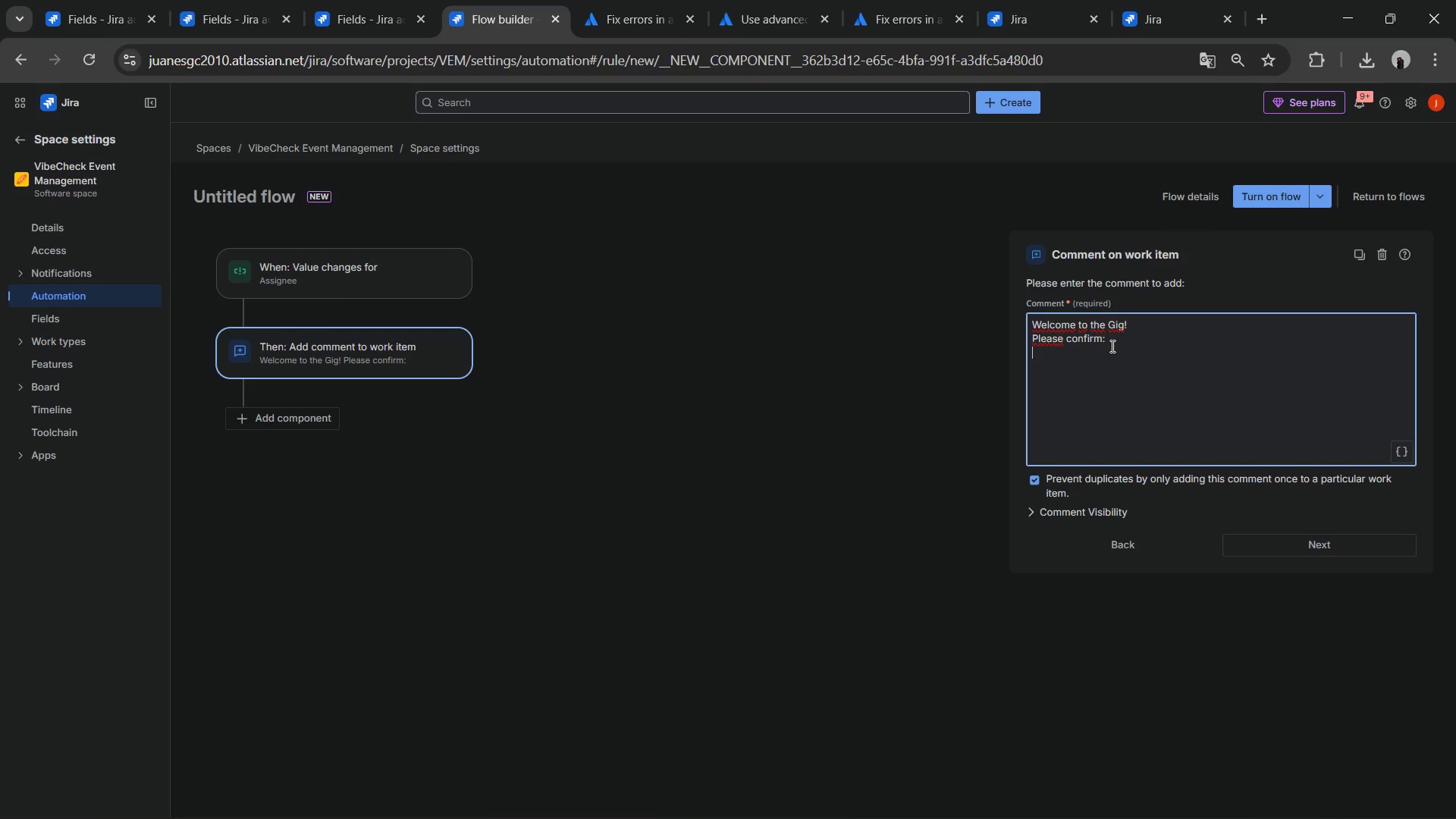 
type(- Avaliability)
 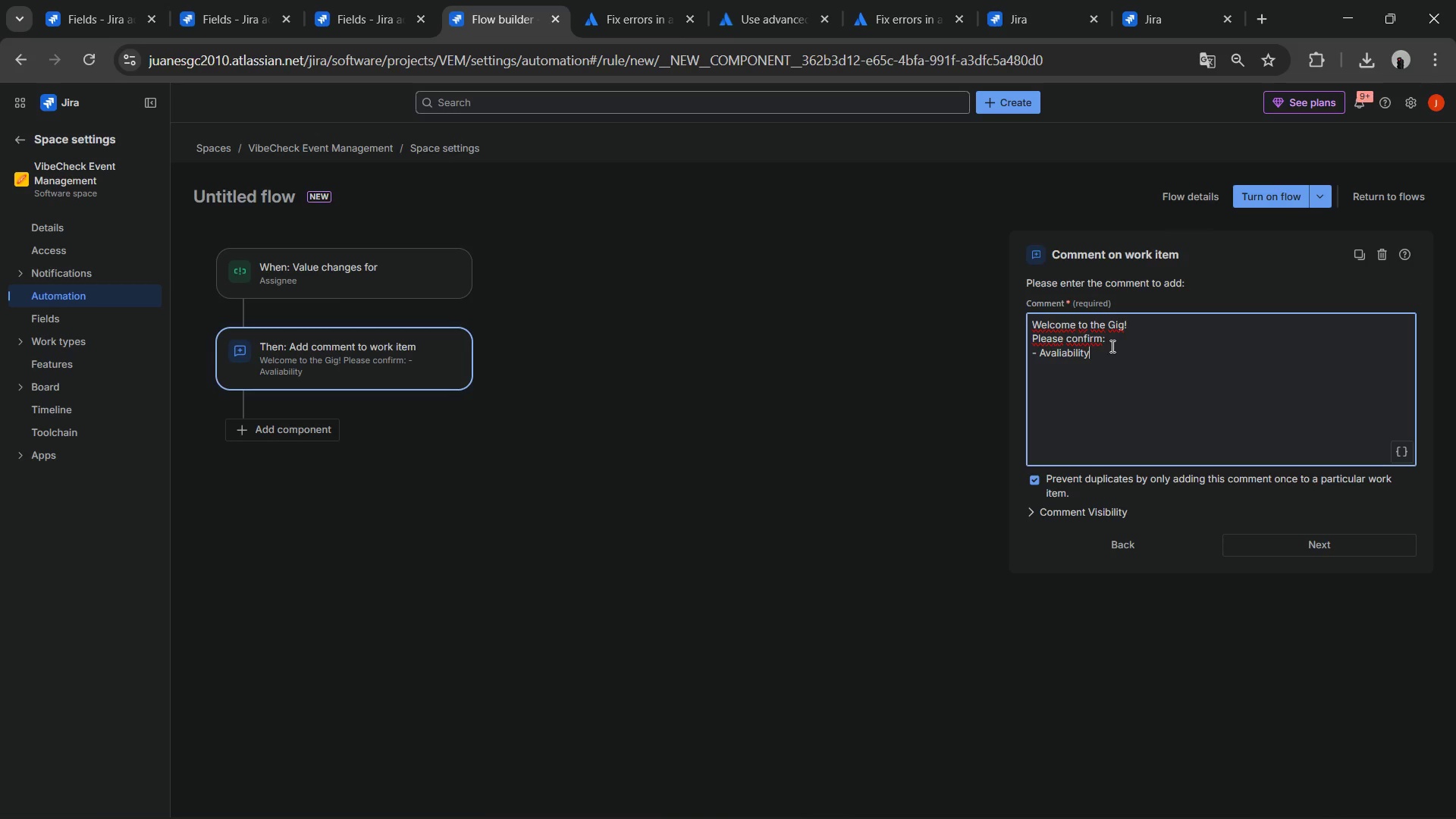 
key(Enter)
 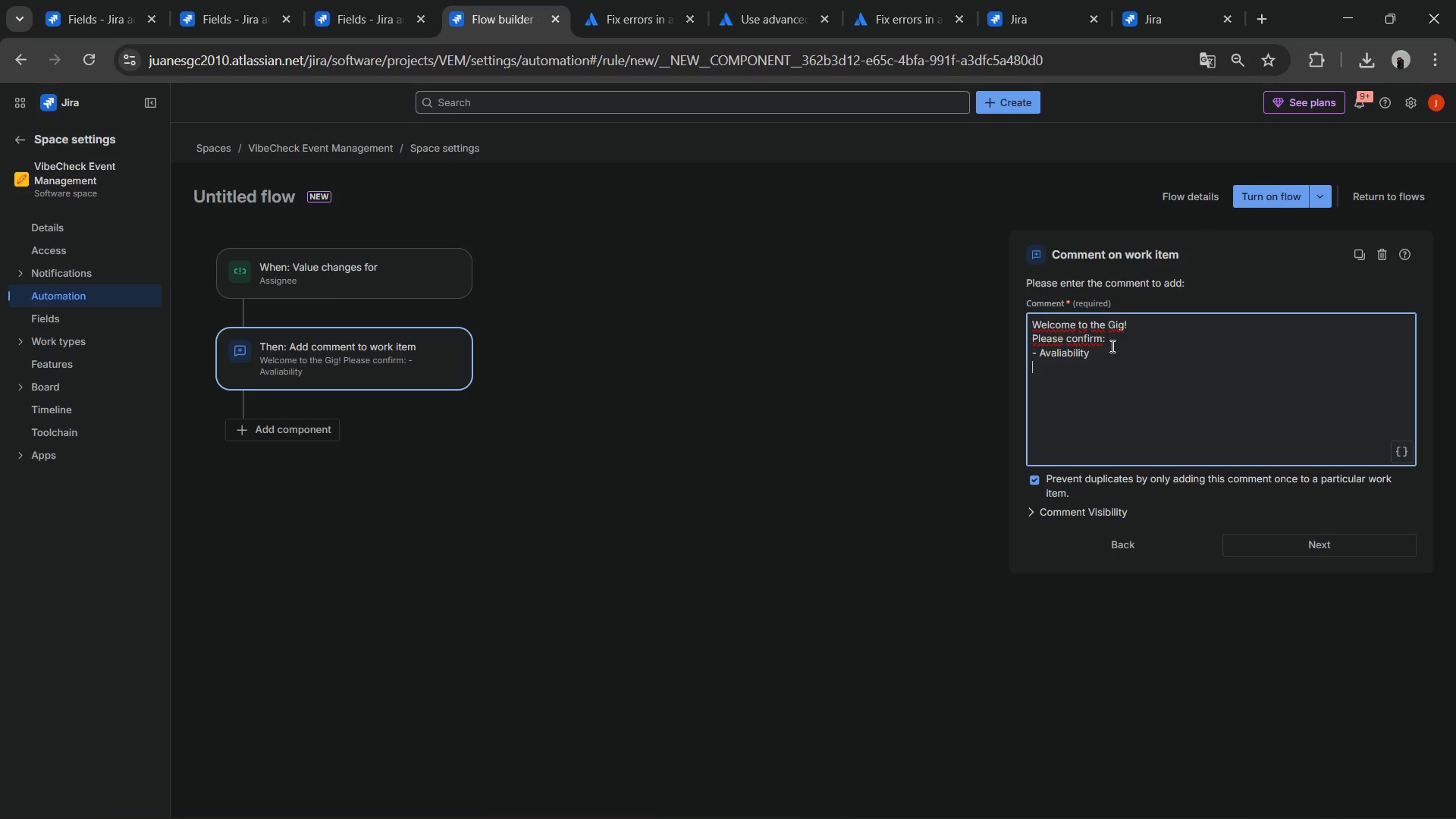 
type(- Technical requeriments)
 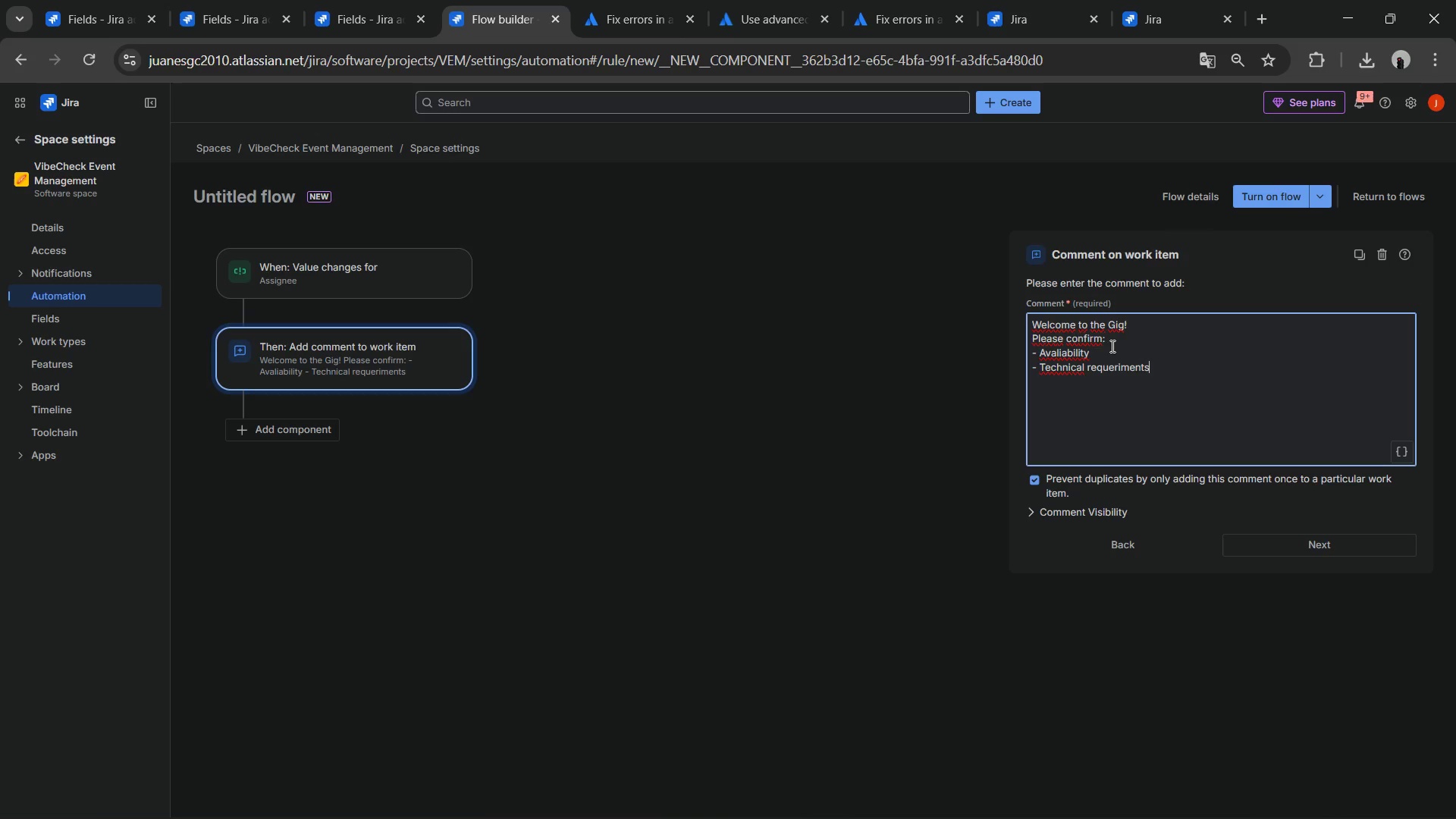 
key(Enter)
 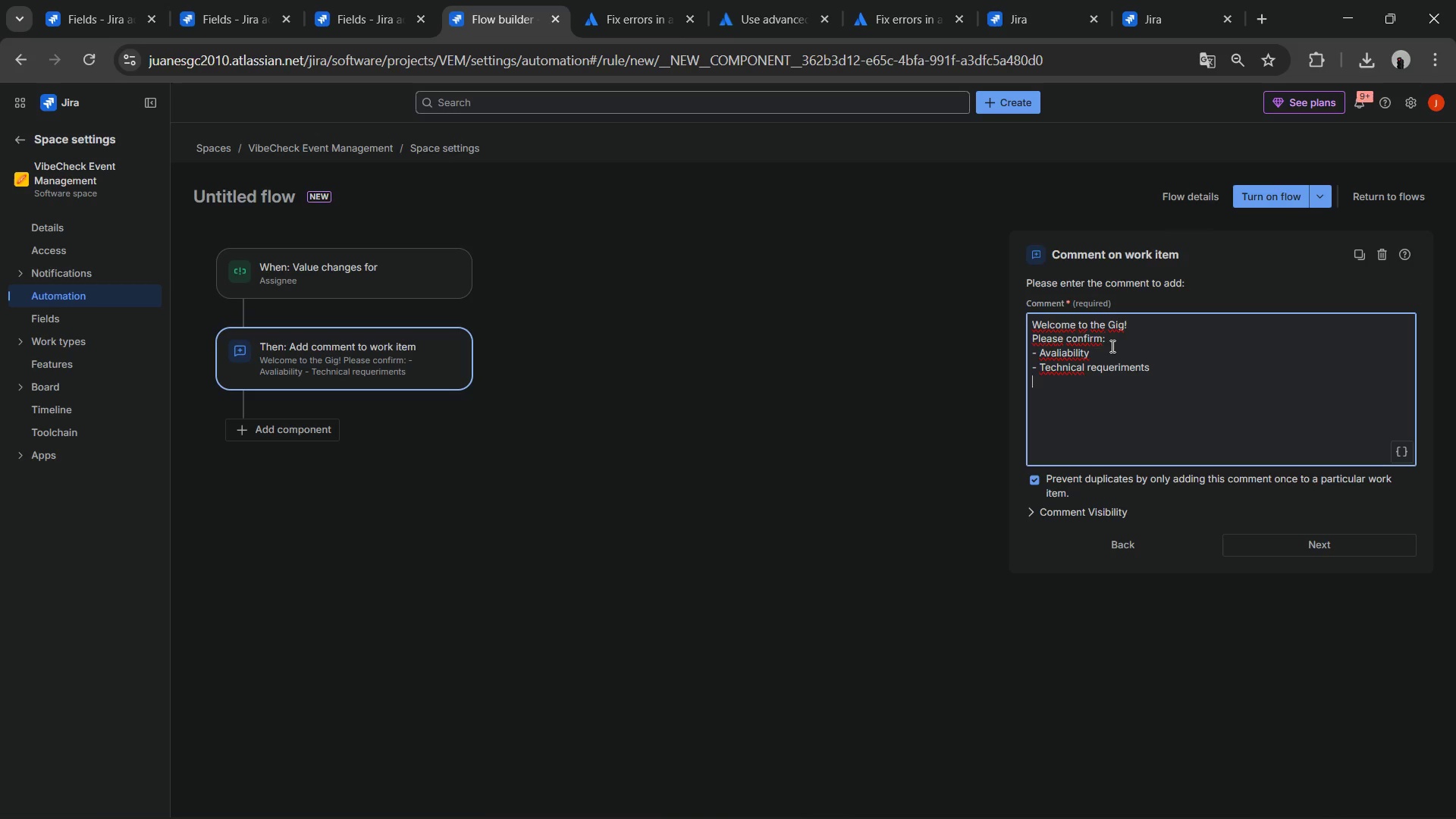 
type(- Arrival T)
key(Backspace)
type(time)
 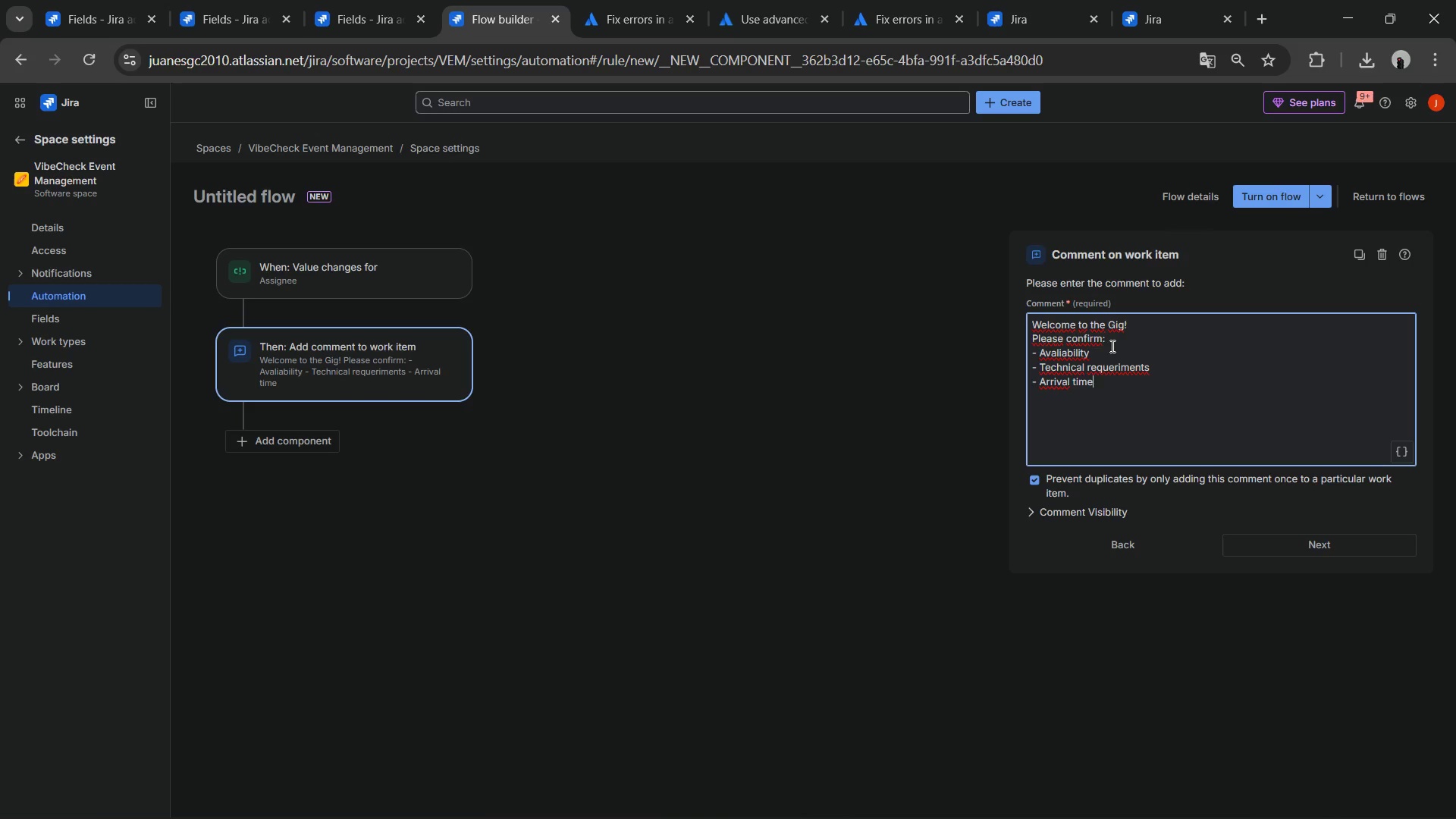 
wait(25.23)
 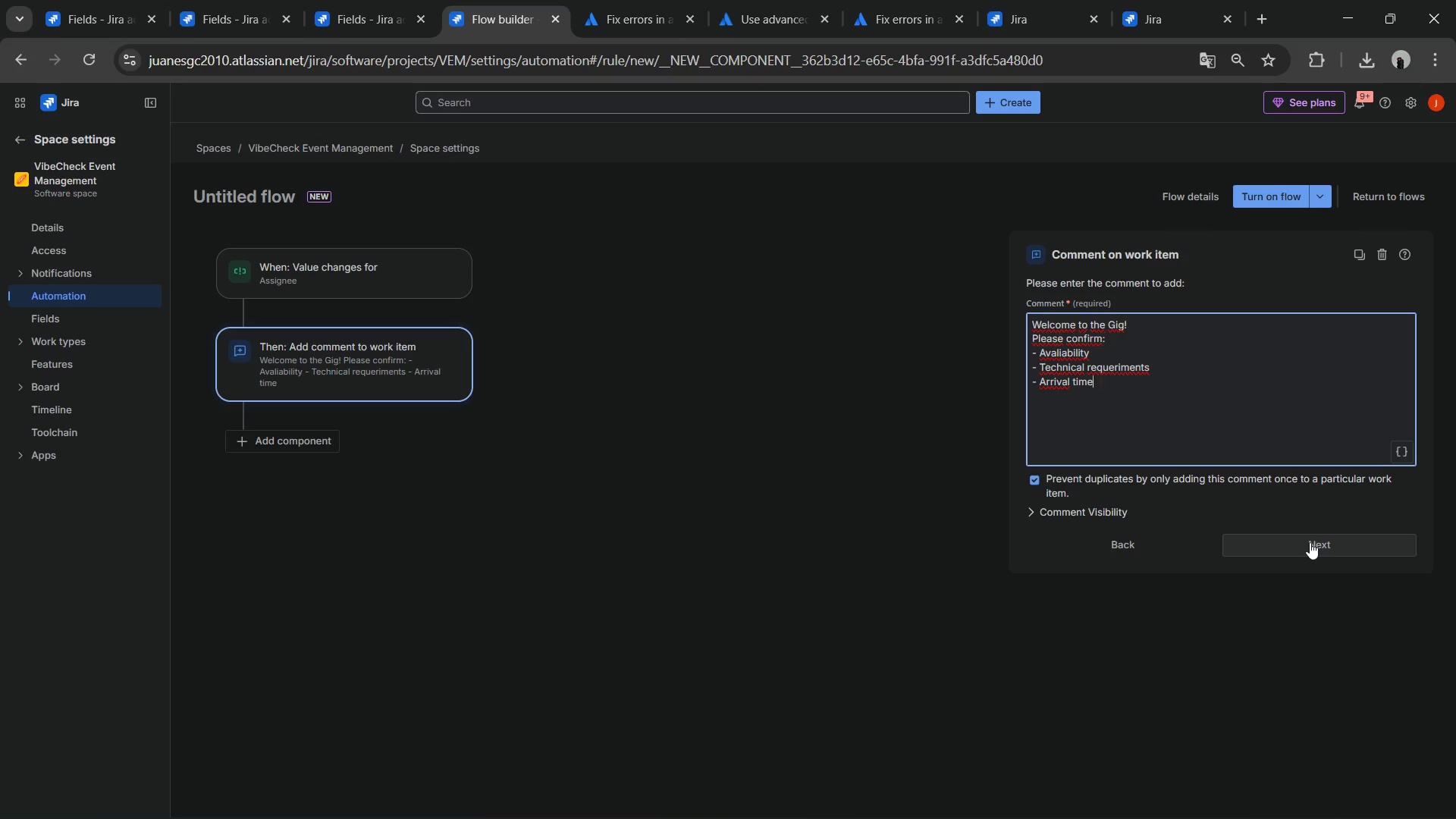 
left_click([371, 284])
 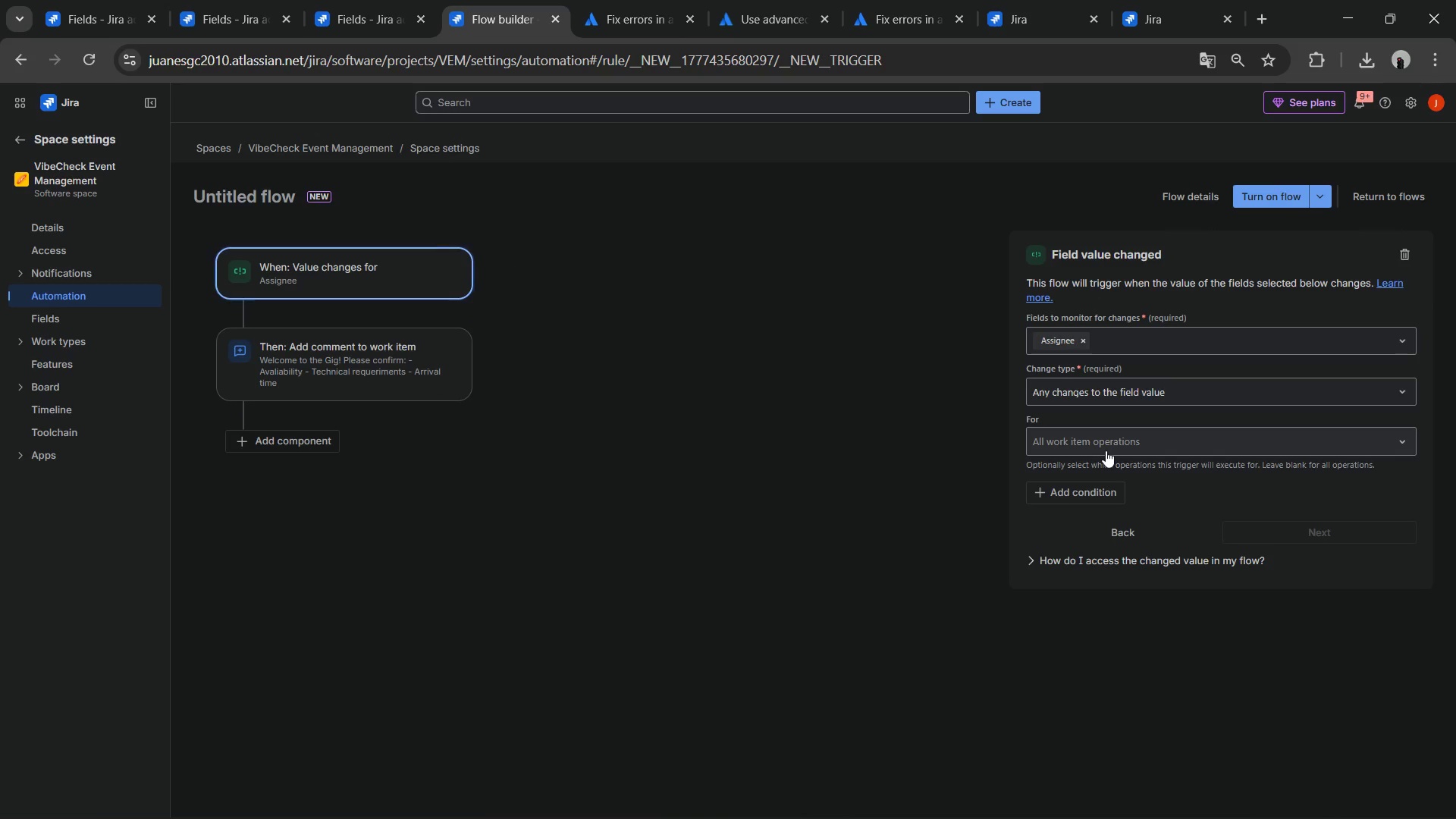 
wait(5.06)
 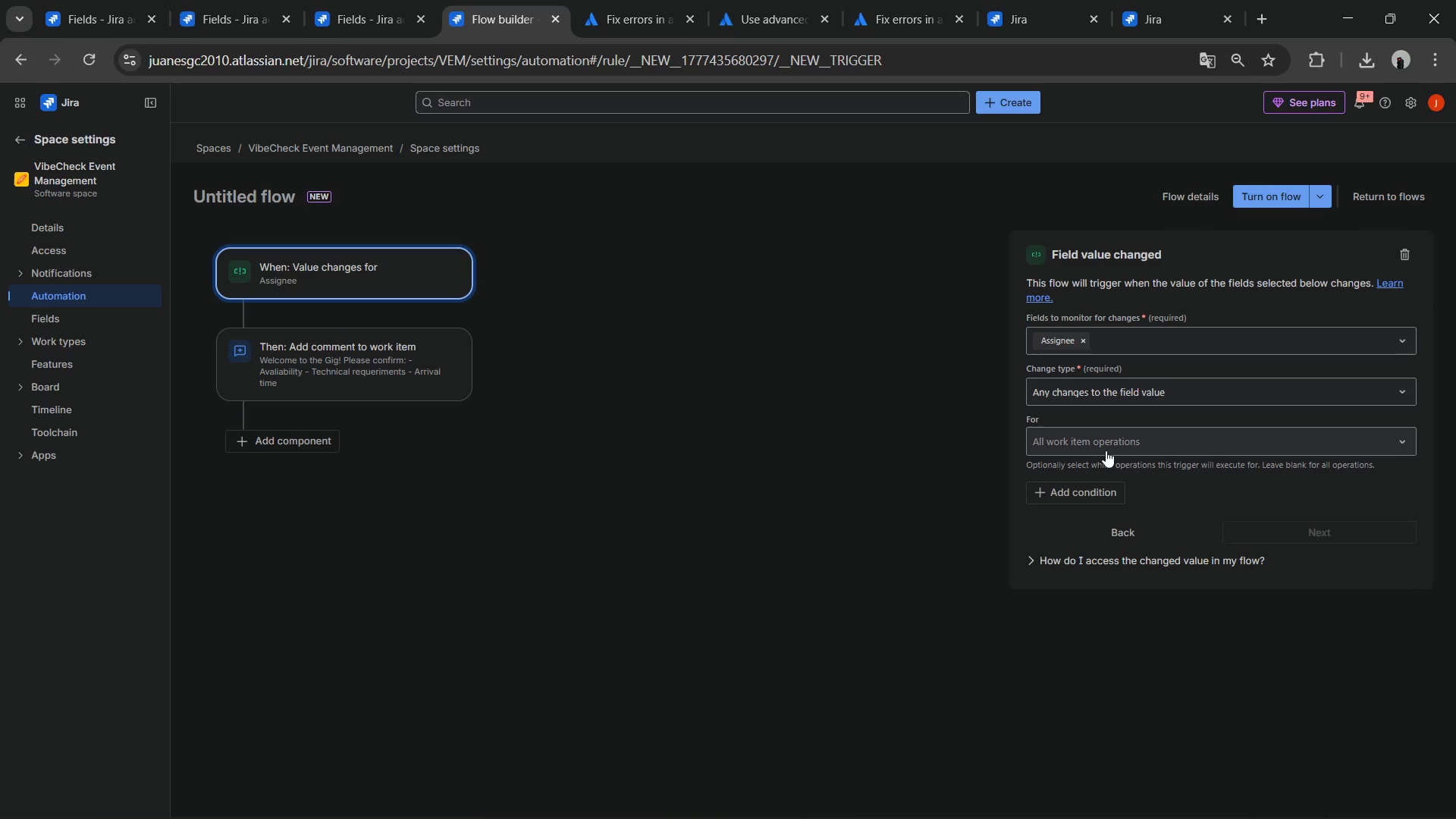 
left_click([1142, 388])
 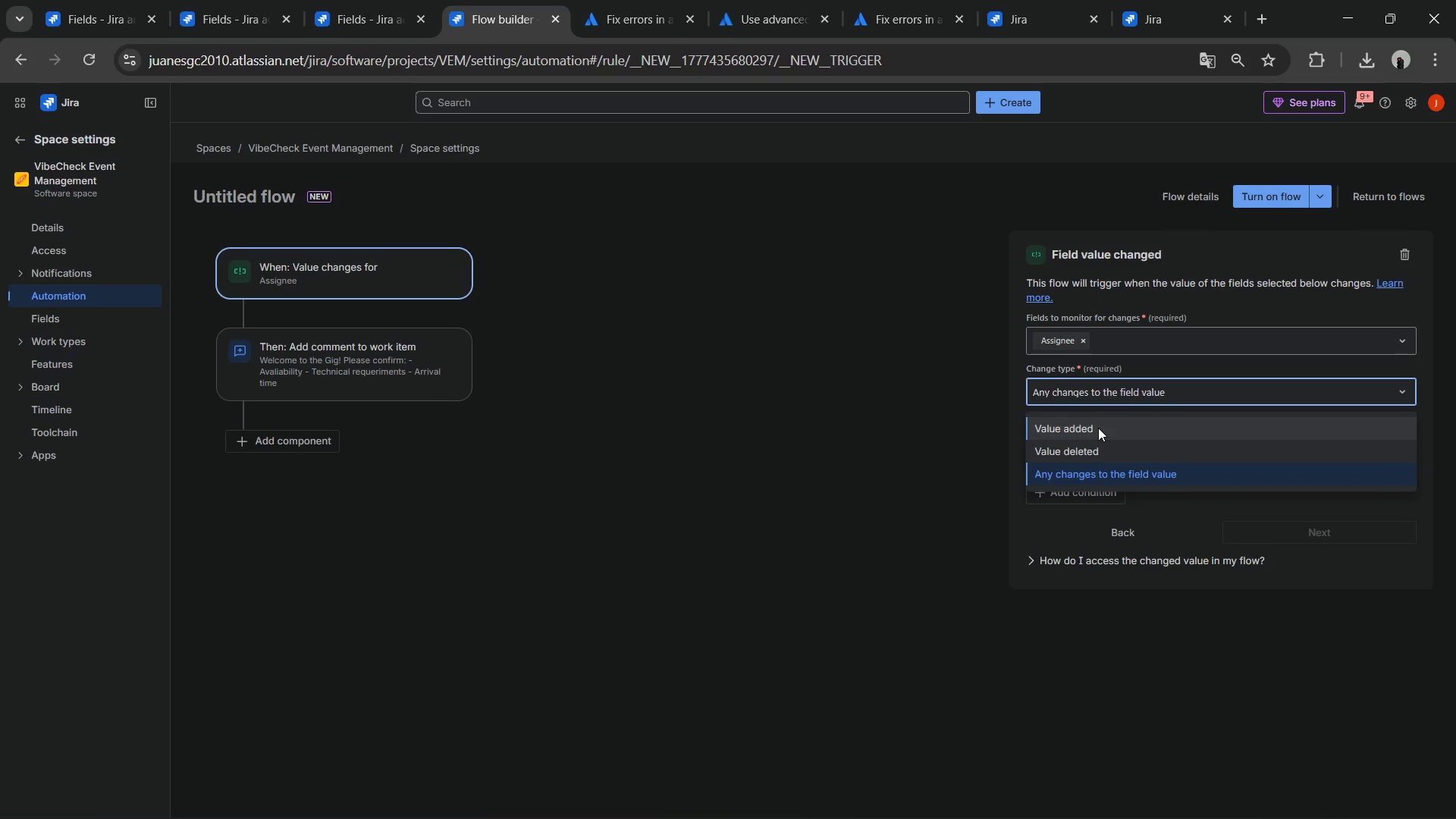 
left_click([1098, 428])
 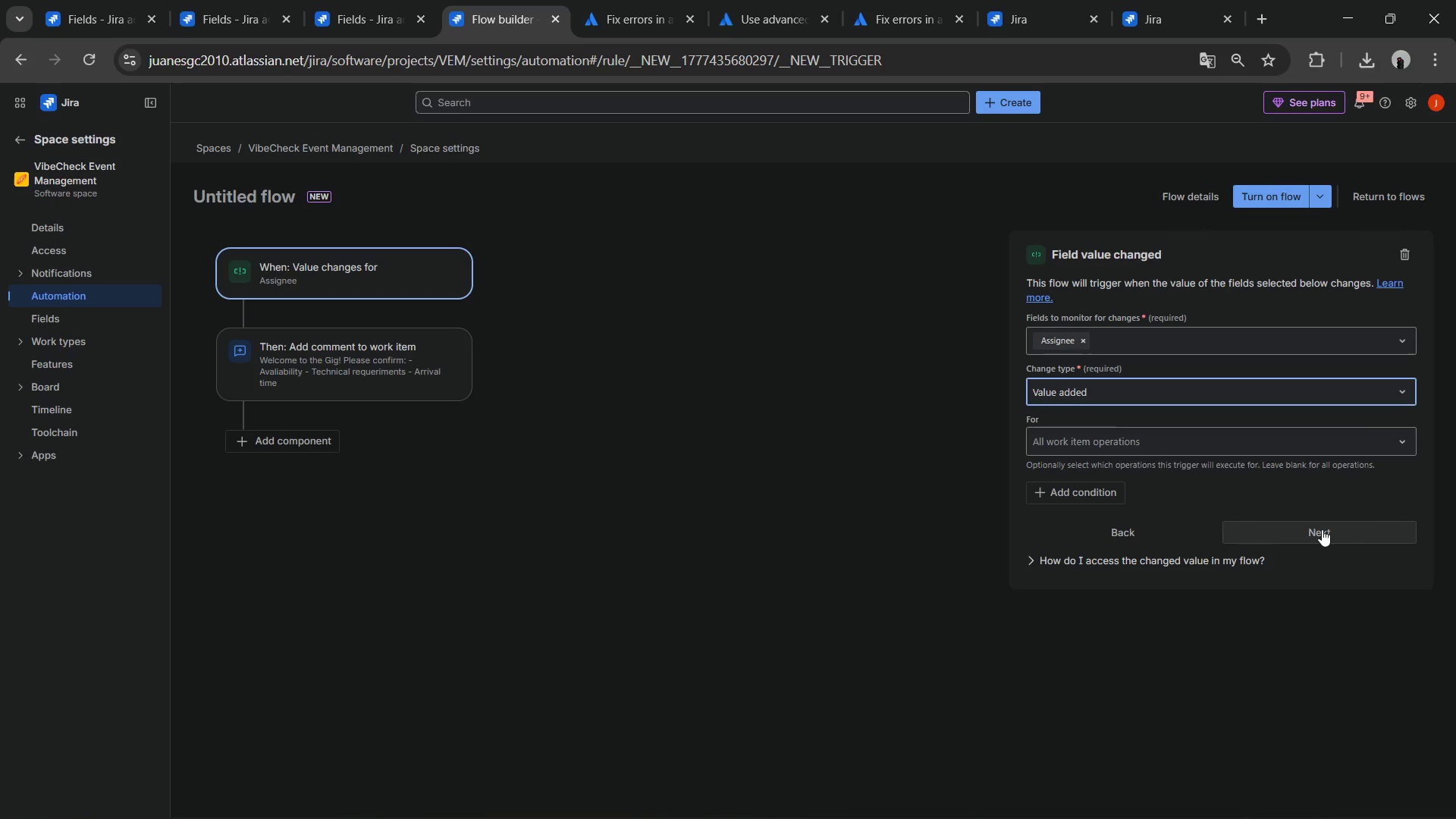 
wait(22.95)
 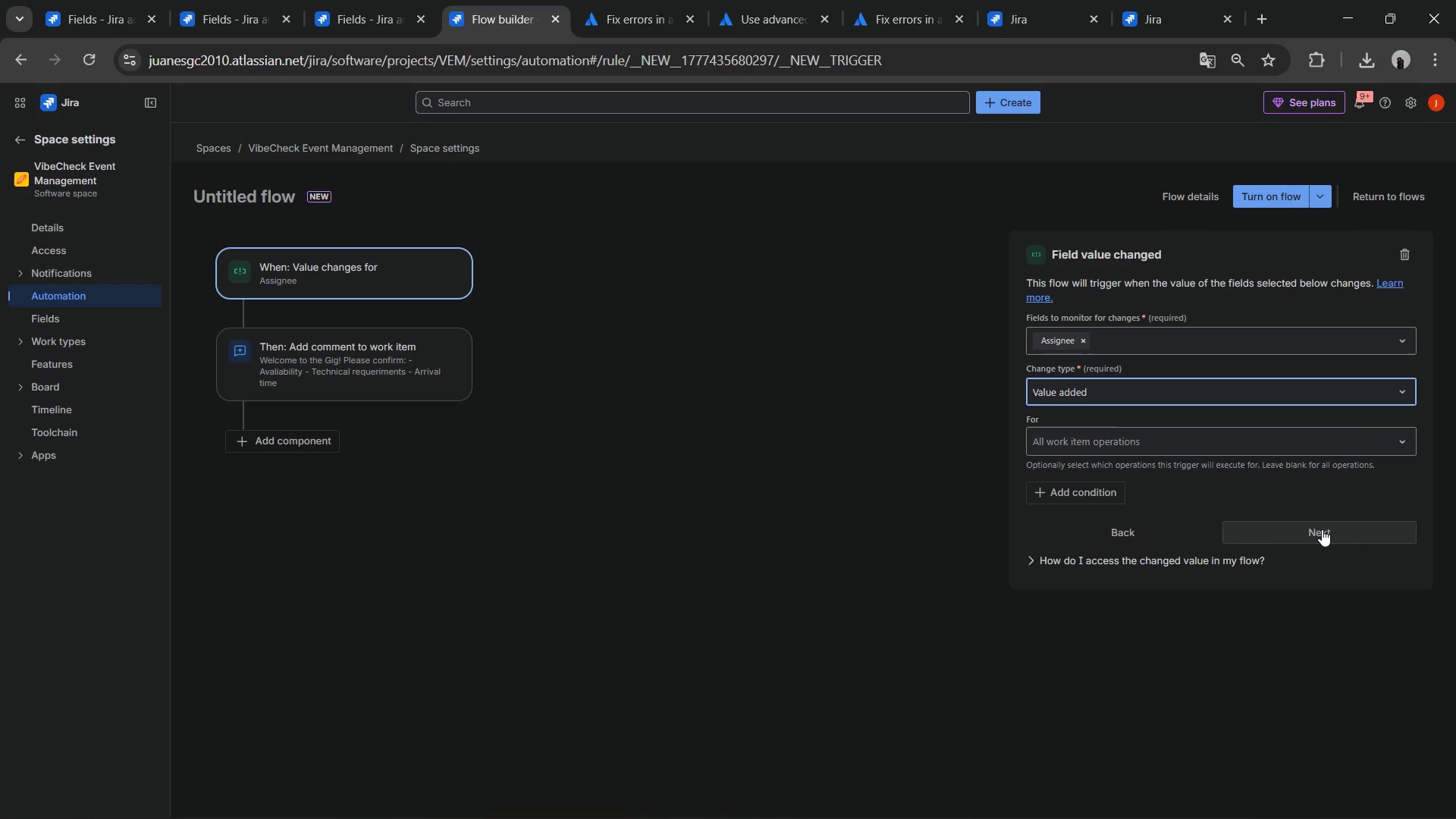 
left_click([1294, 182])
 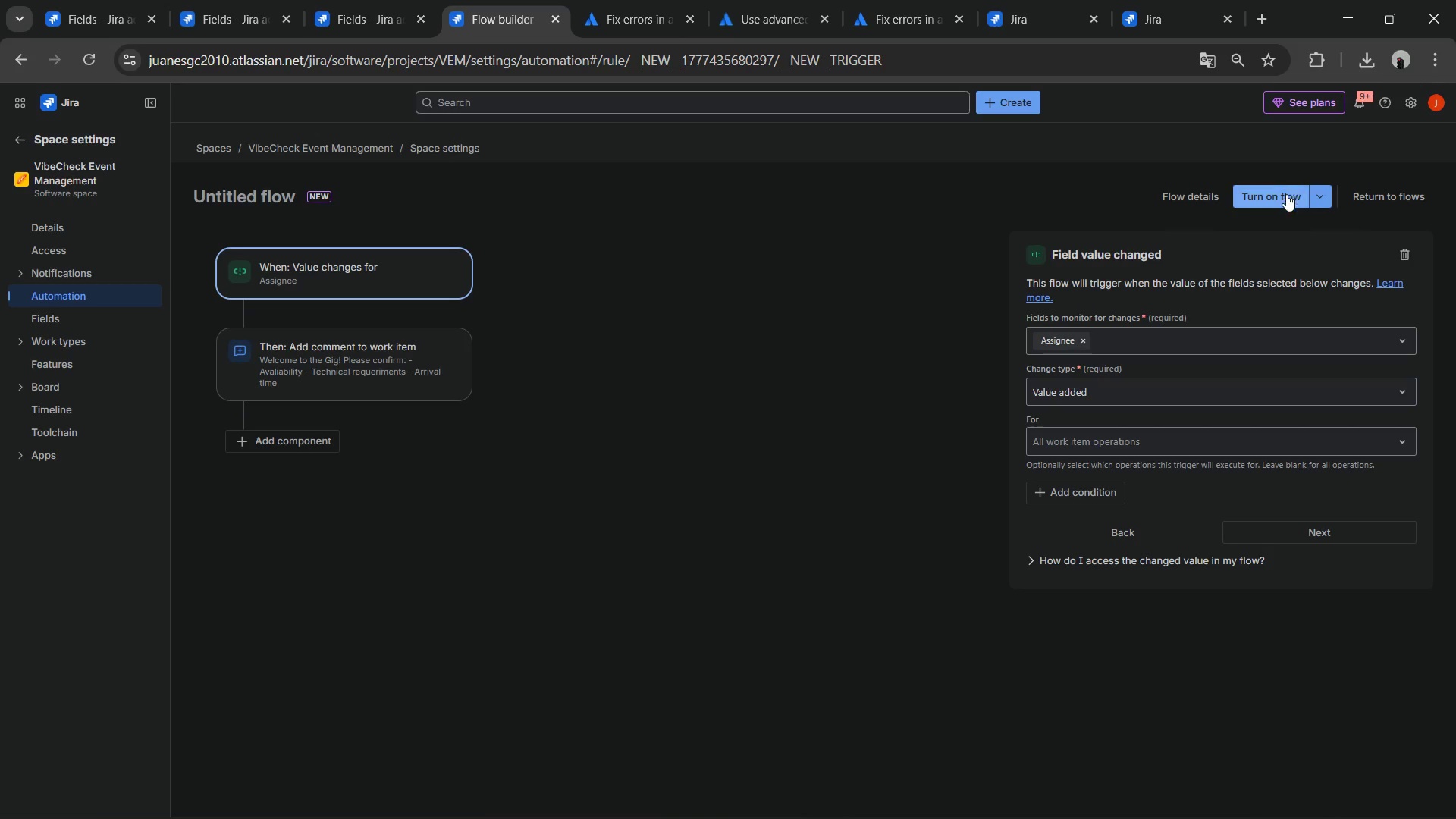 
left_click([1285, 196])
 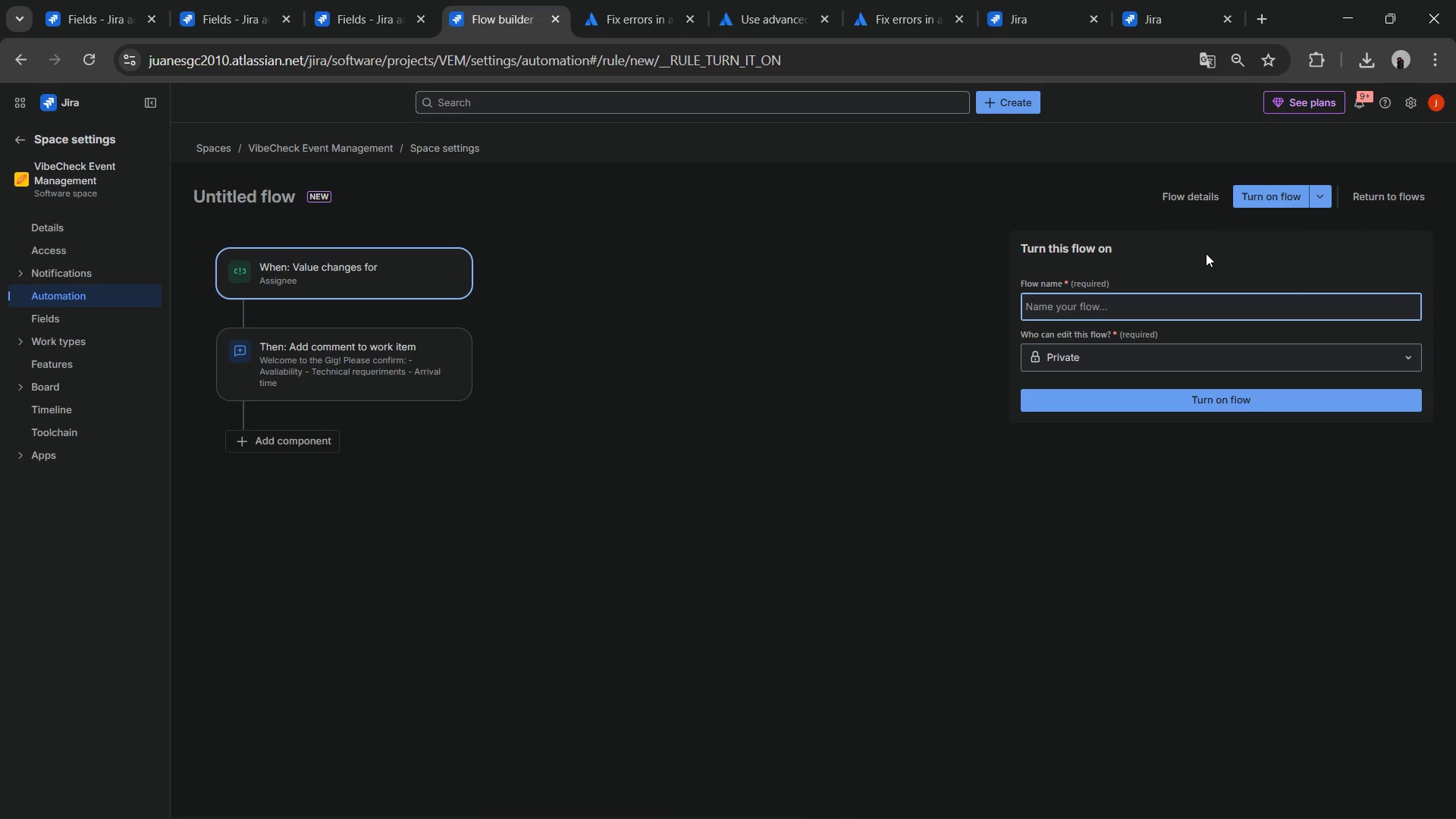 
type(Automatica)
key(Backspace)
type( Welcome)
 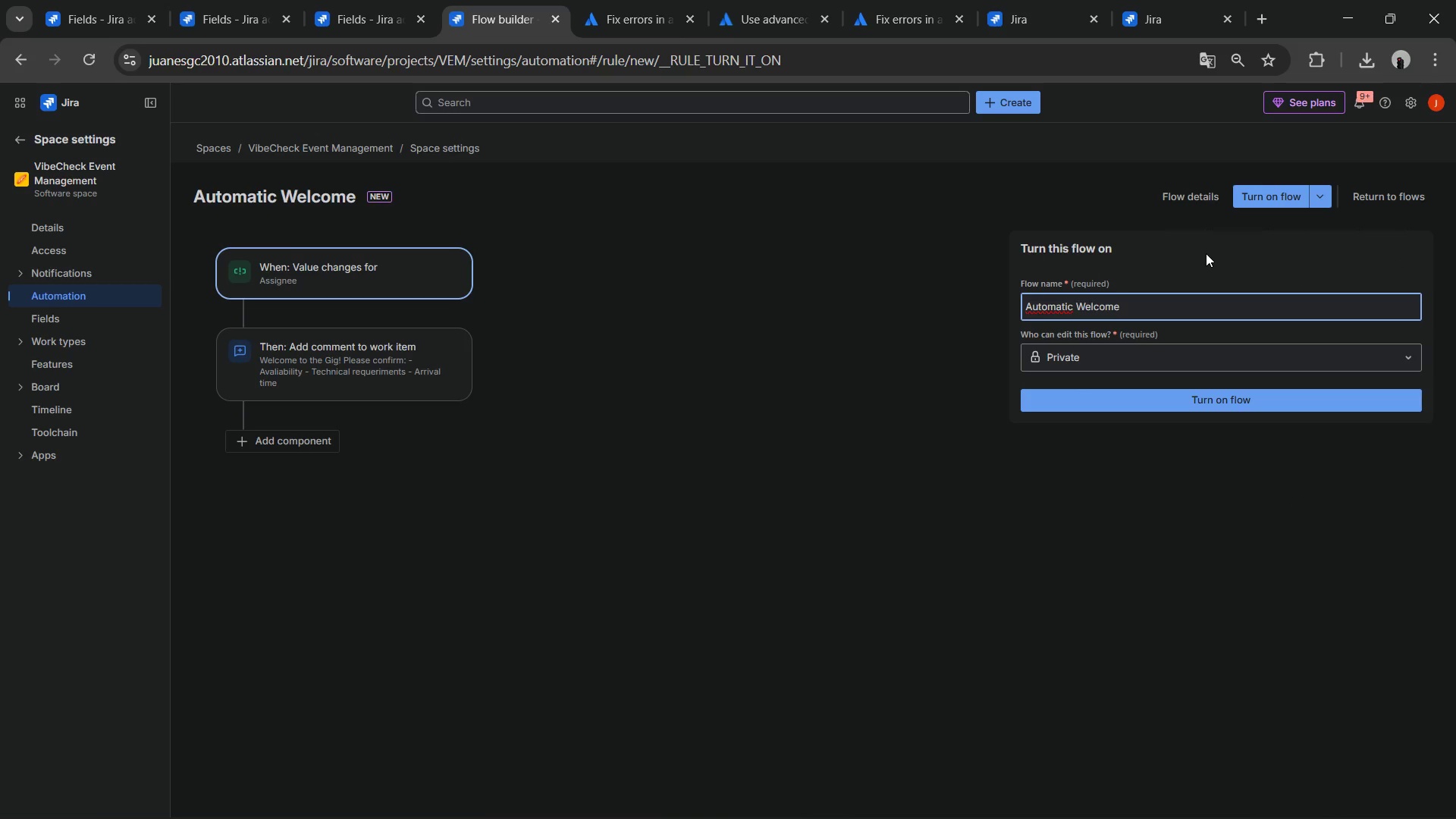 
left_click([1122, 397])
 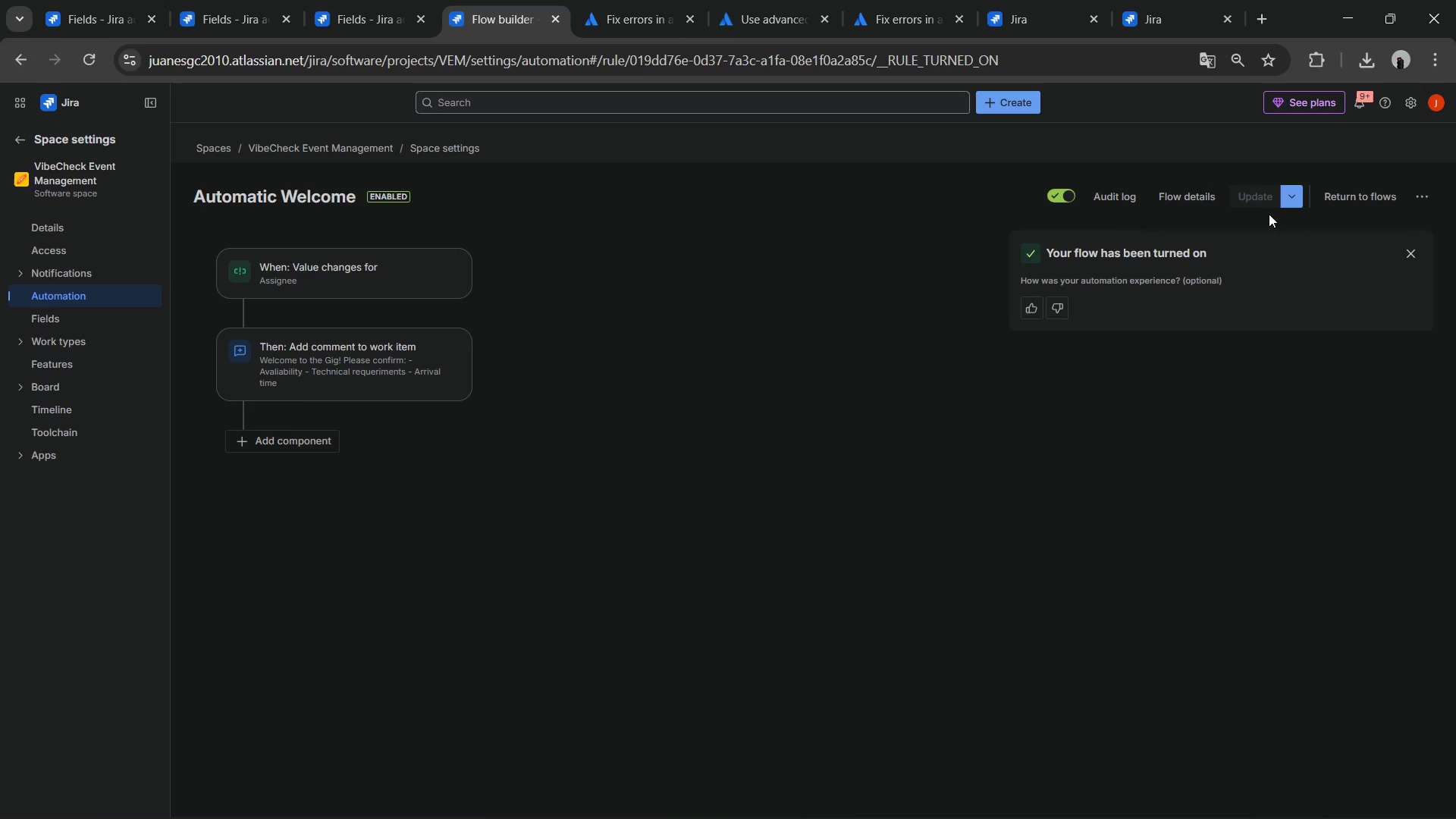 
left_click([1338, 197])
 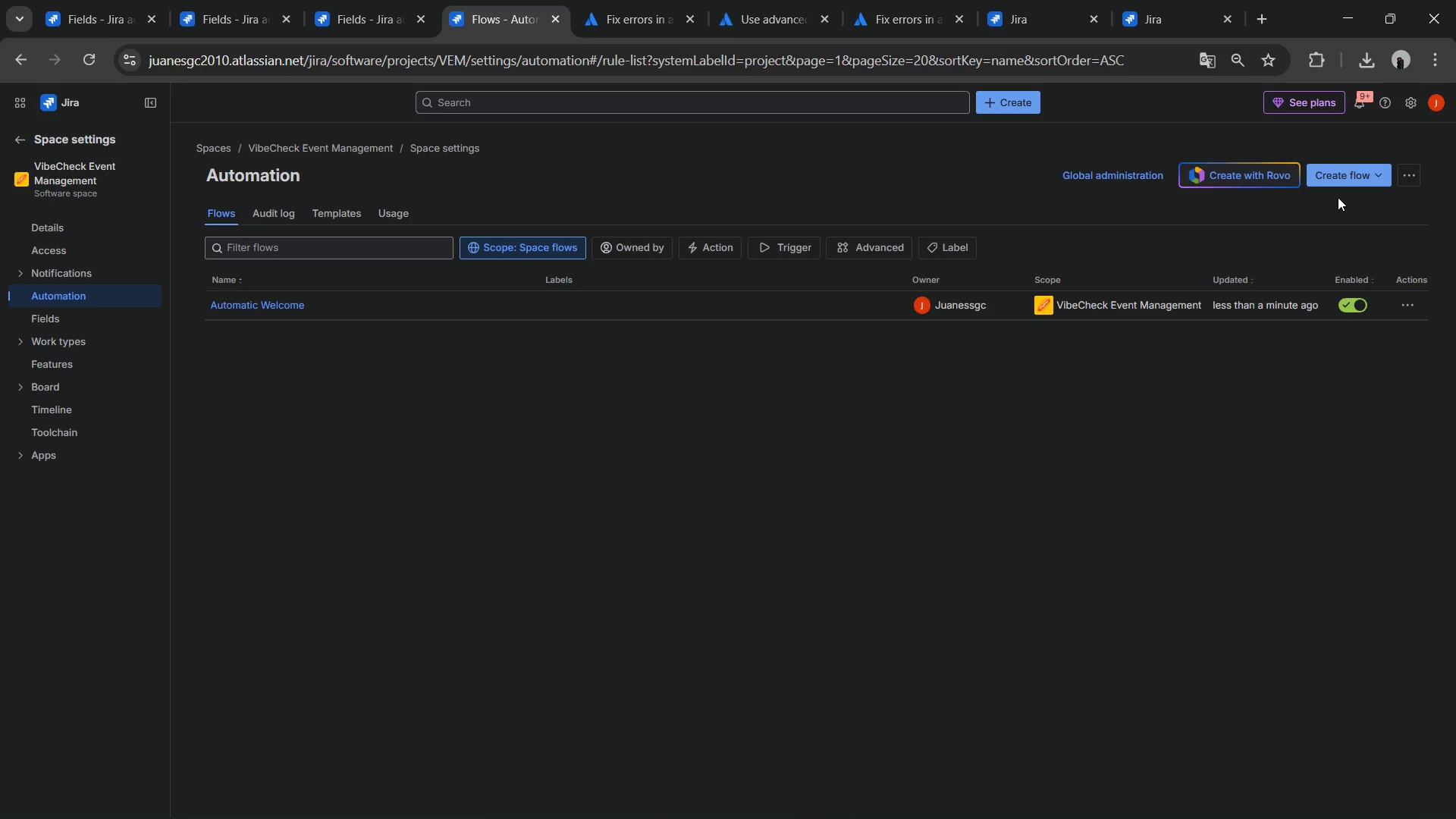 
wait(5.06)
 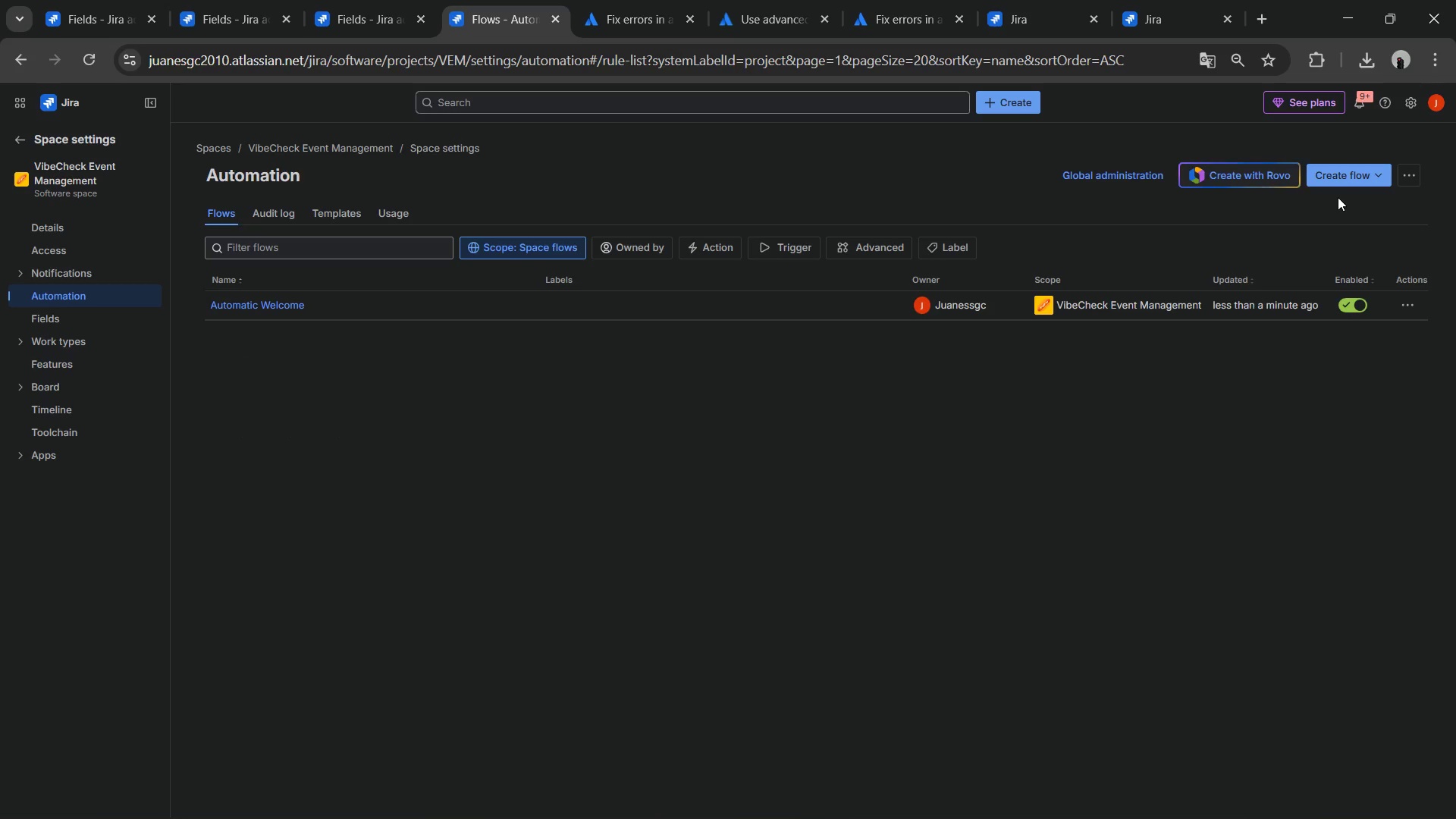 
left_click([1333, 171])
 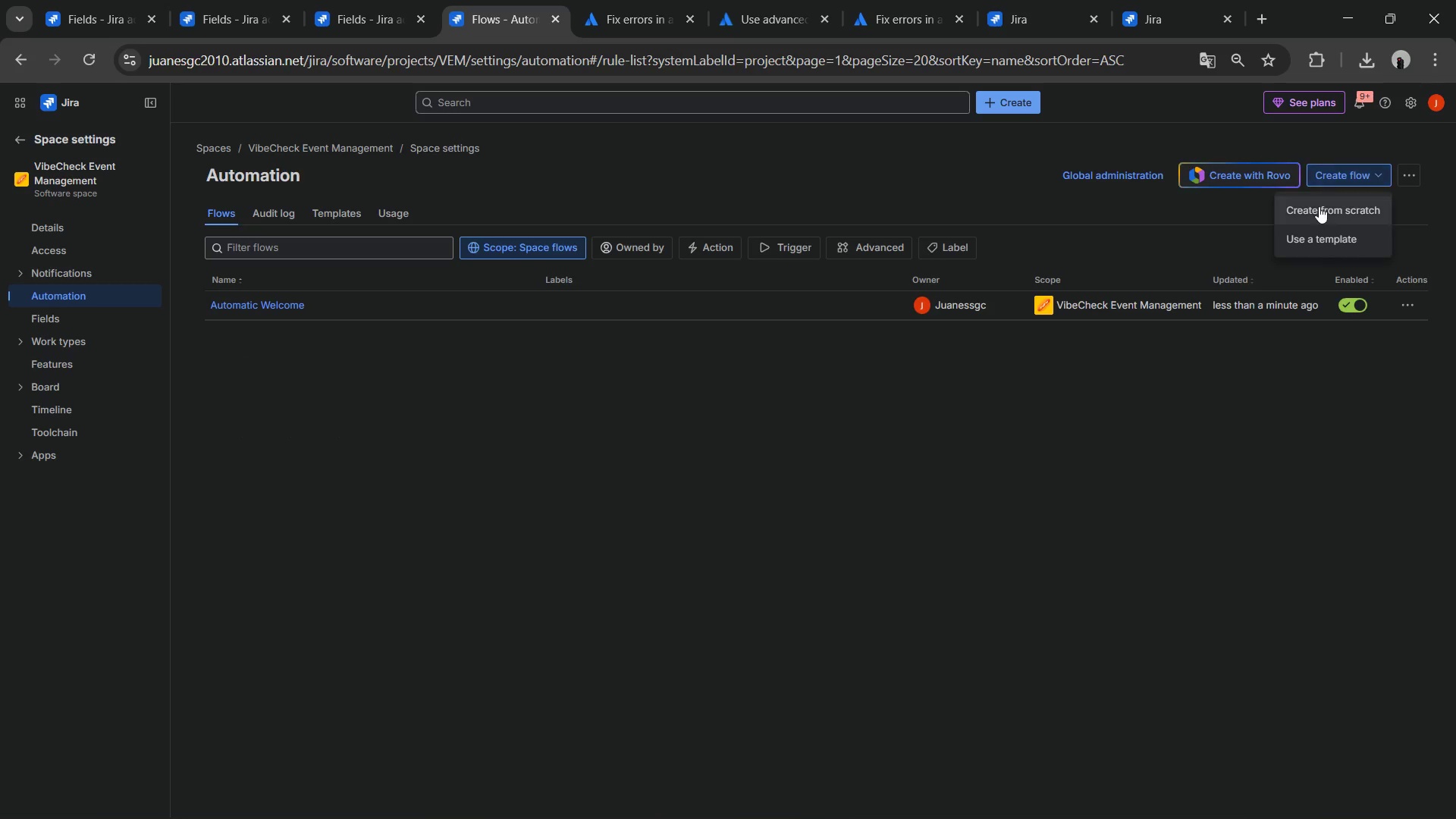 
left_click([1319, 206])
 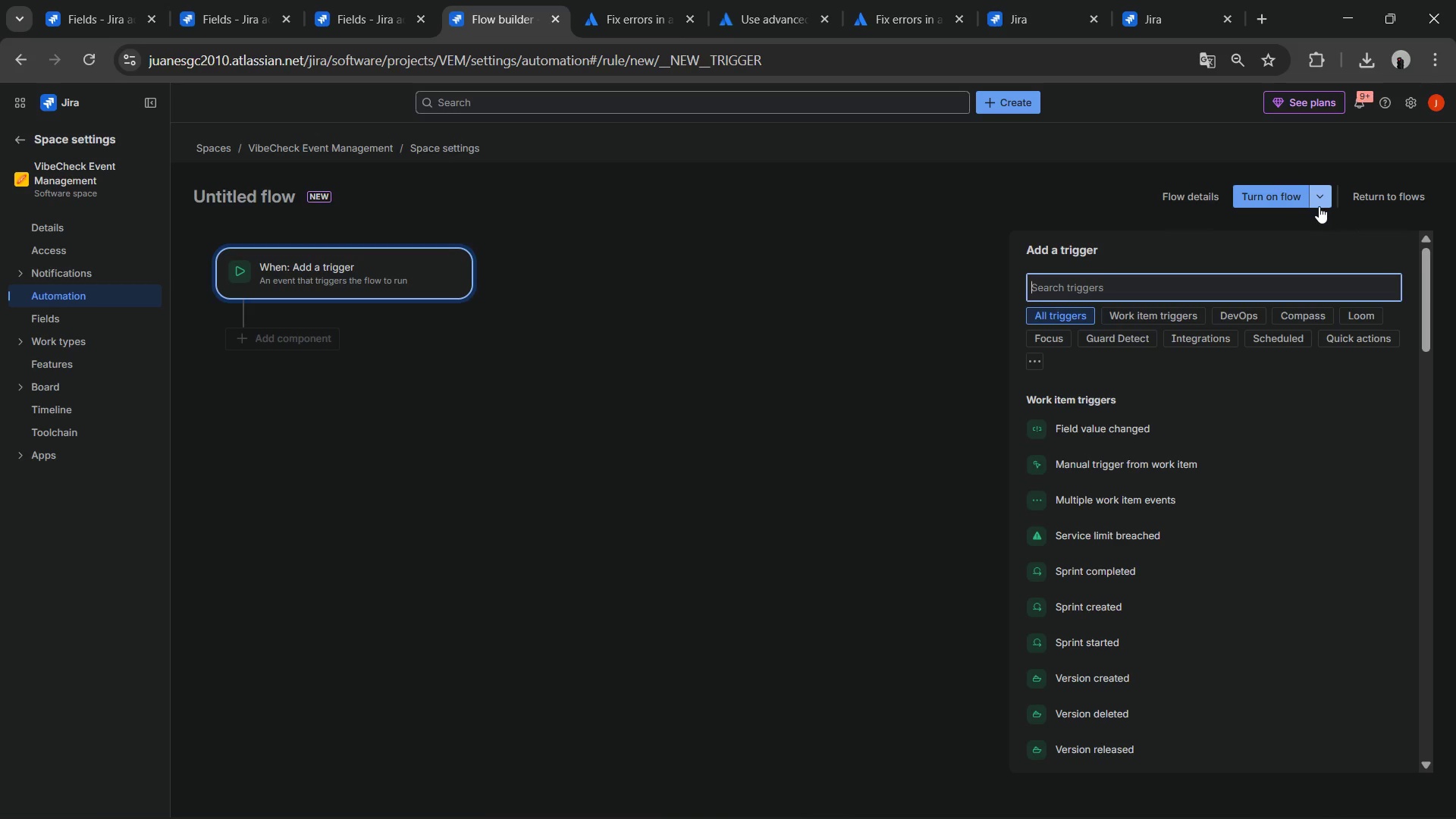 
wait(7.08)
 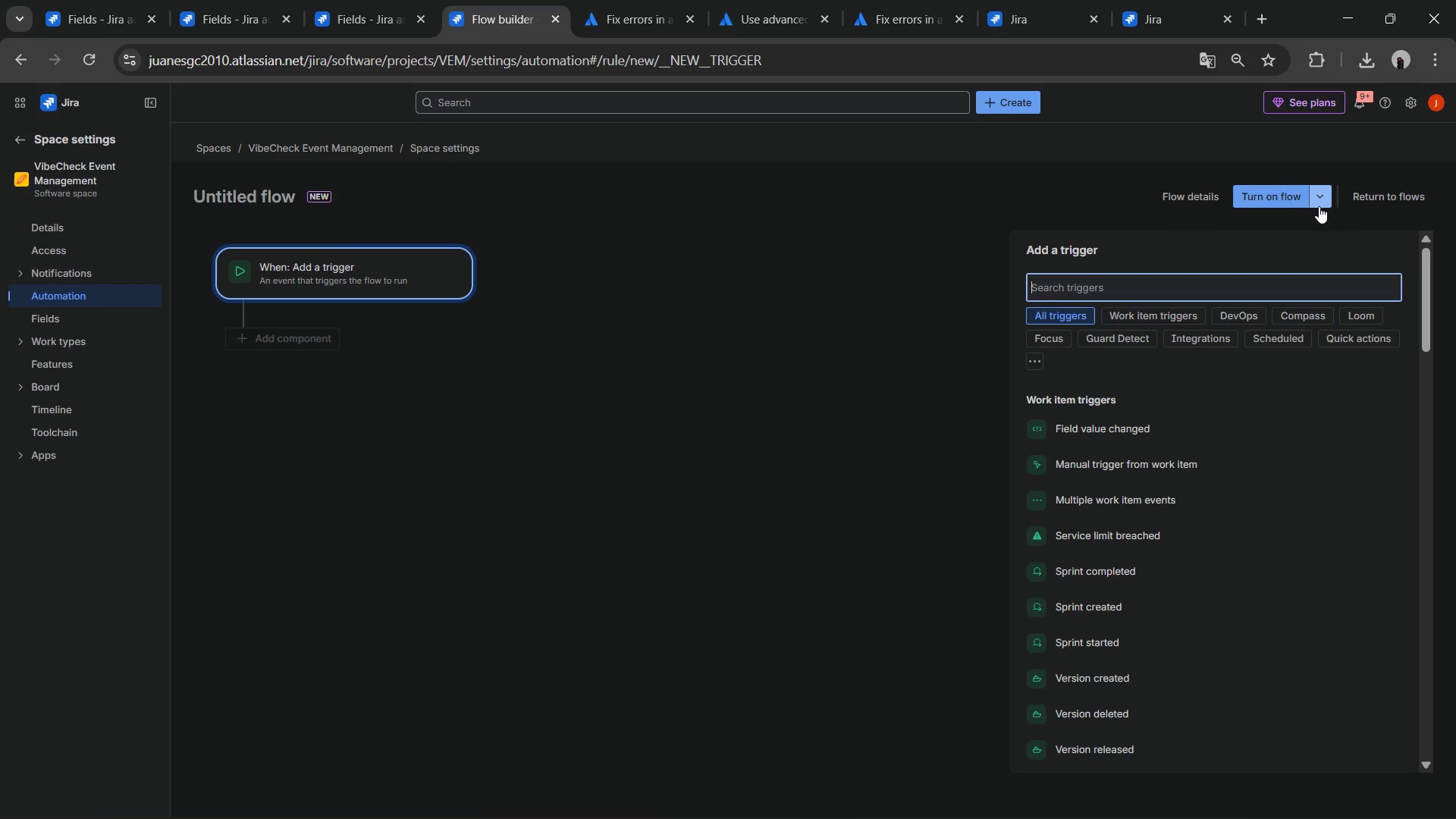 
type(tra)
 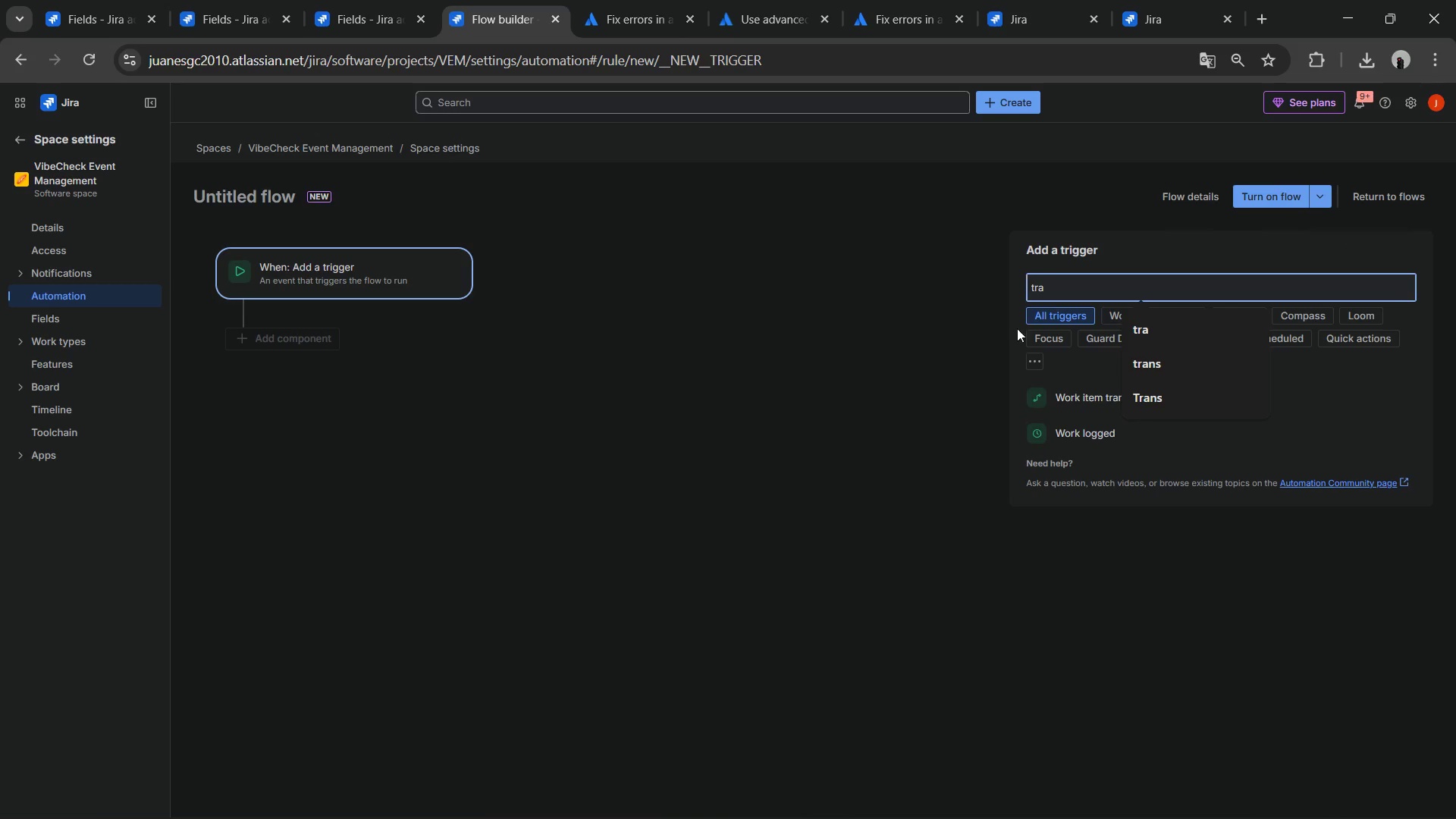 
left_click([1065, 380])
 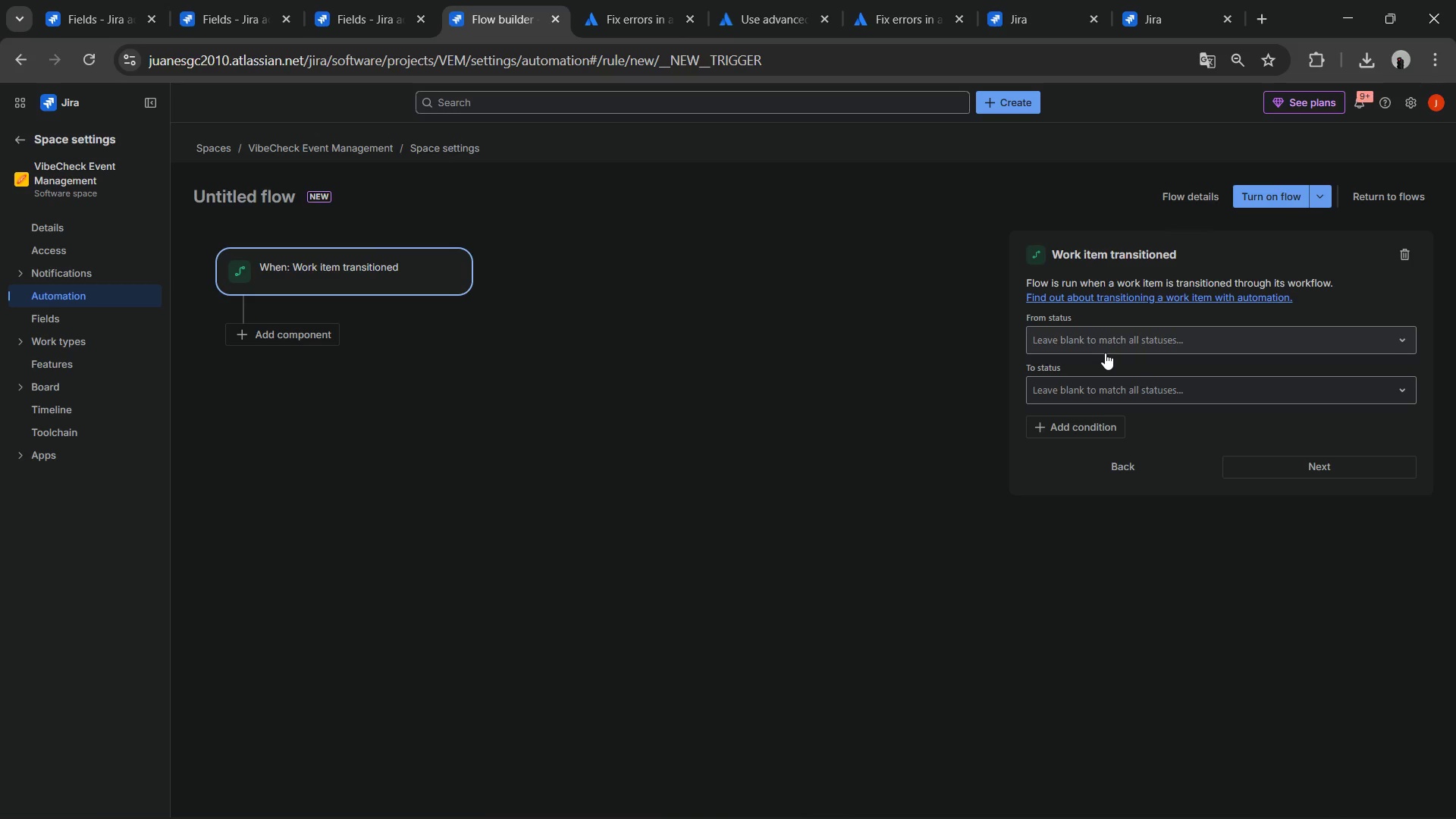 
key(Alt+AltLeft)
 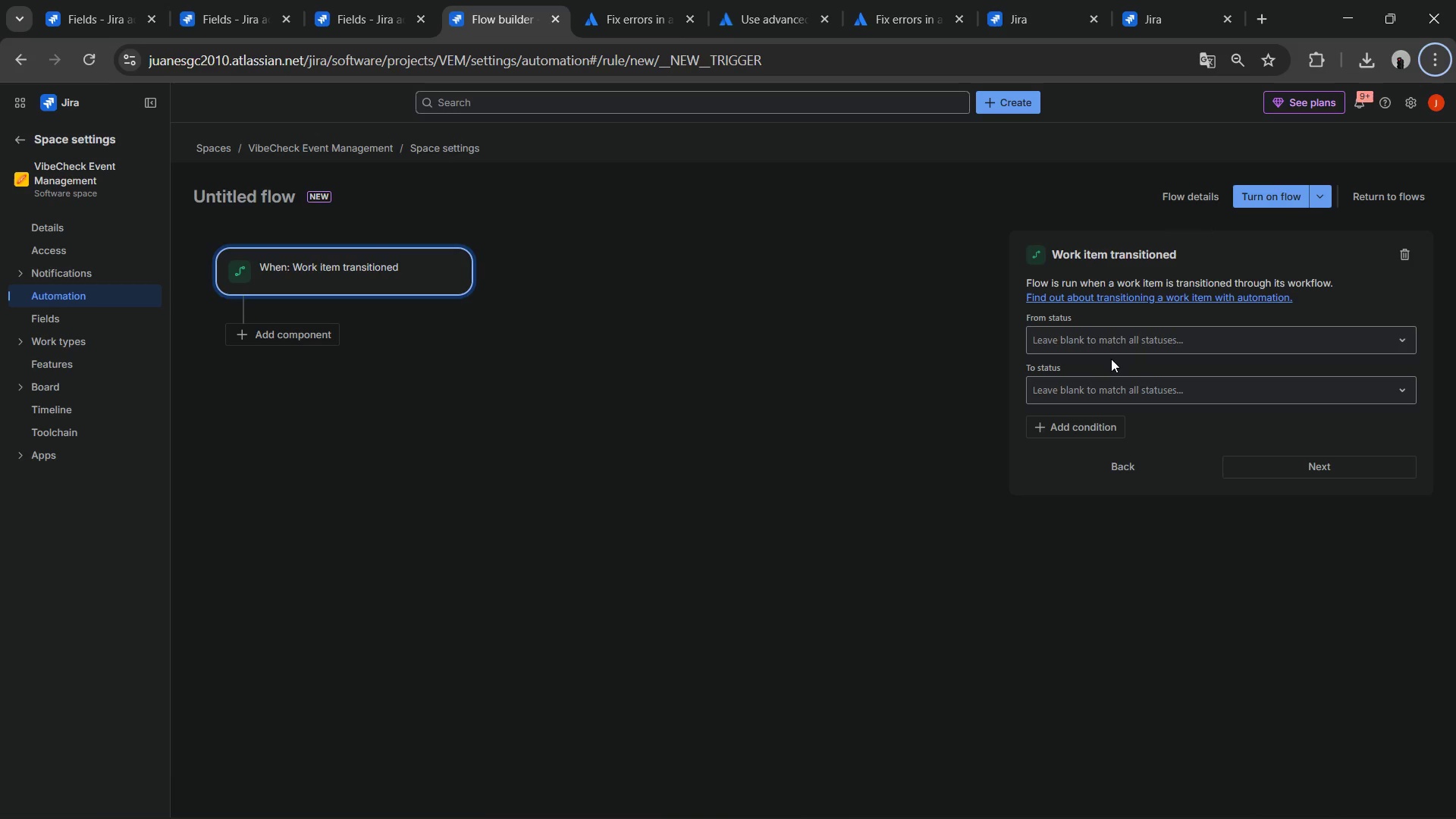 
hold_key(key=AltLeft, duration=0.38)
 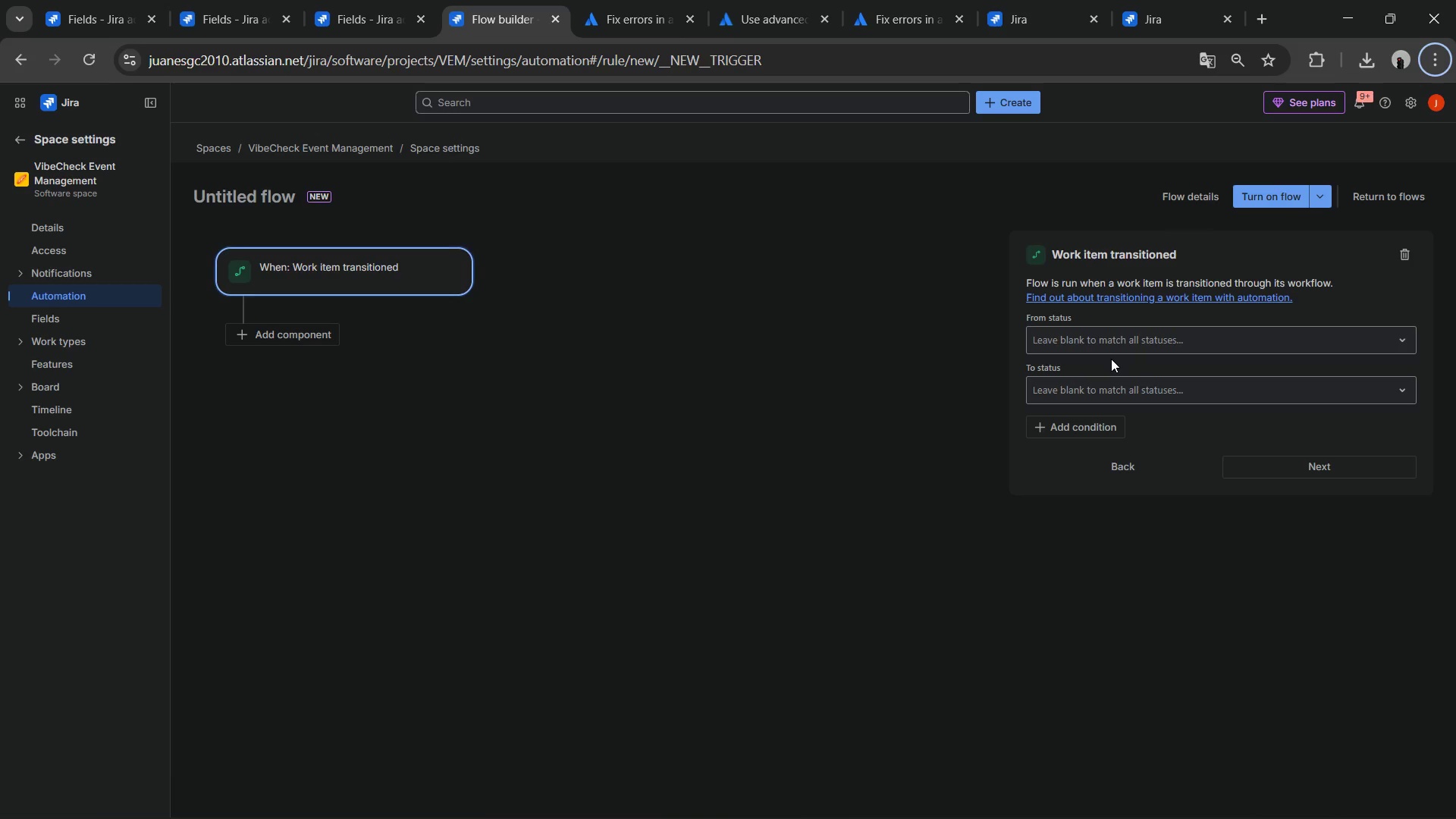 
wait(6.75)
 